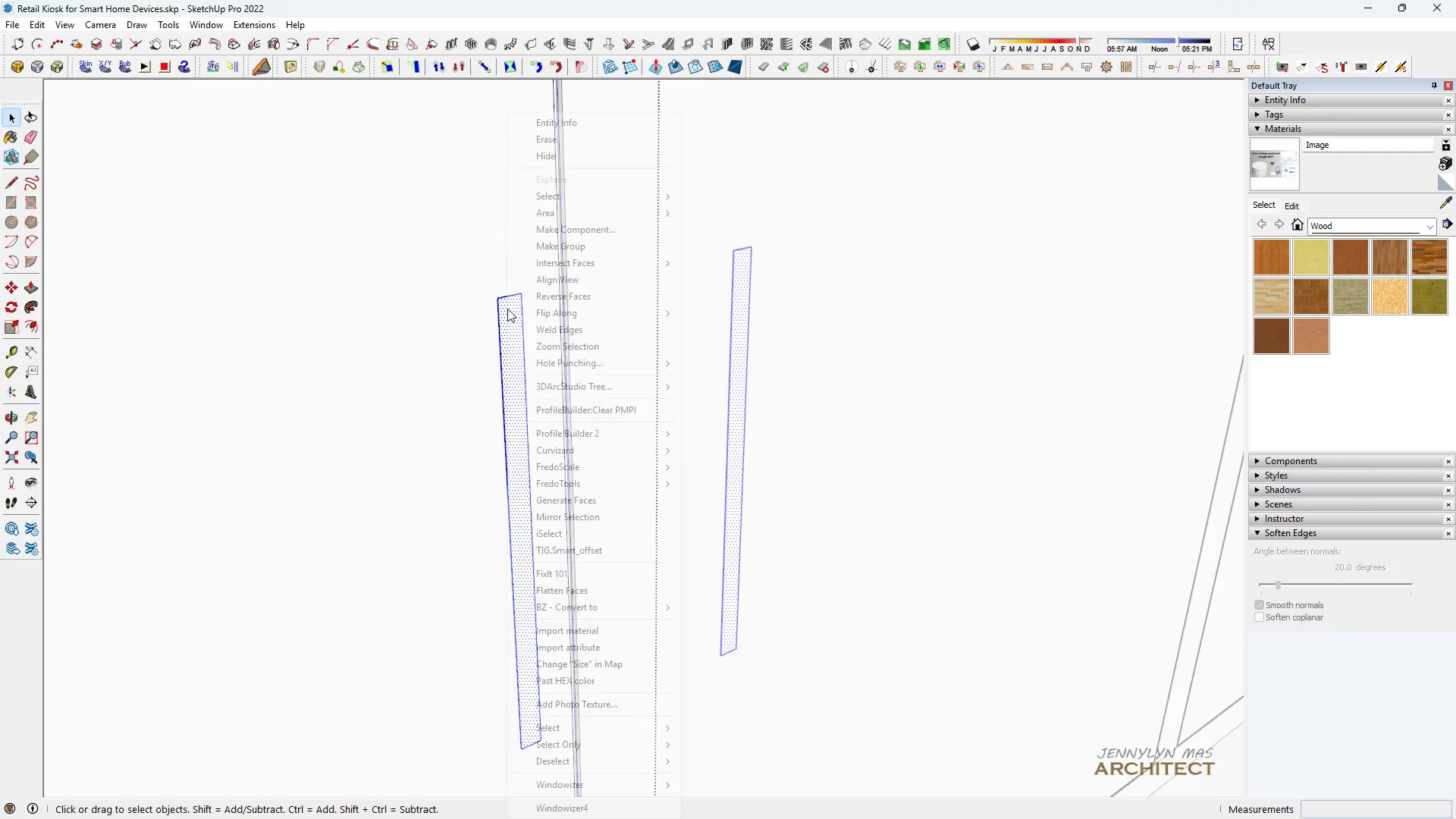 
right_click([507, 309])
 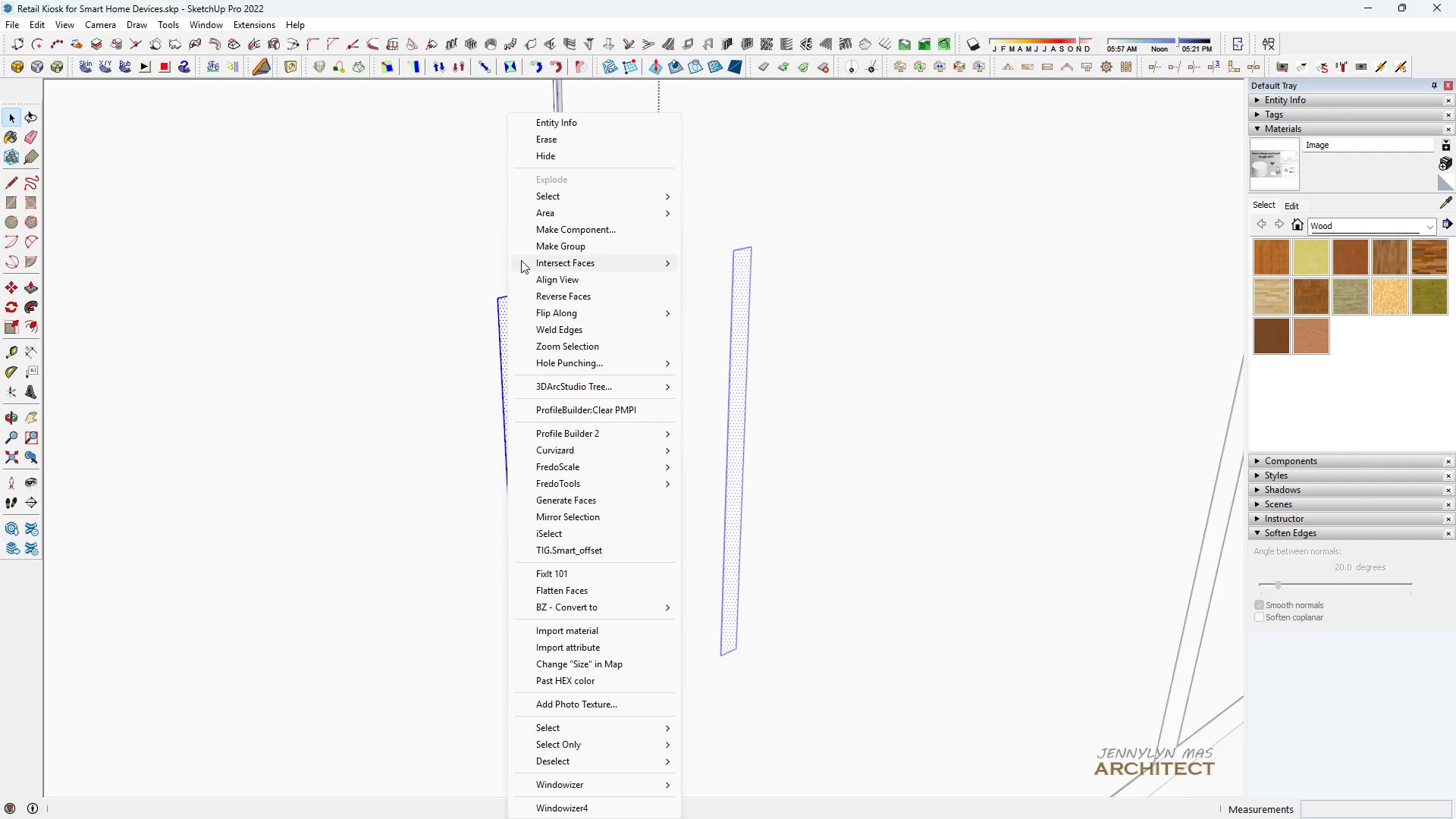 
left_click_drag(start_coordinate=[521, 258], to_coordinate=[522, 248])
 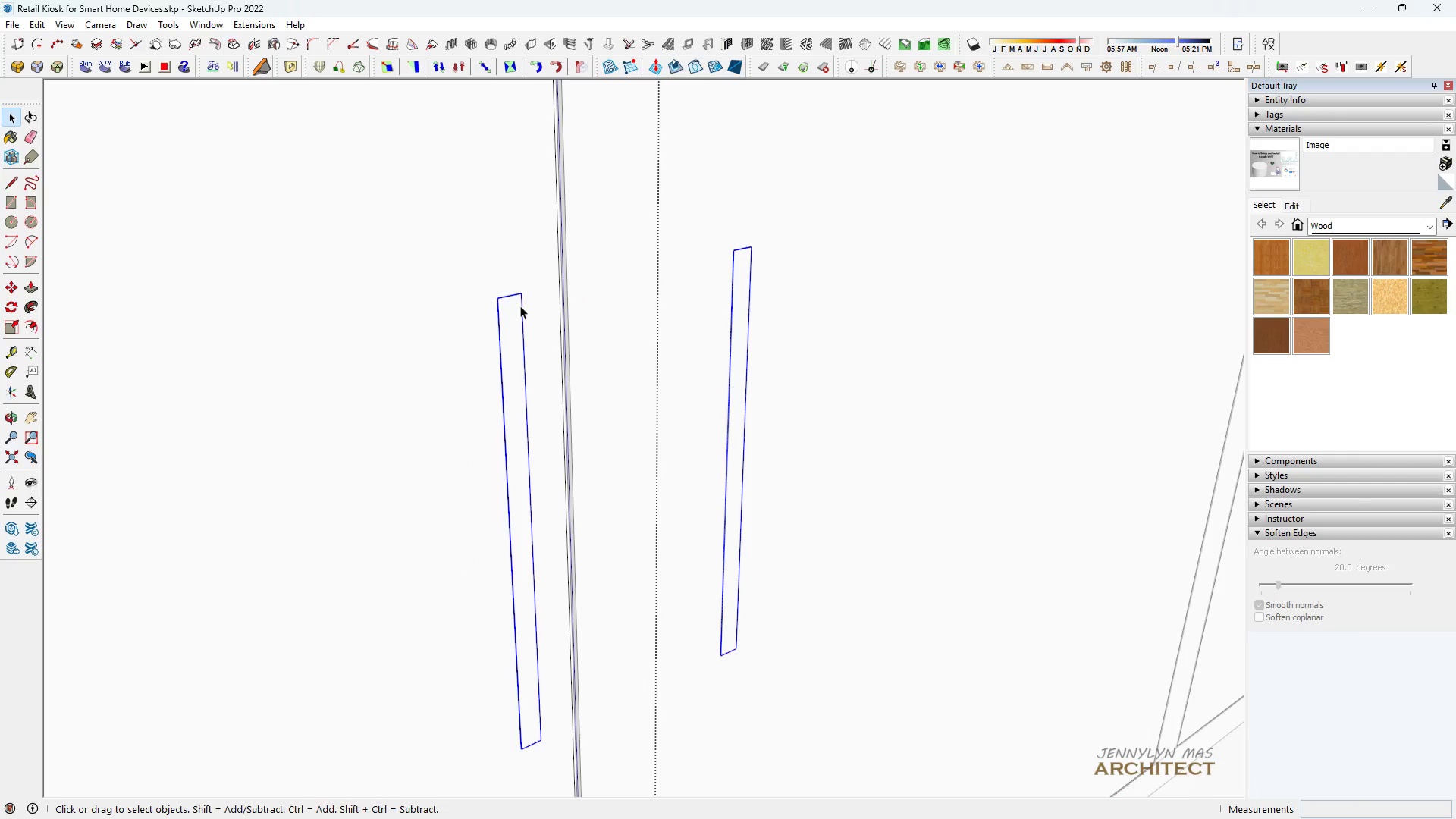 
double_click([520, 306])
 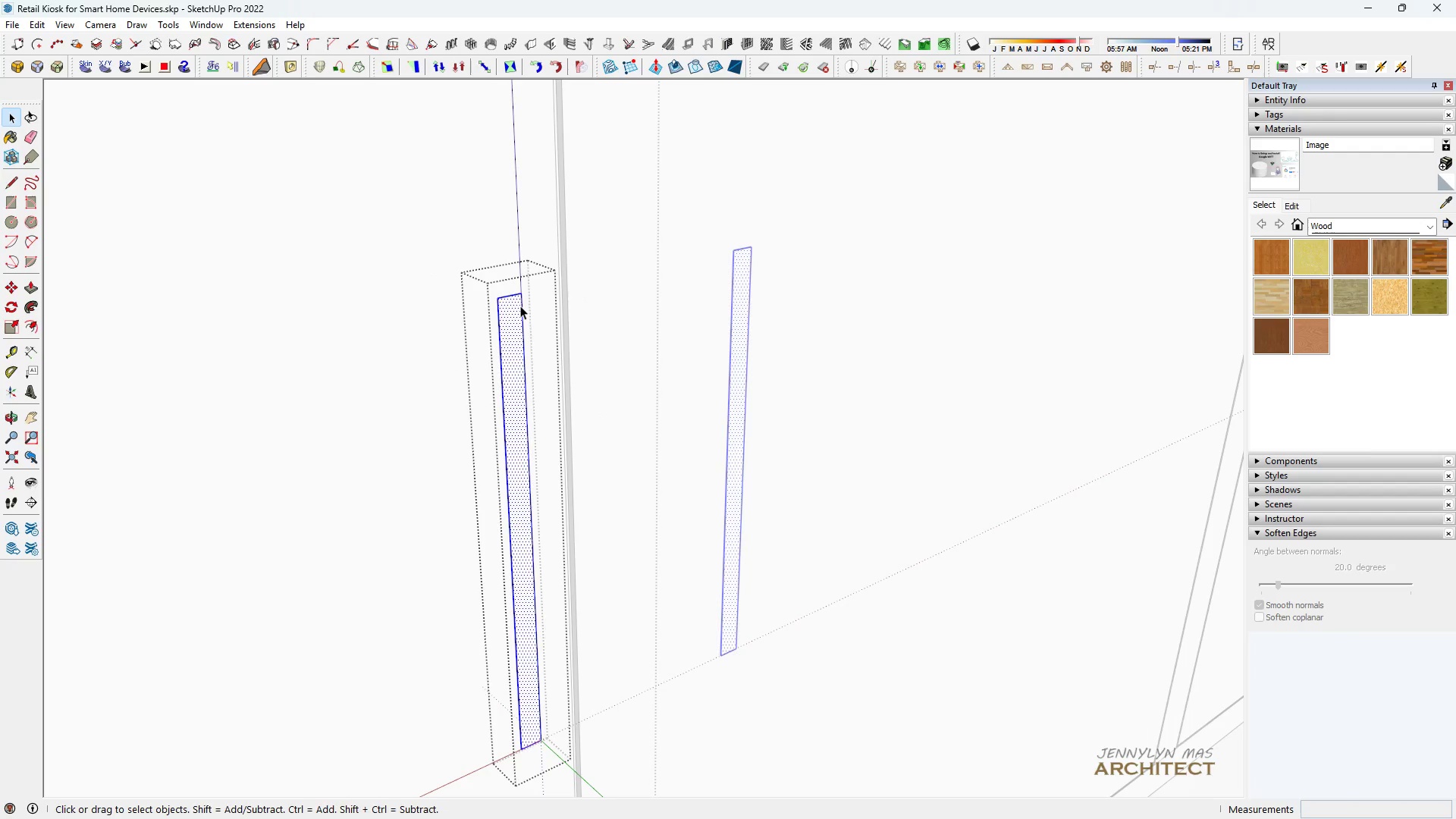 
triple_click([520, 306])
 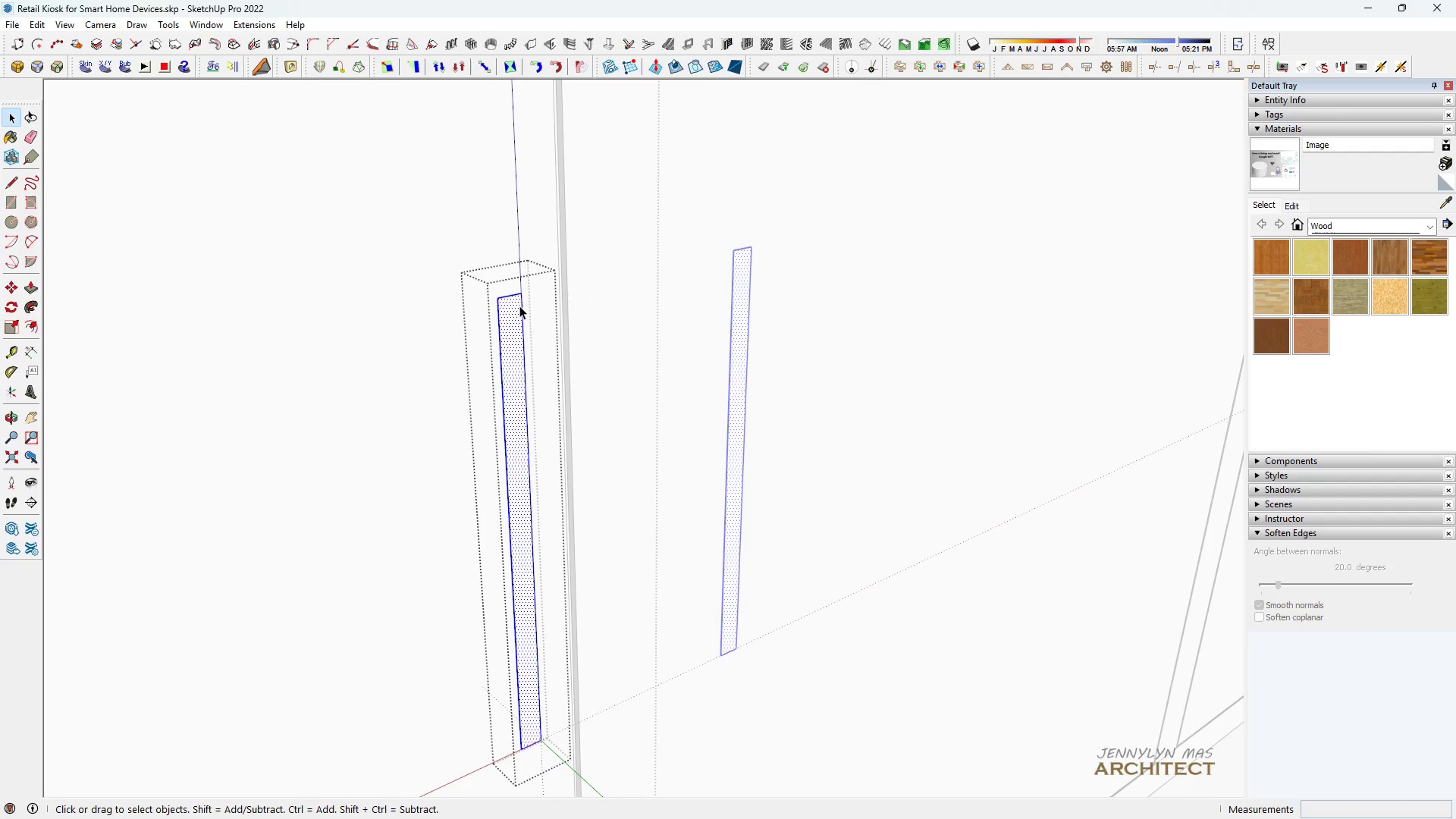 
key(Space)
 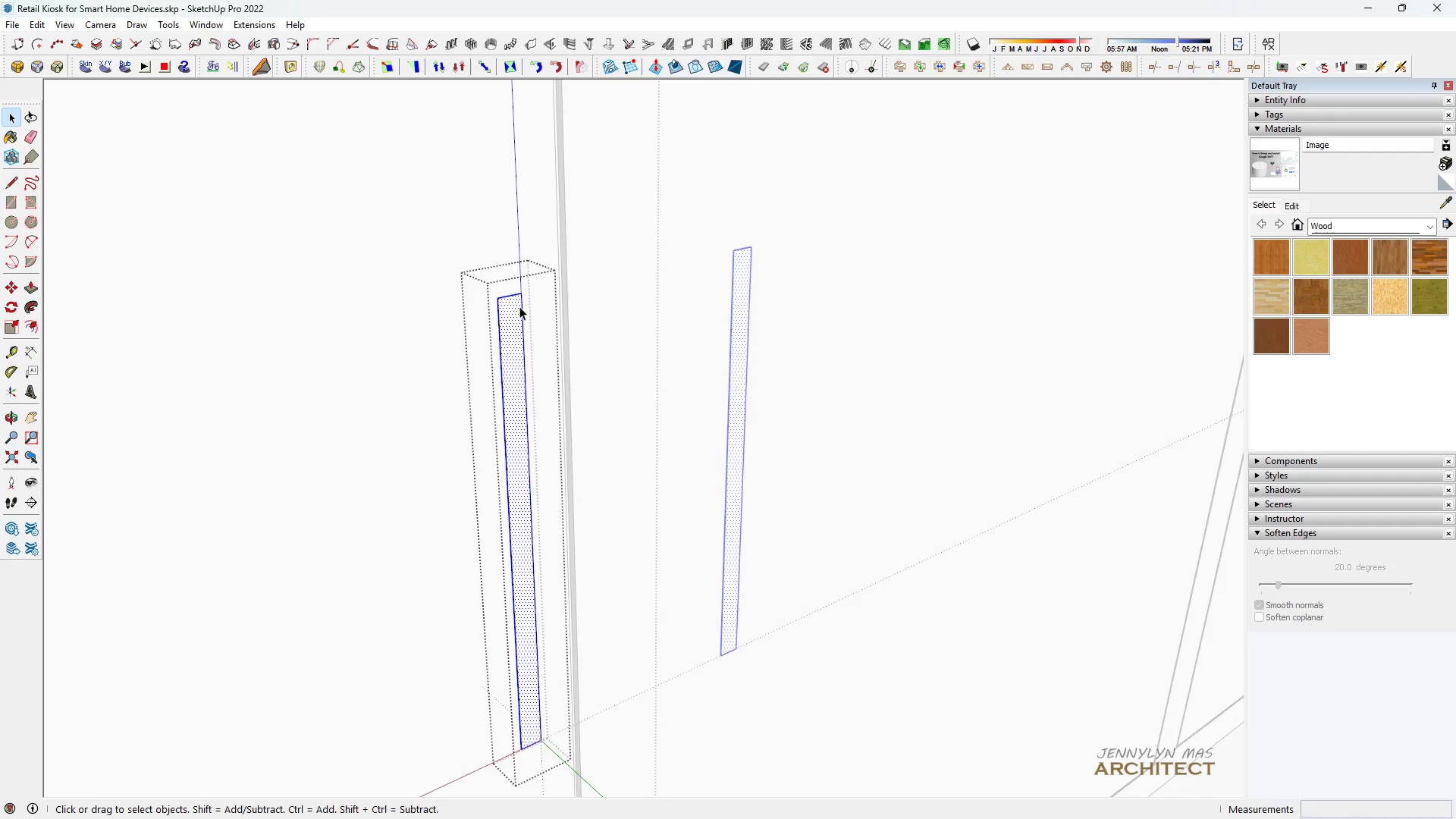 
scroll: coordinate [519, 308], scroll_direction: up, amount: 5.0
 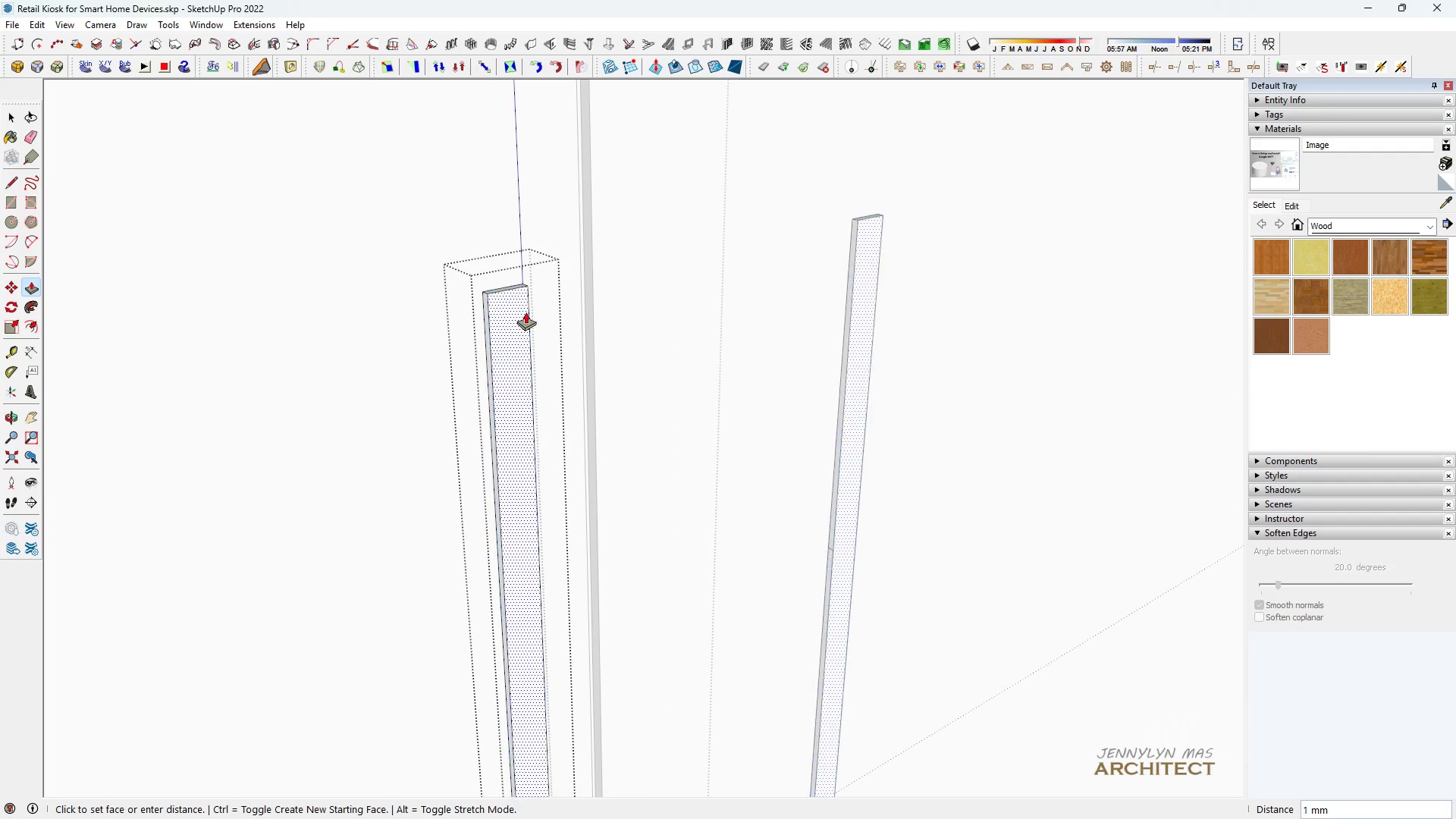 
key(P)
 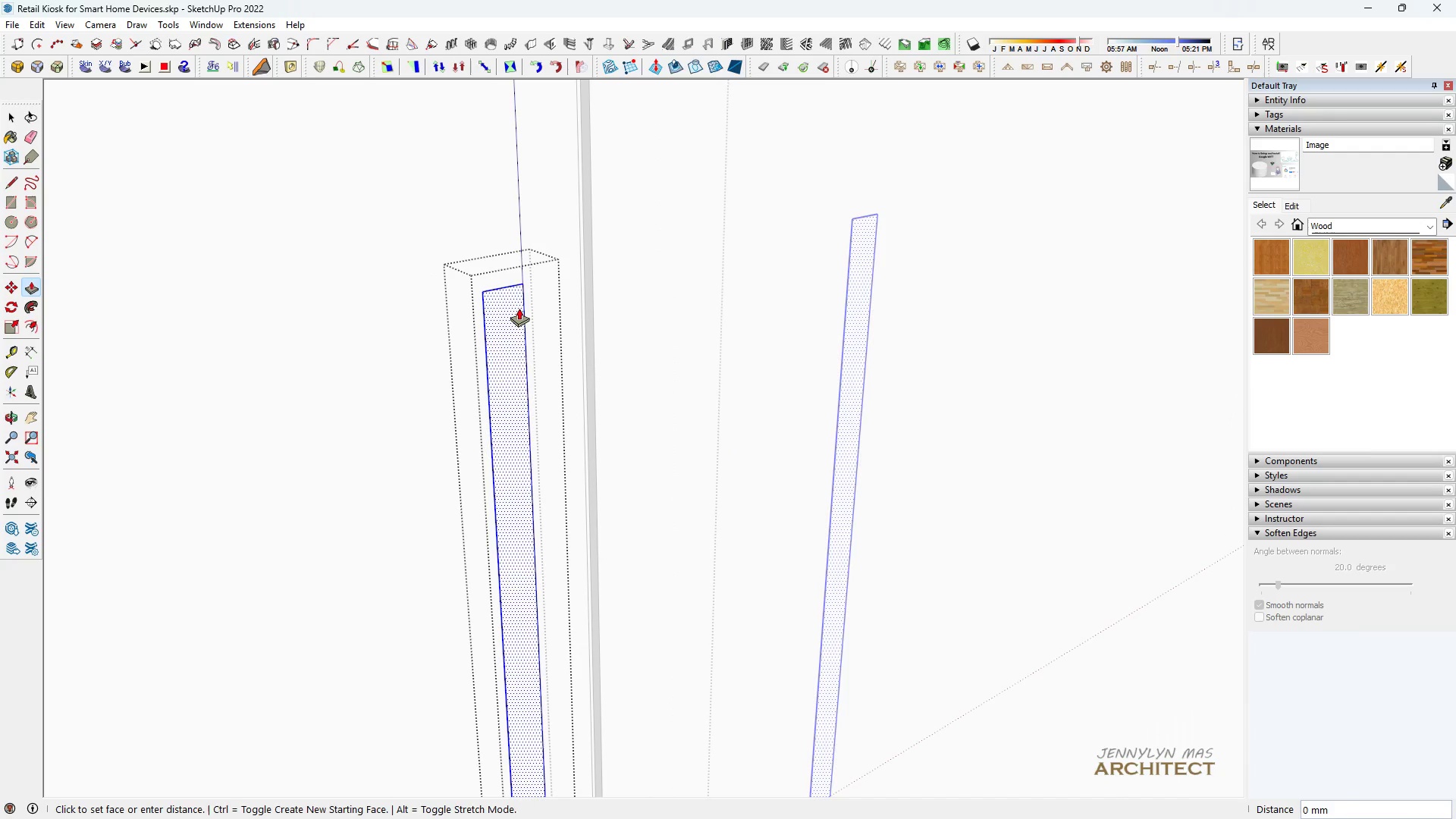 
left_click([519, 308])
 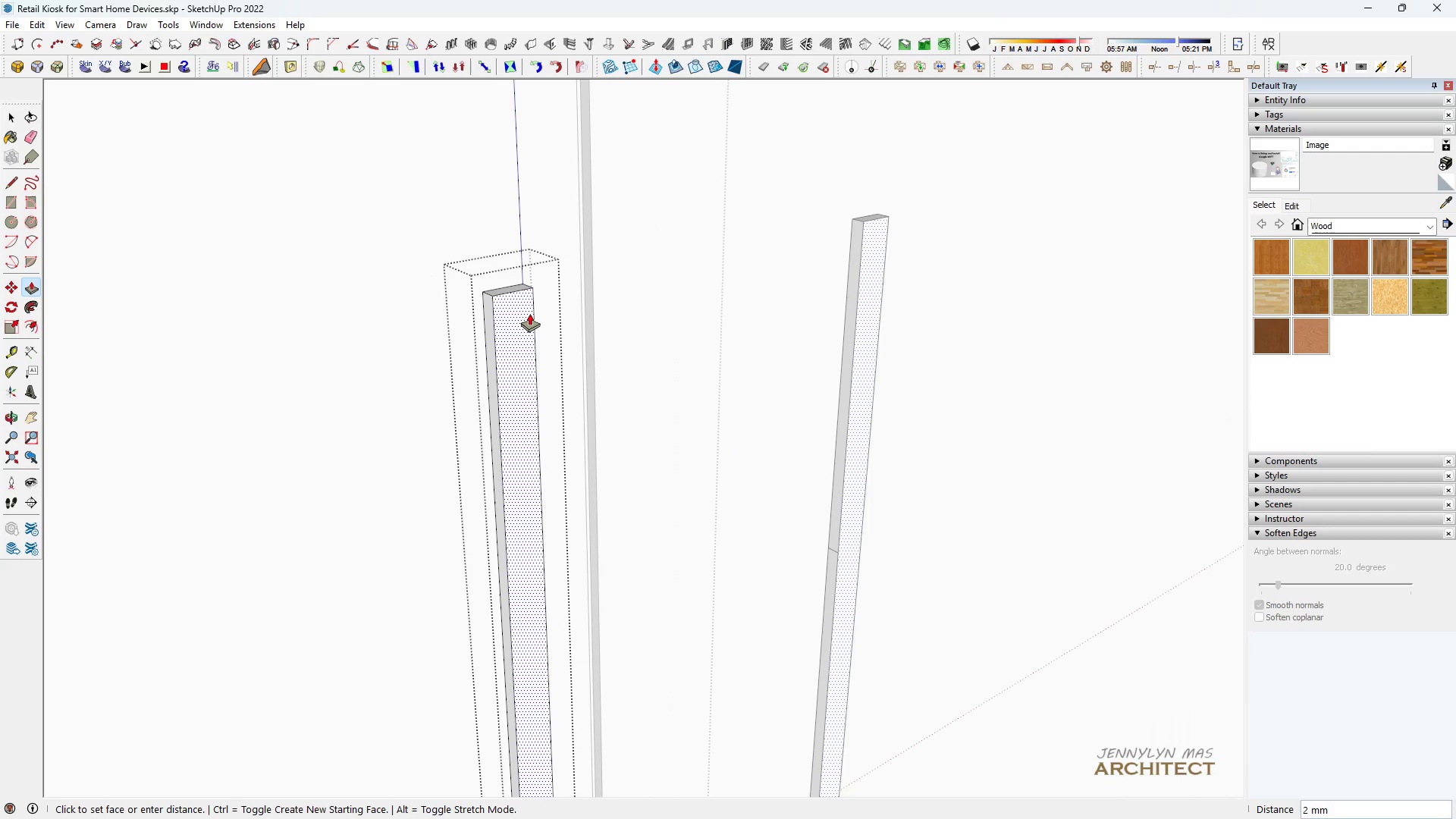 
key(5)
 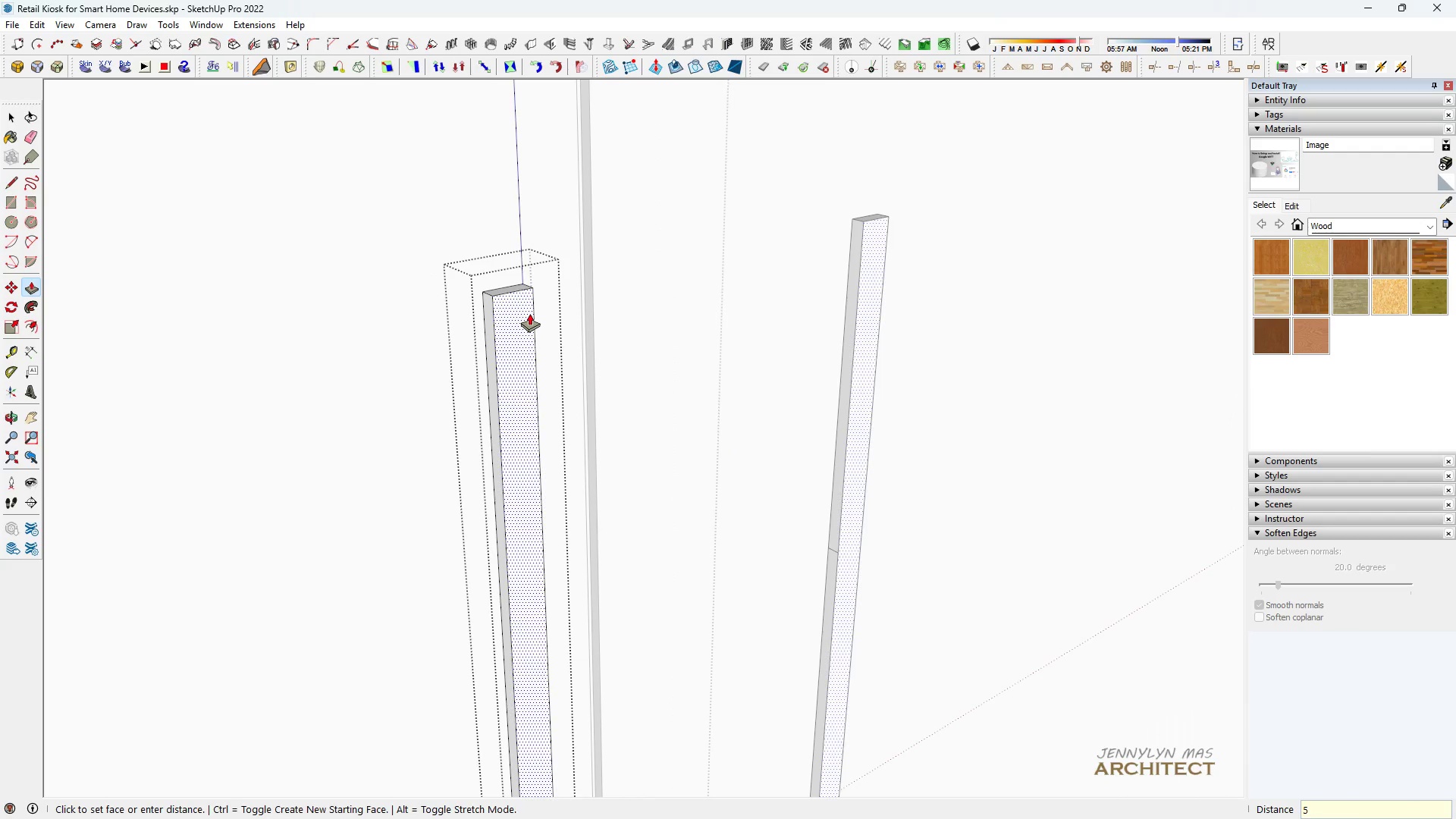 
key(Enter)
 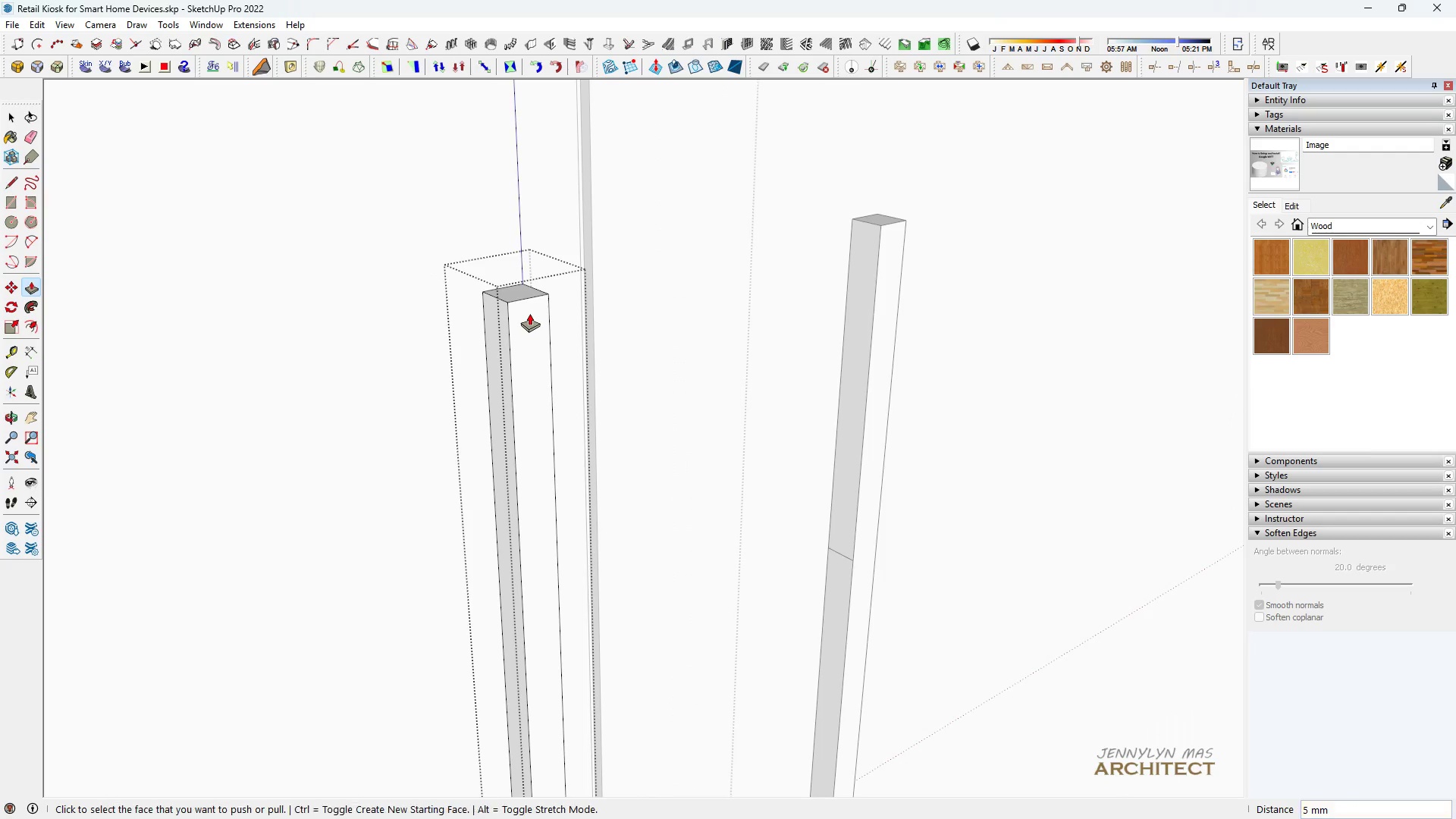 
scroll: coordinate [529, 313], scroll_direction: down, amount: 3.0
 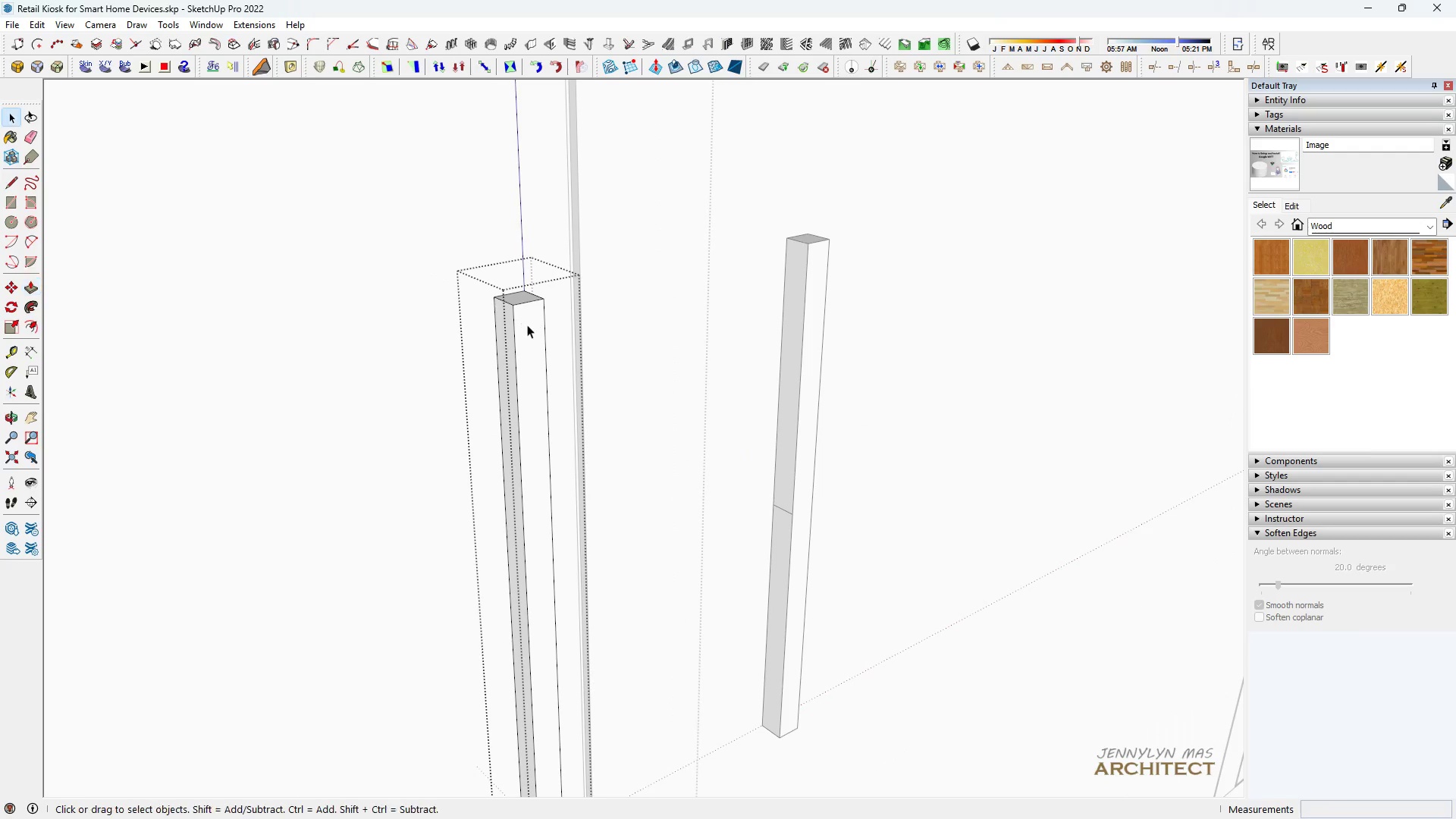 
key(Space)
 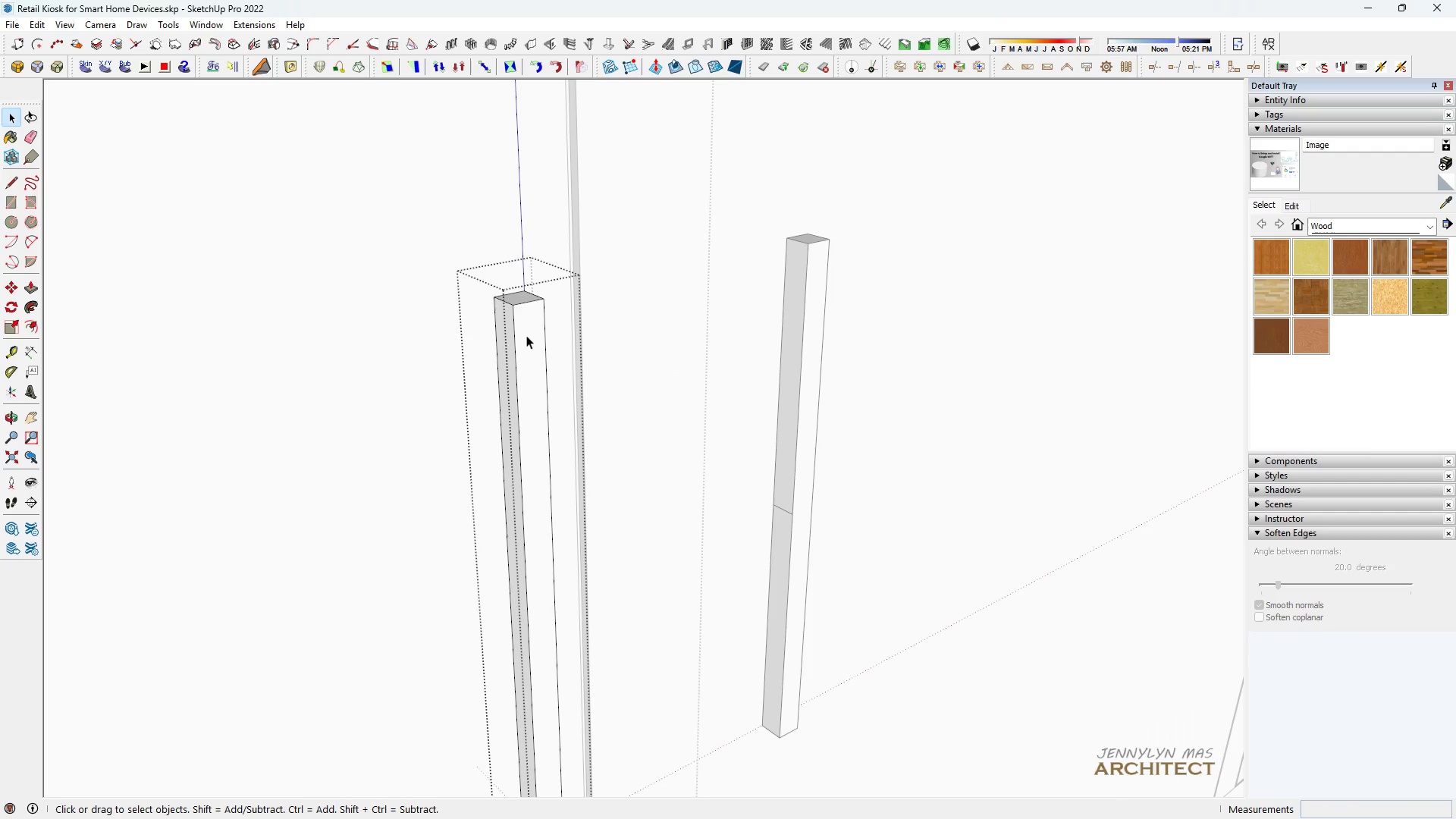 
left_click([526, 335])
 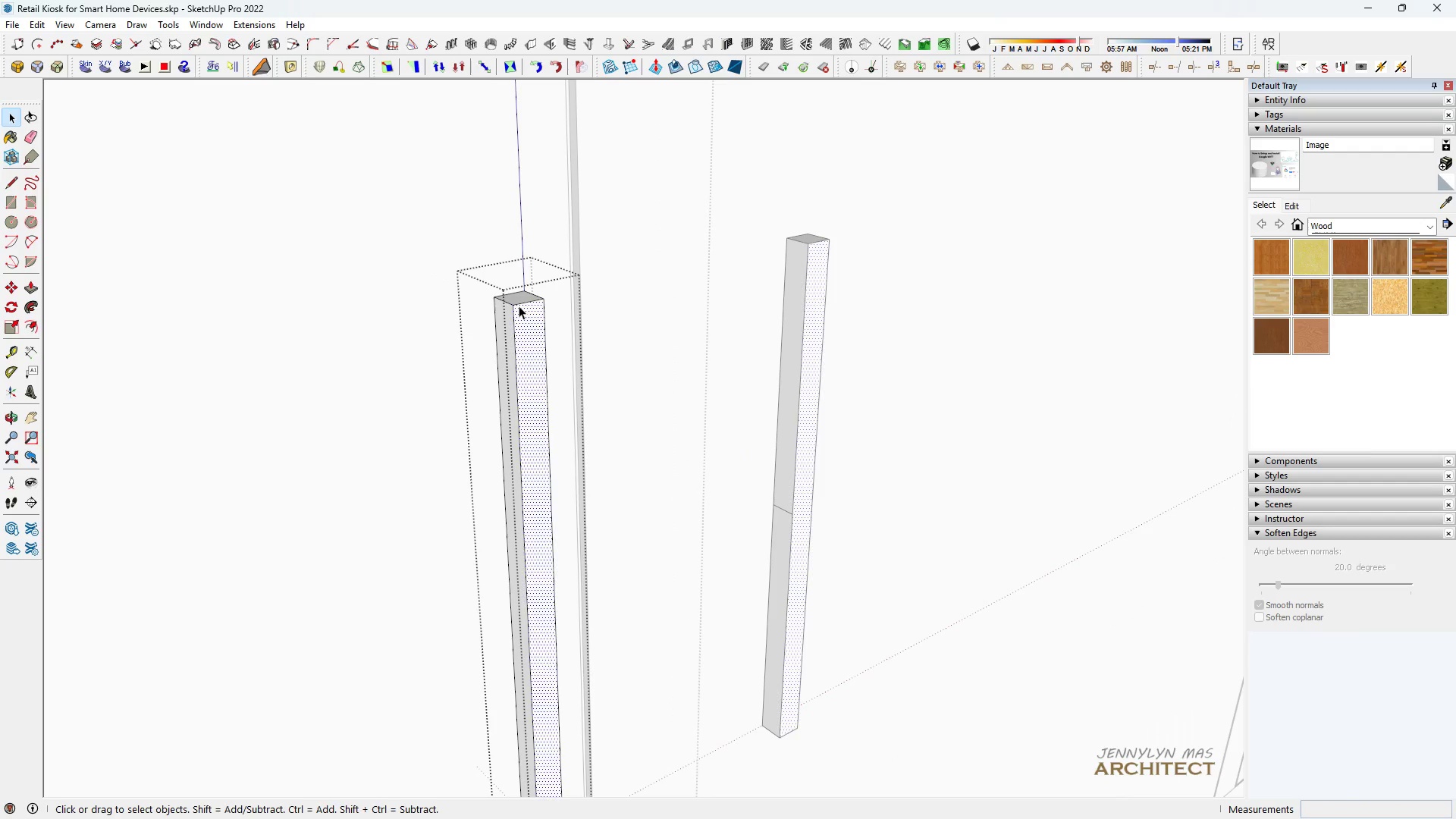 
left_click([519, 306])
 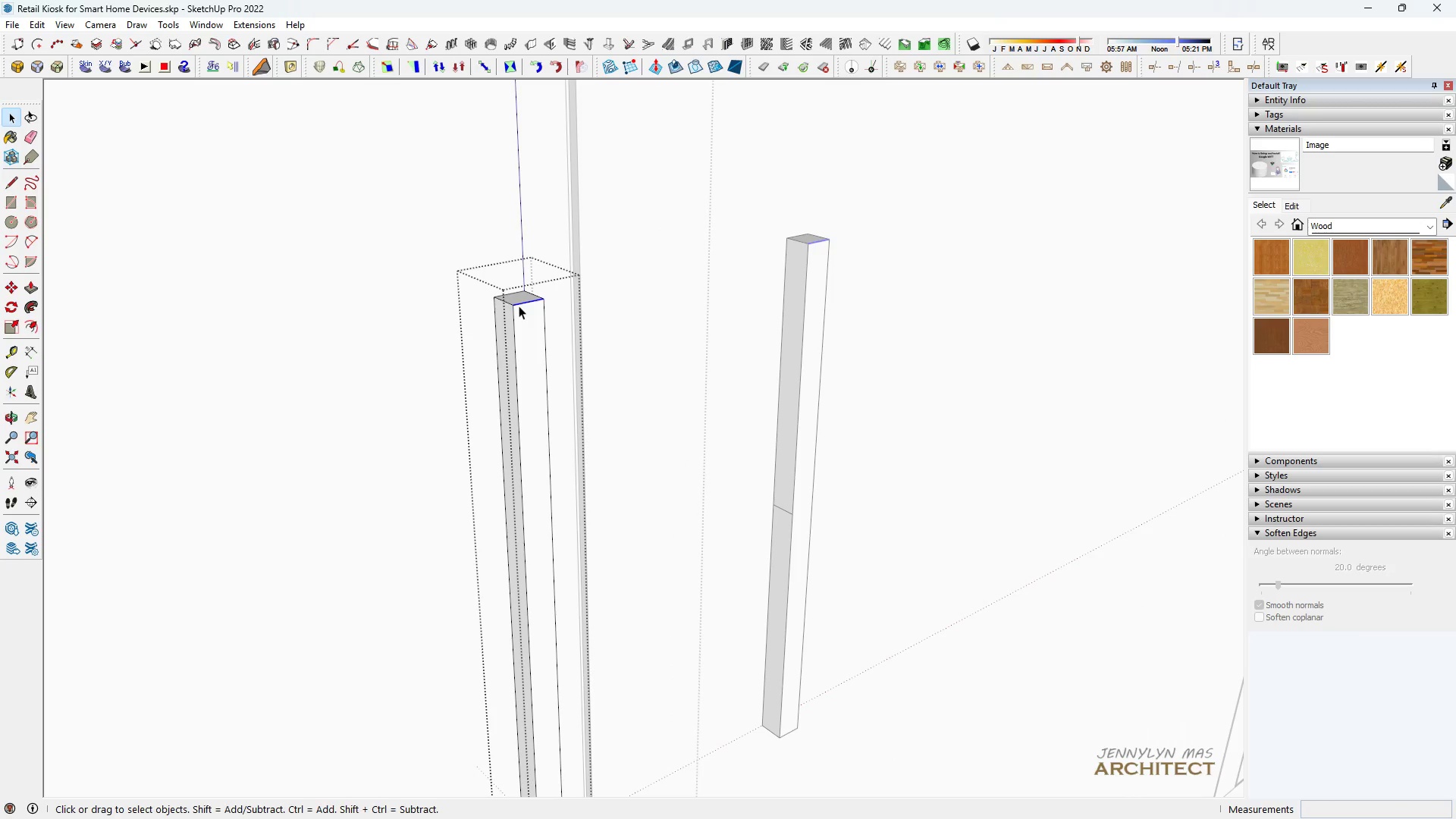 
key(Space)
 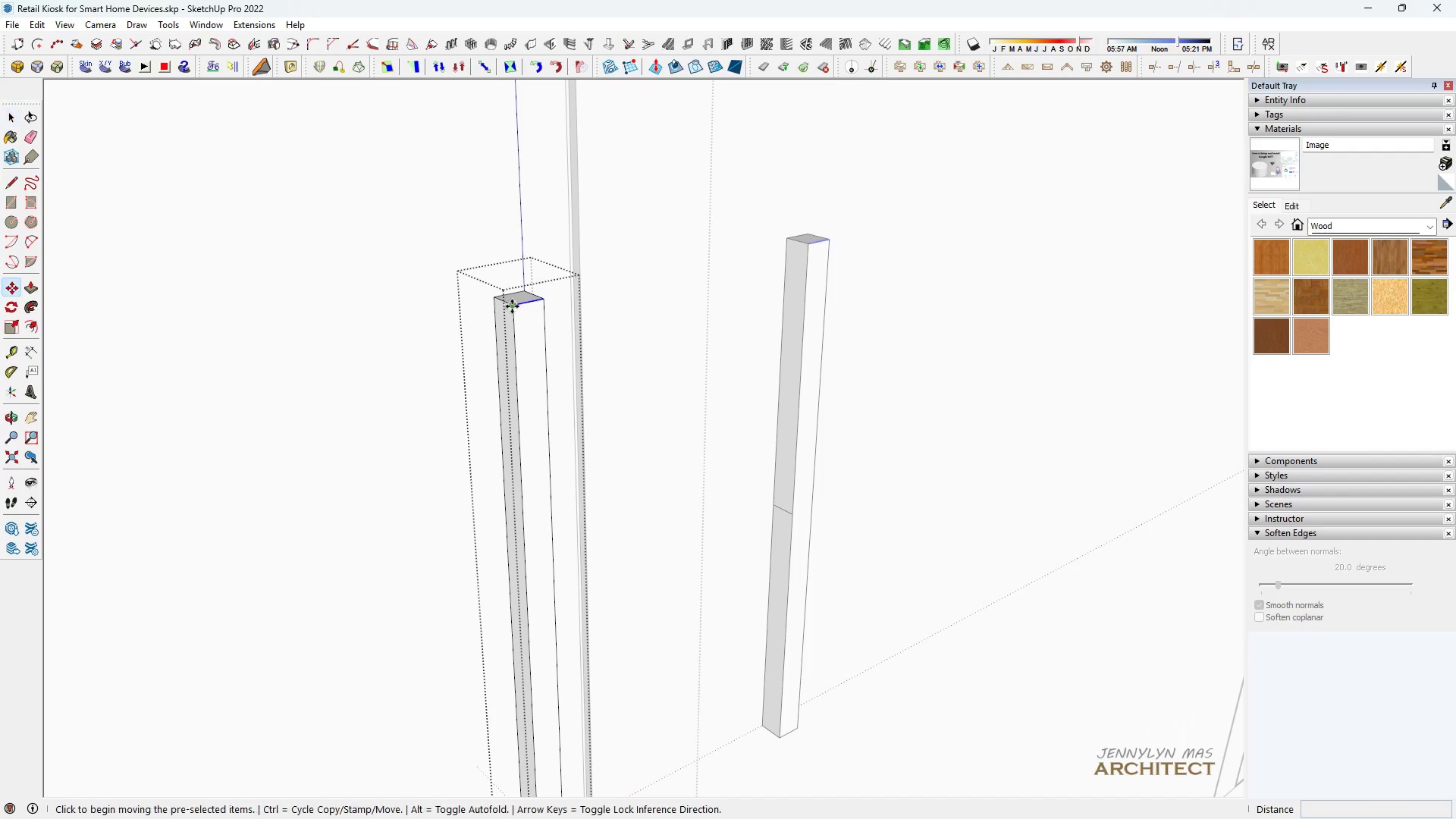 
key(M)
 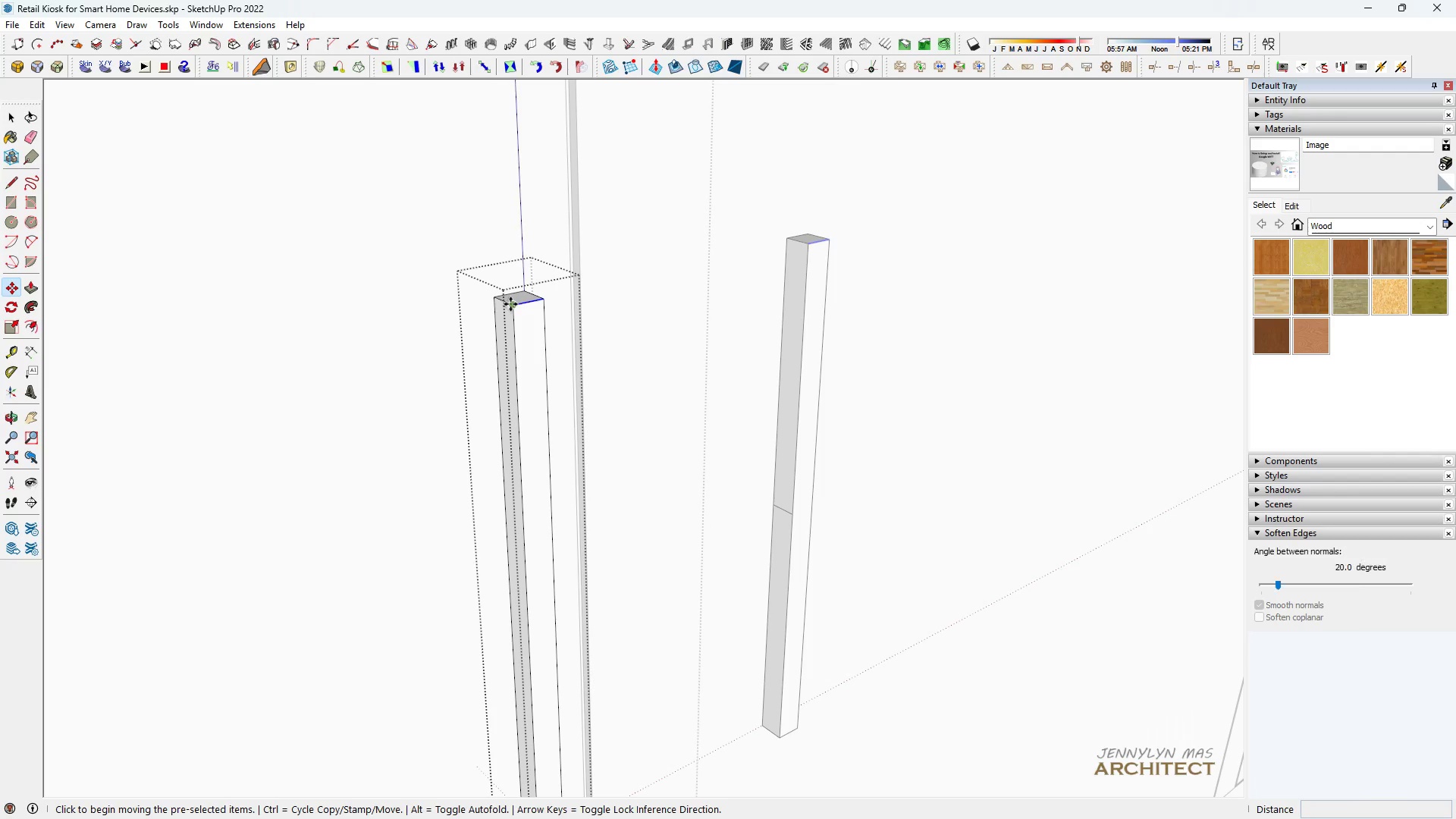 
key(Control+ControlLeft)
 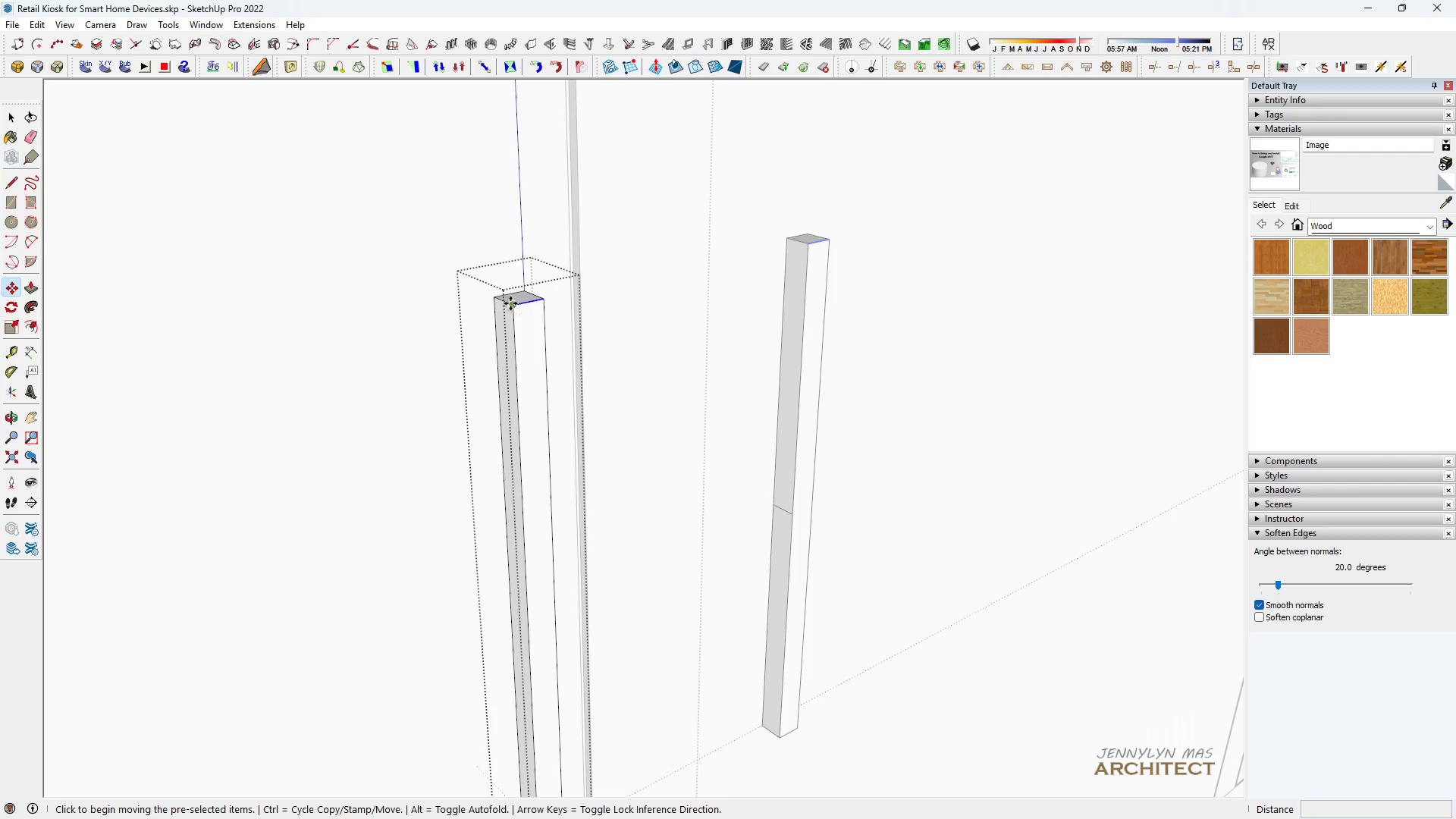 
left_click_drag(start_coordinate=[510, 303], to_coordinate=[511, 312])
 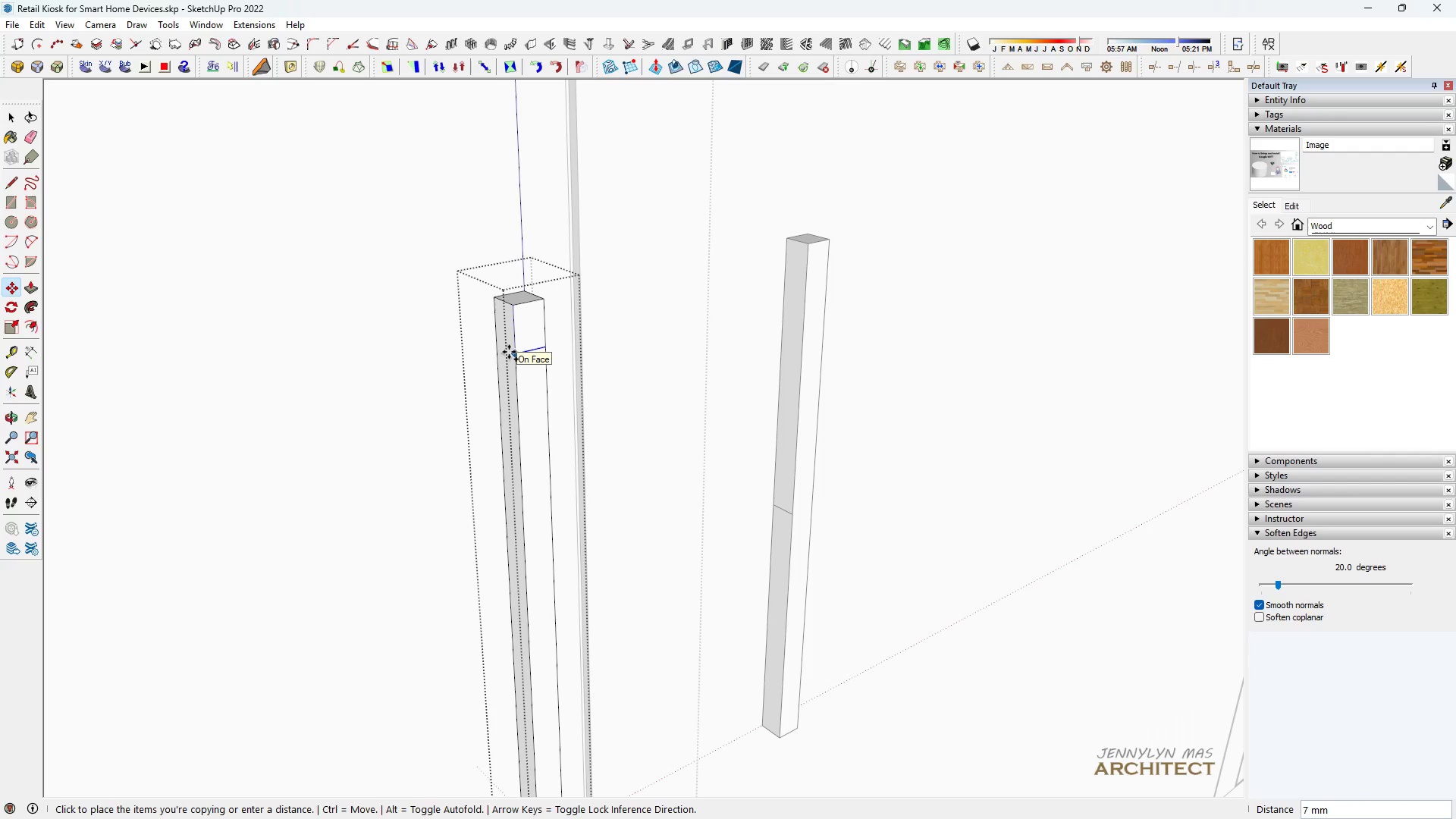 
key(5)
 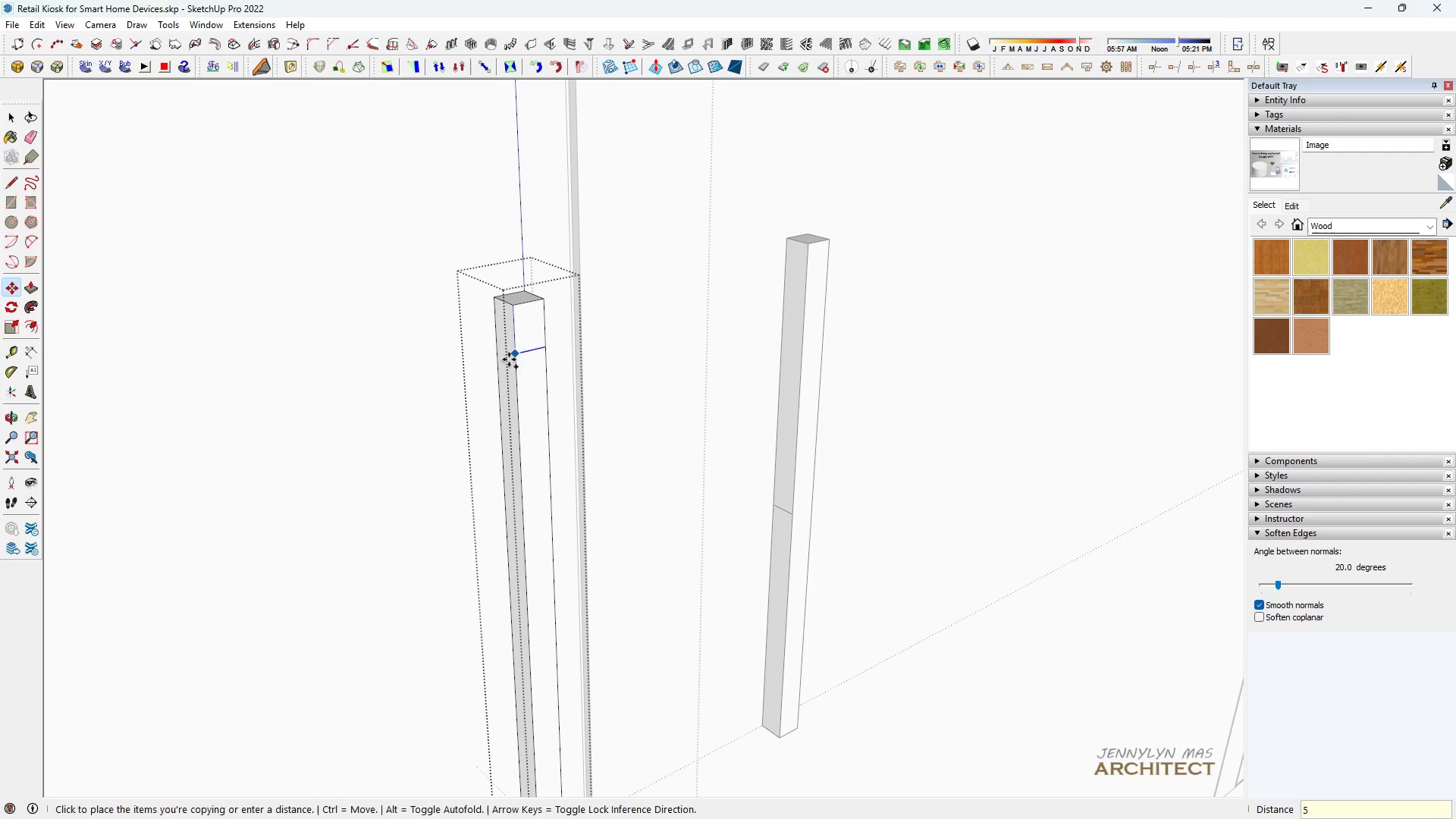 
key(Enter)
 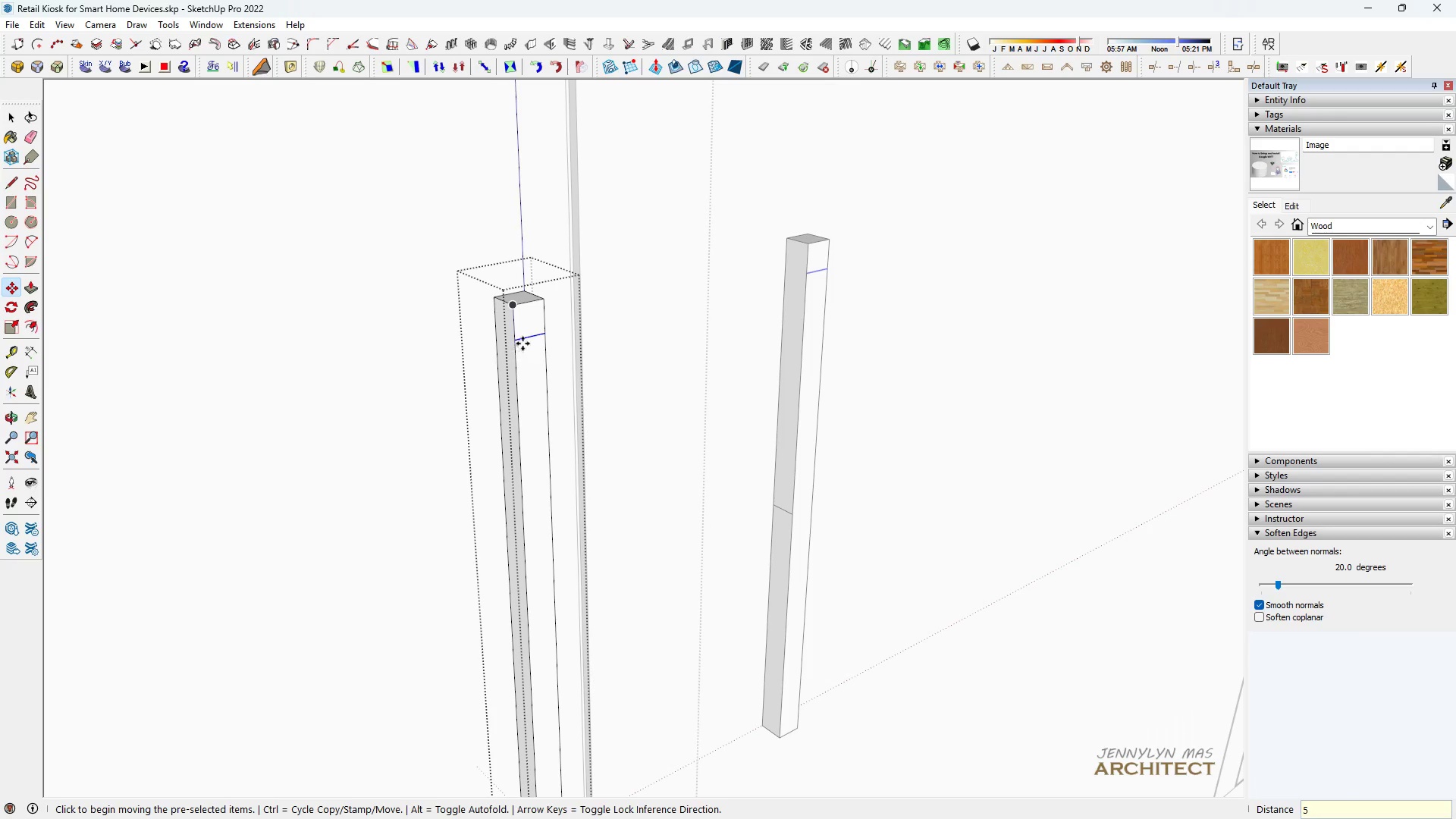 
key(Space)
 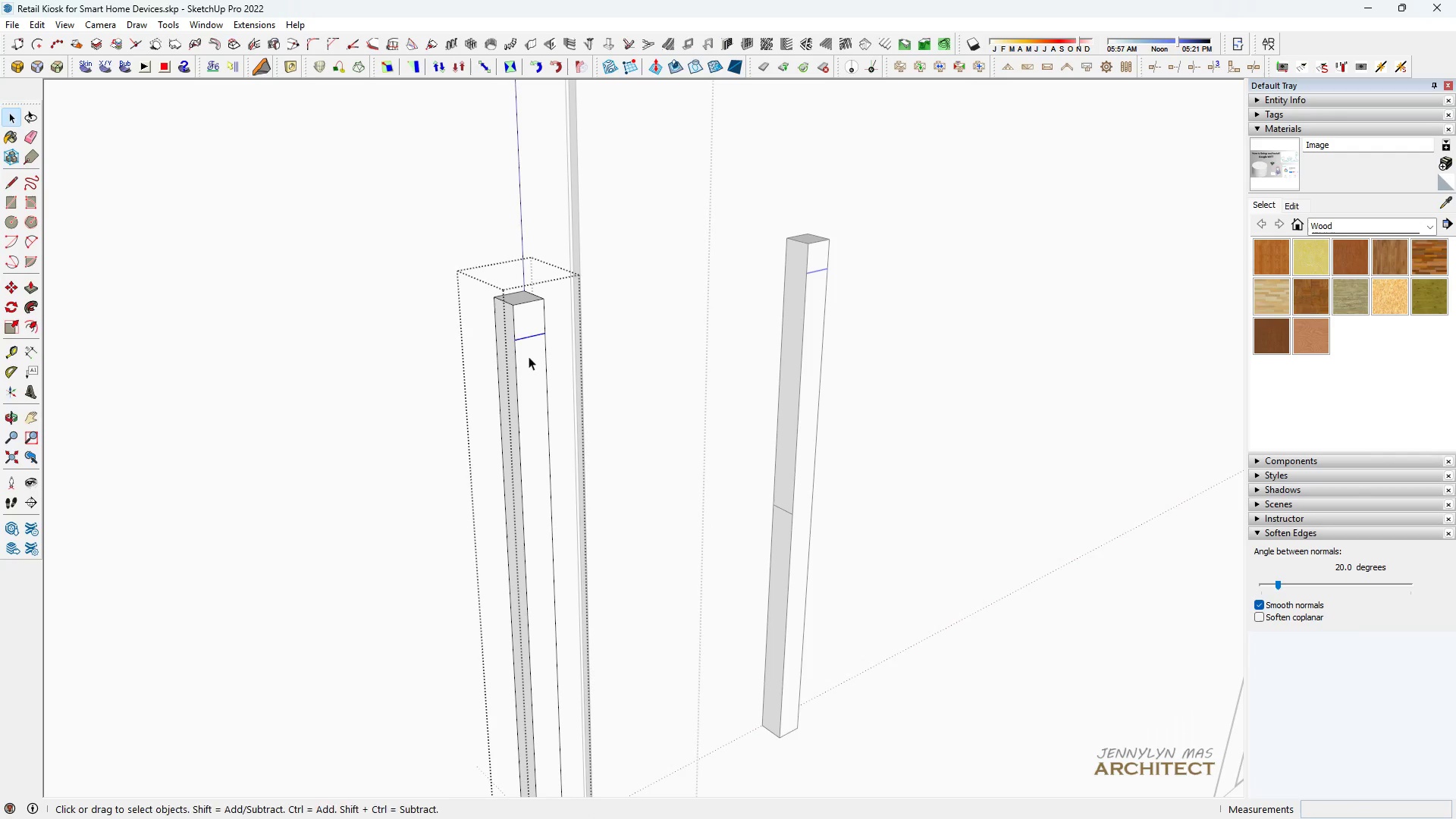 
key(H)
 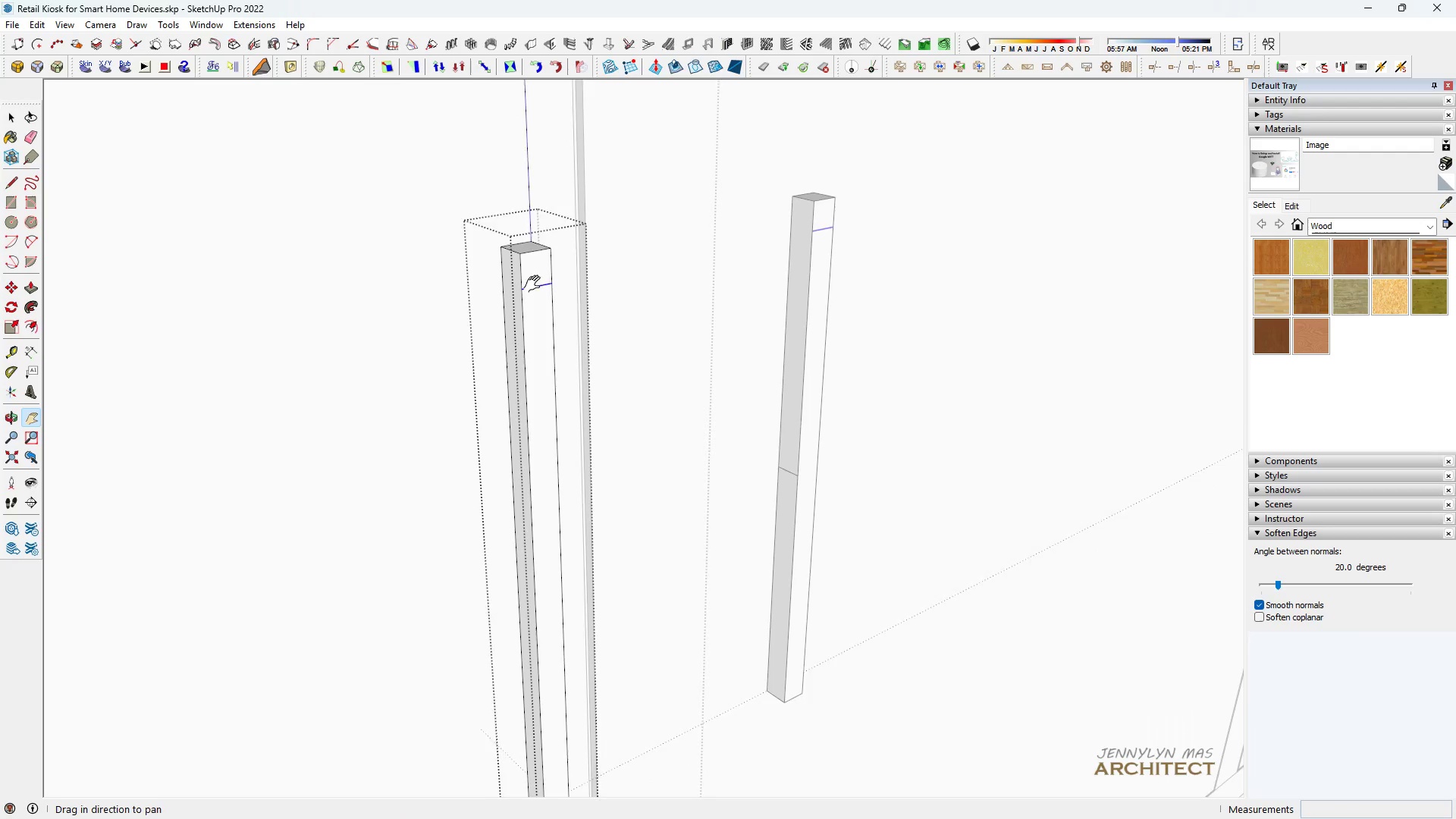 
left_click_drag(start_coordinate=[523, 370], to_coordinate=[538, 261])
 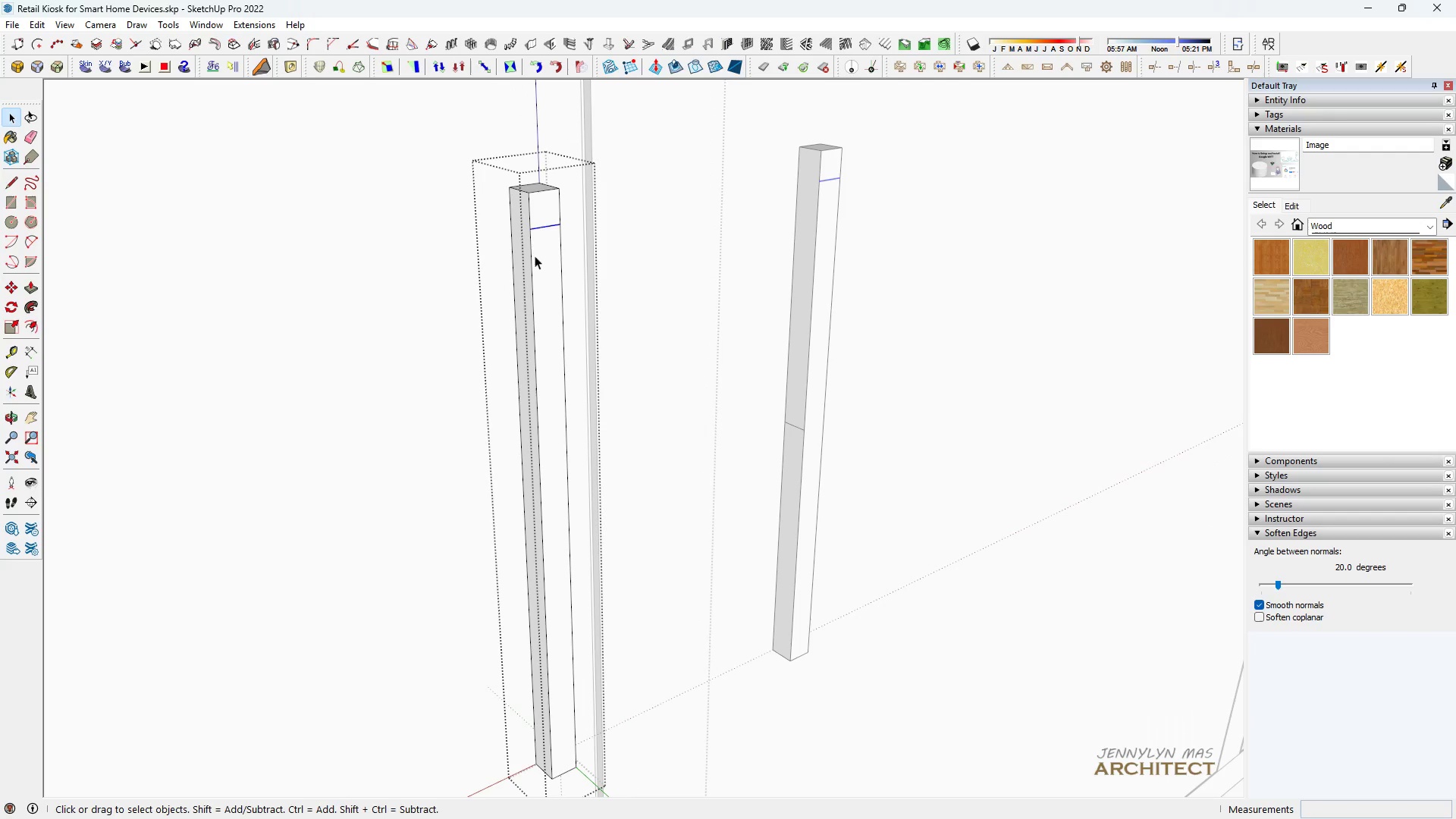 
key(Space)
 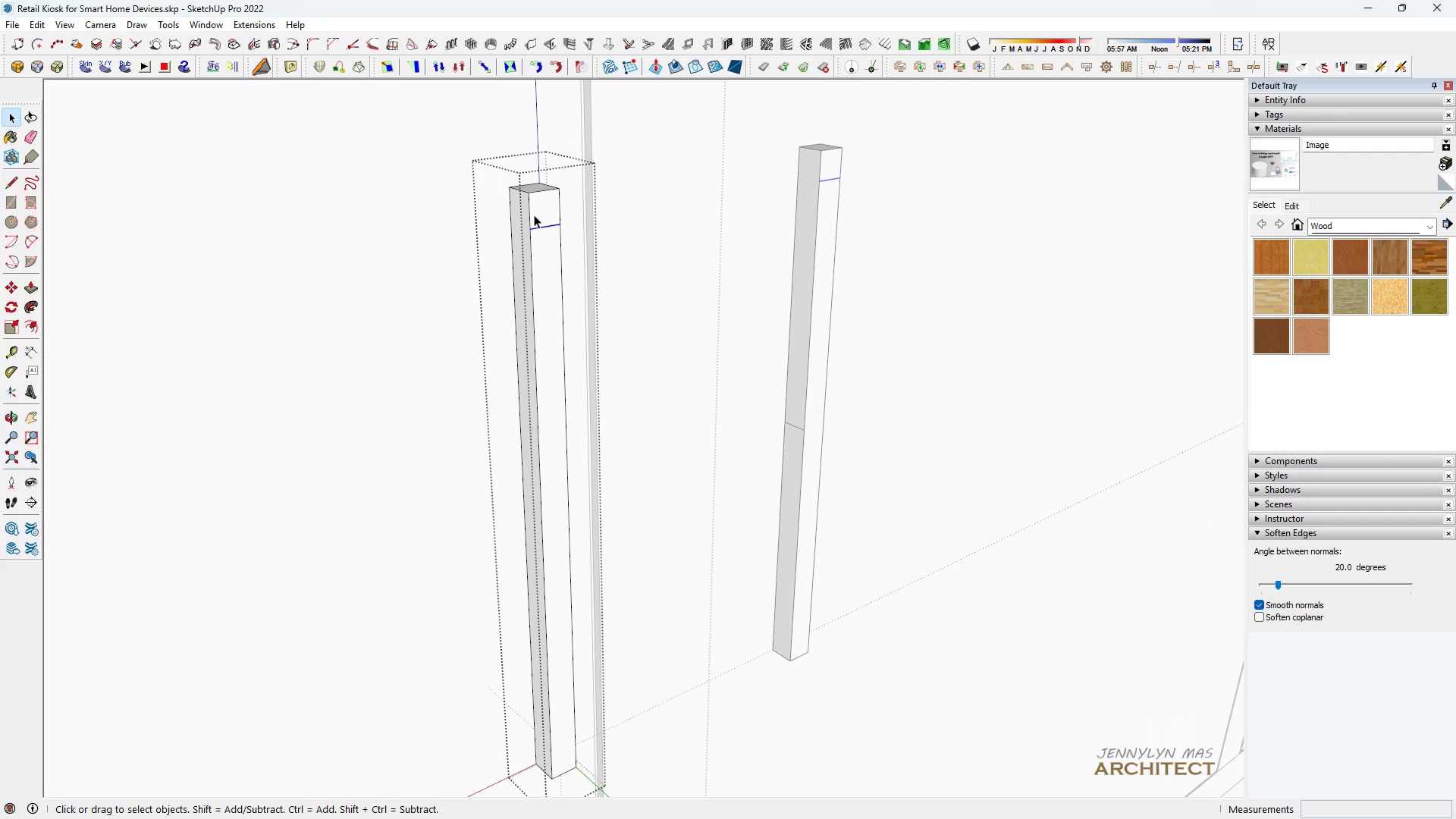 
key(M)
 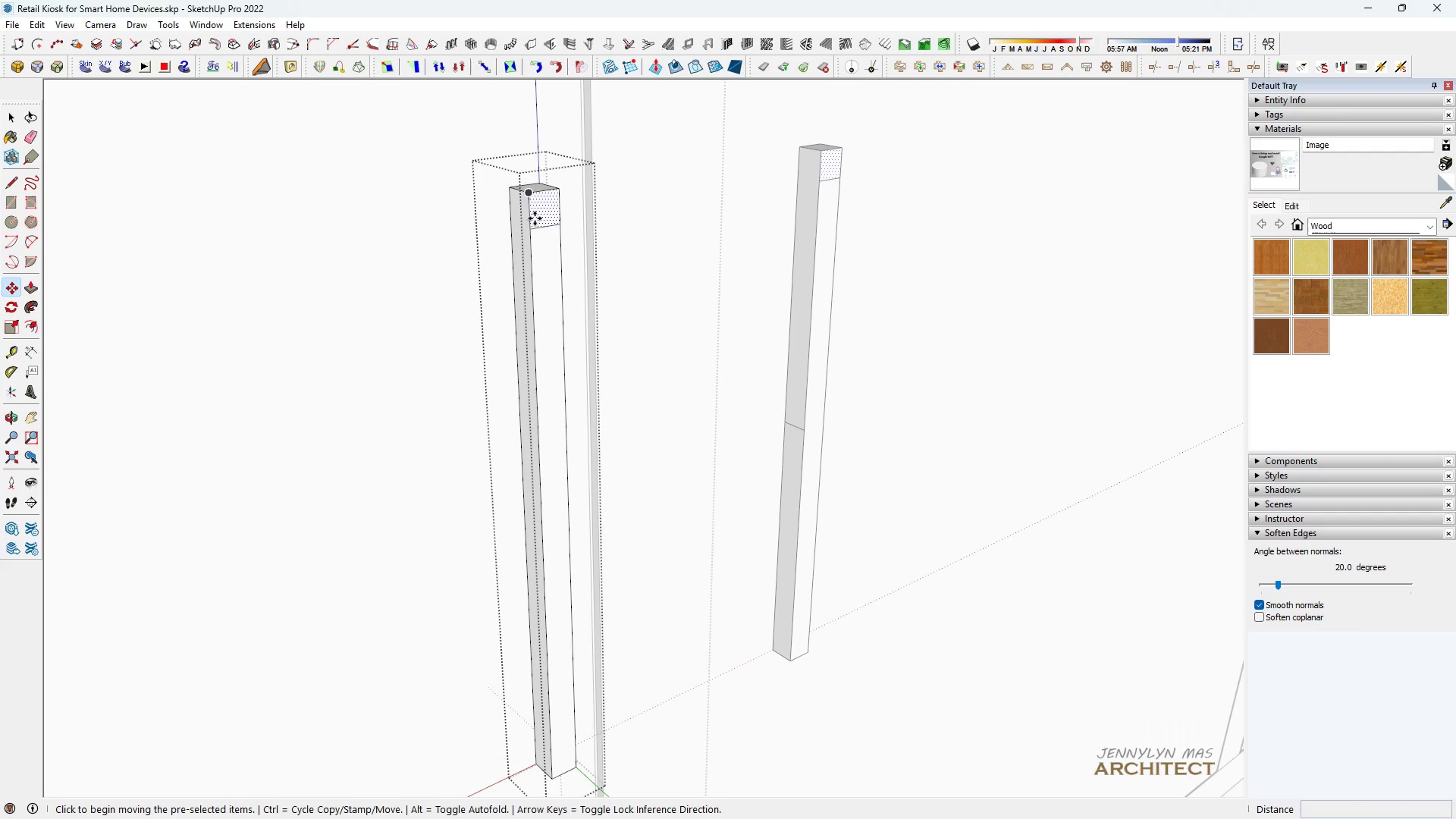 
key(Control+ControlLeft)
 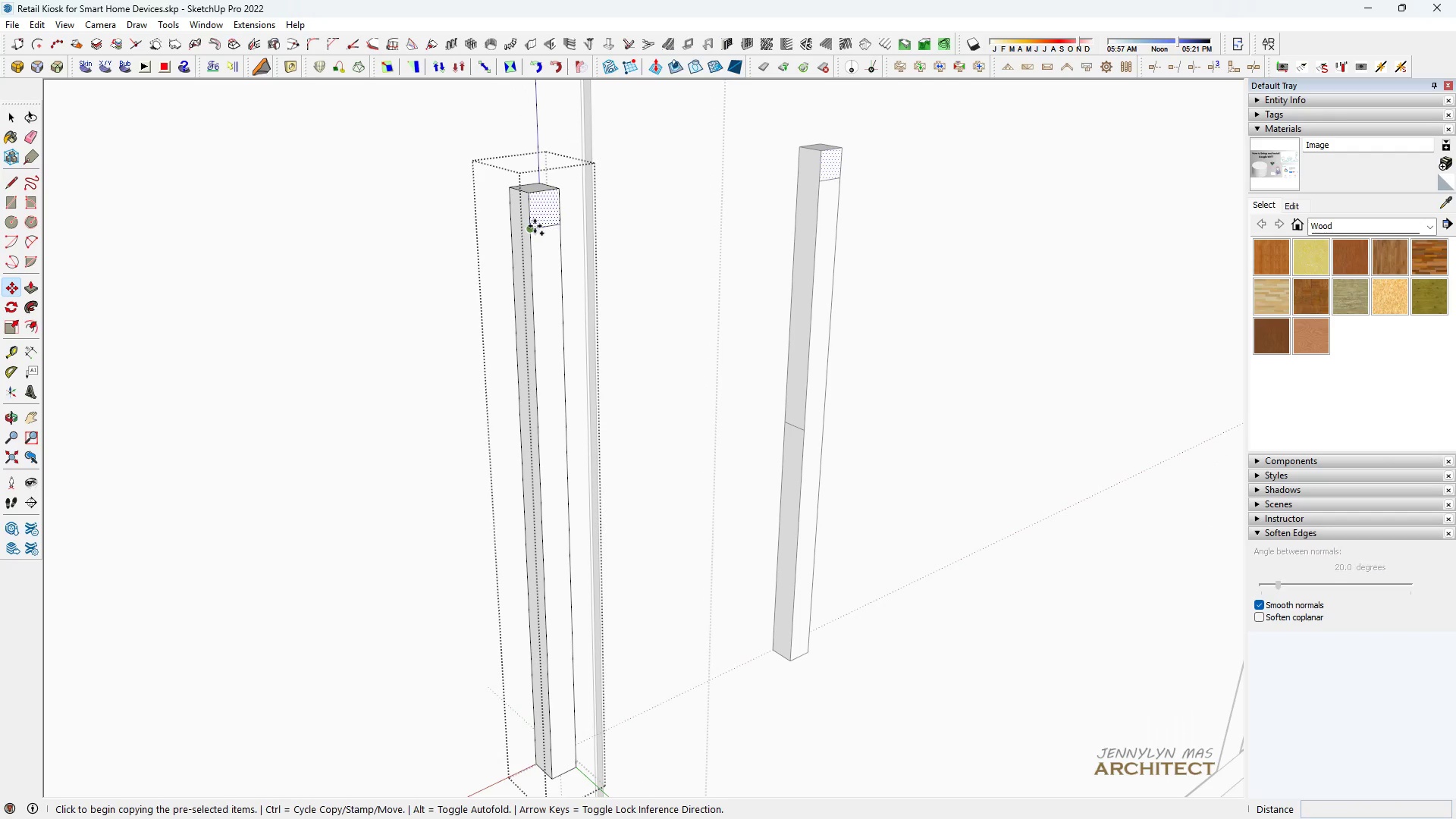 
left_click([535, 226])
 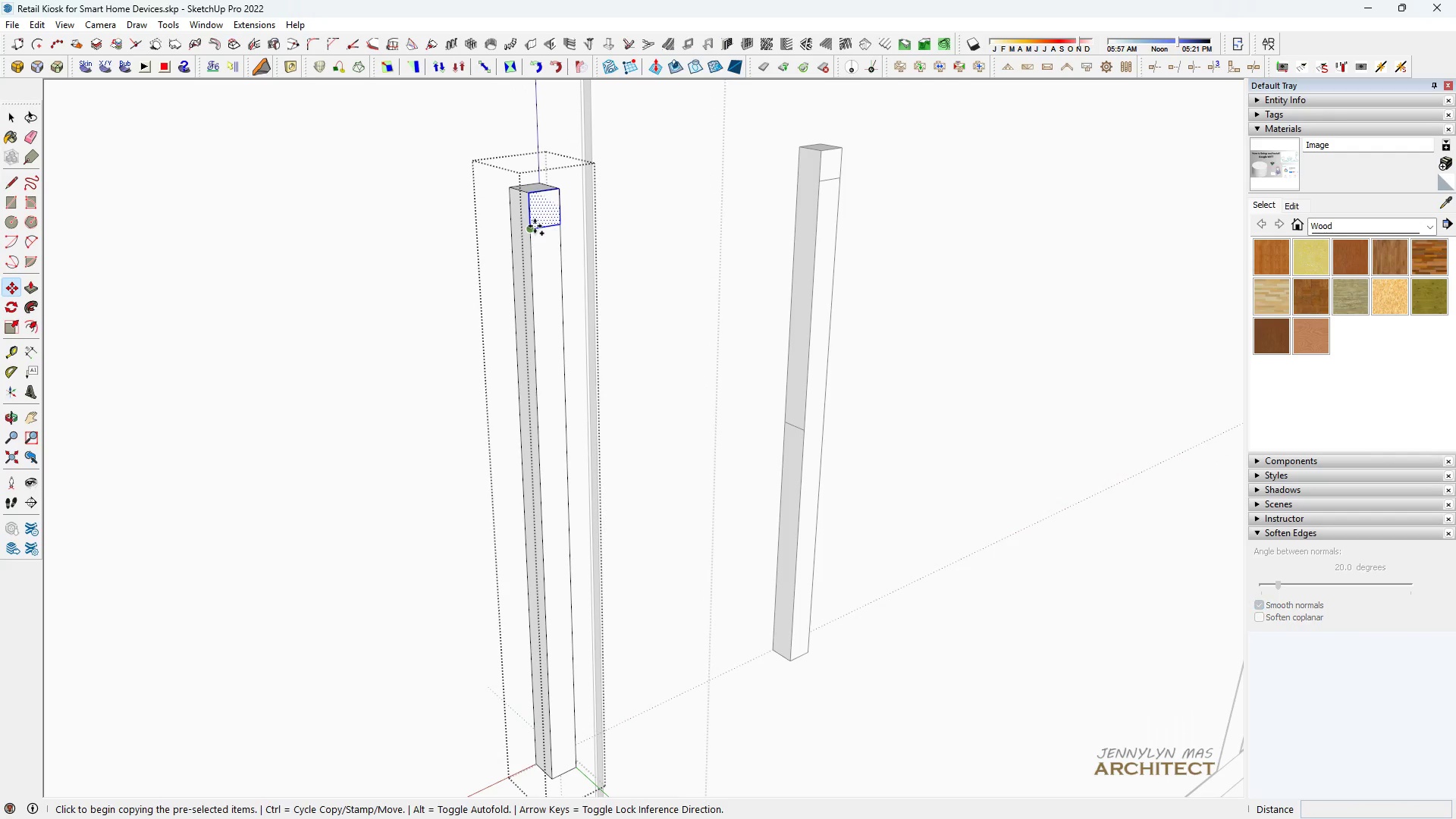 
scroll: coordinate [535, 237], scroll_direction: down, amount: 3.0
 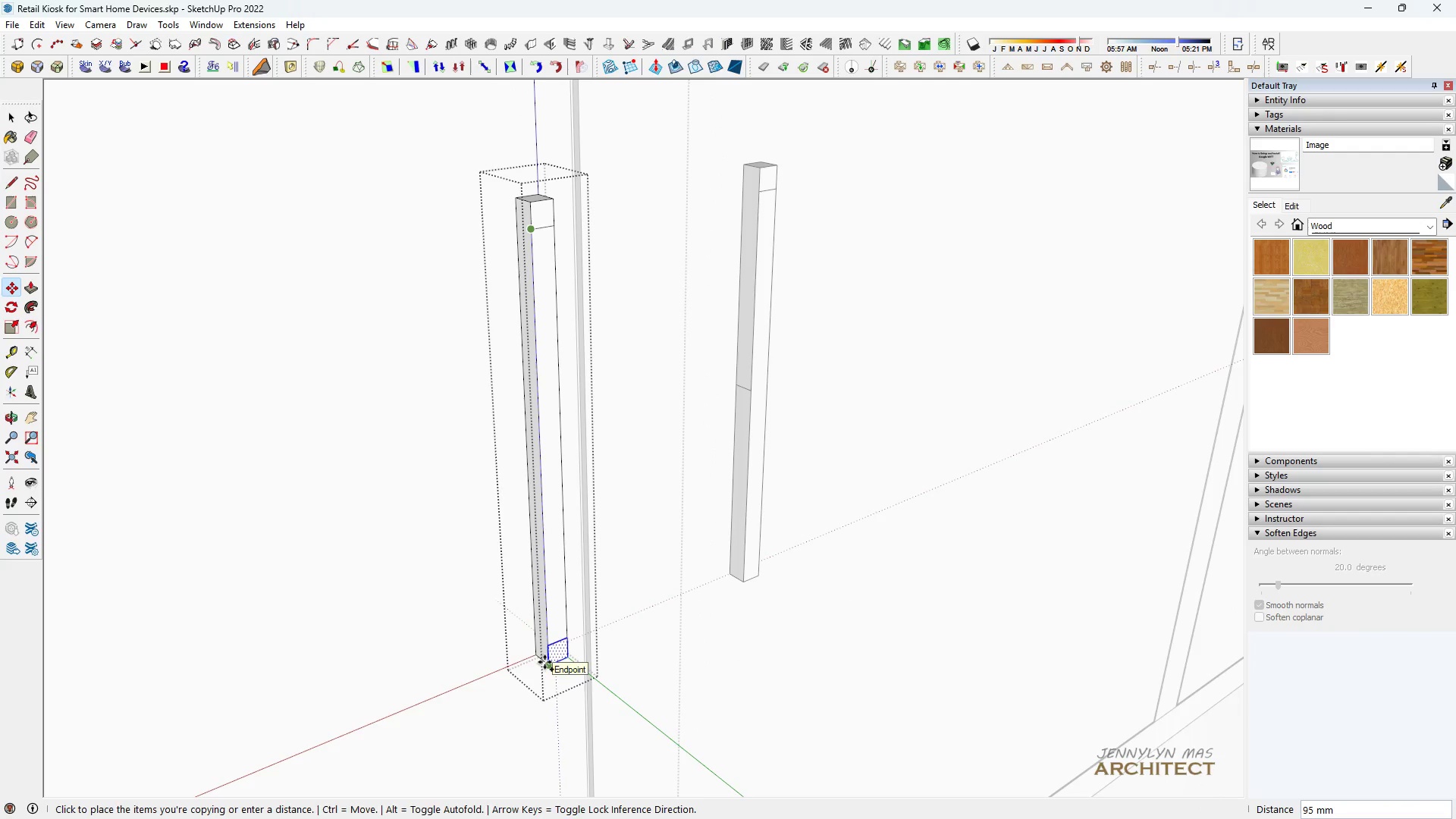 
left_click([544, 662])
 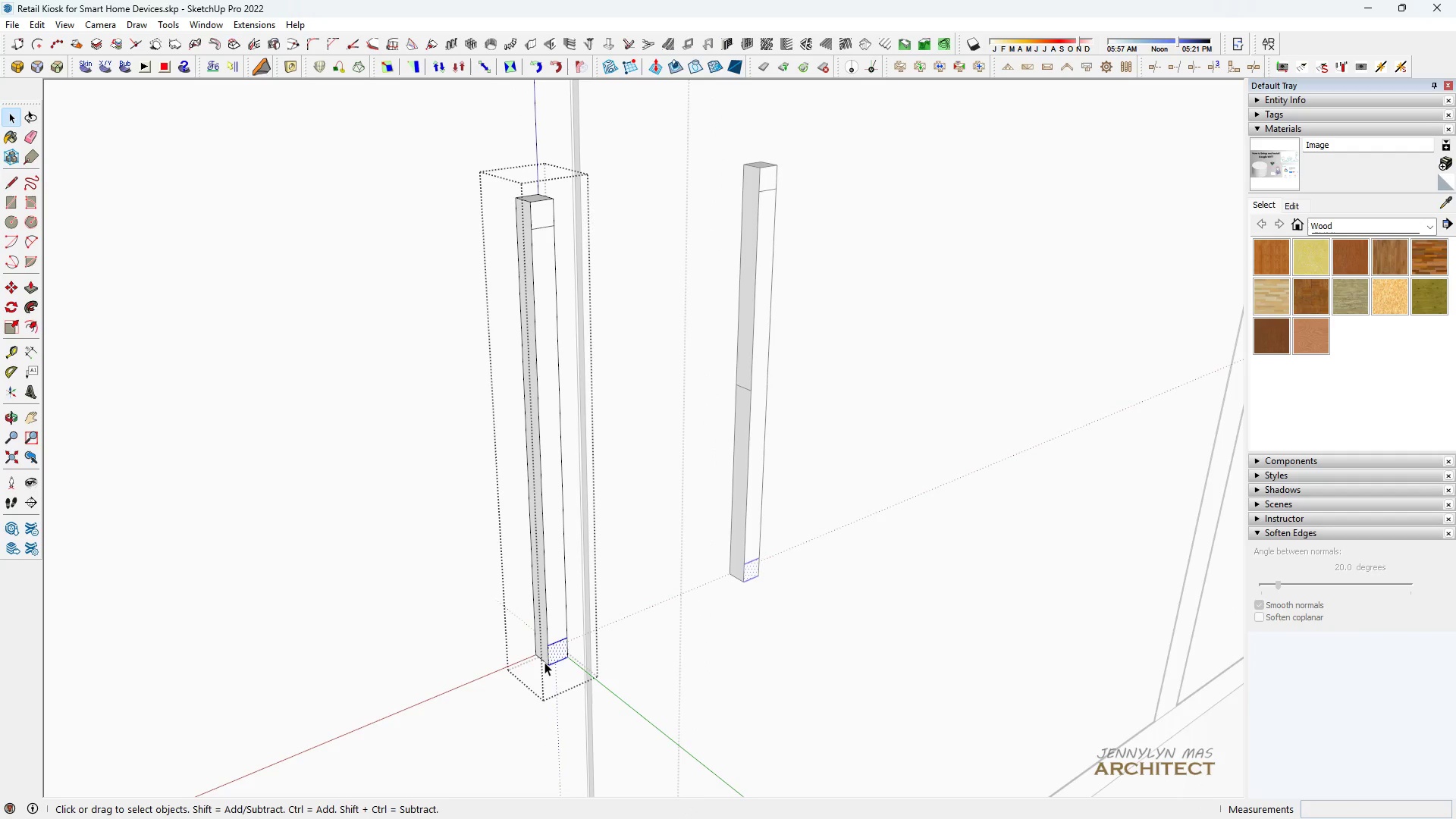 
key(Space)
 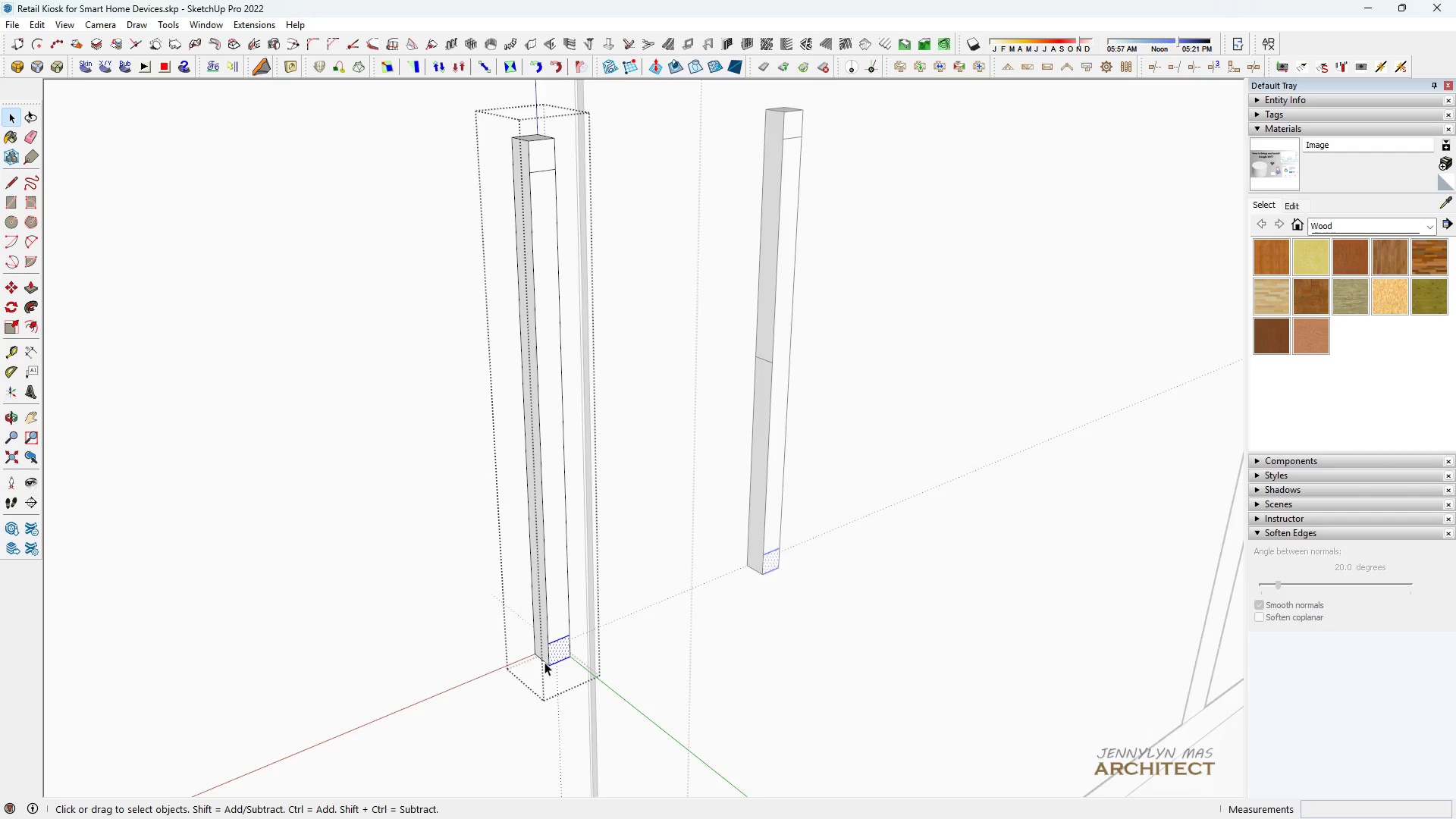 
scroll: coordinate [551, 659], scroll_direction: up, amount: 4.0
 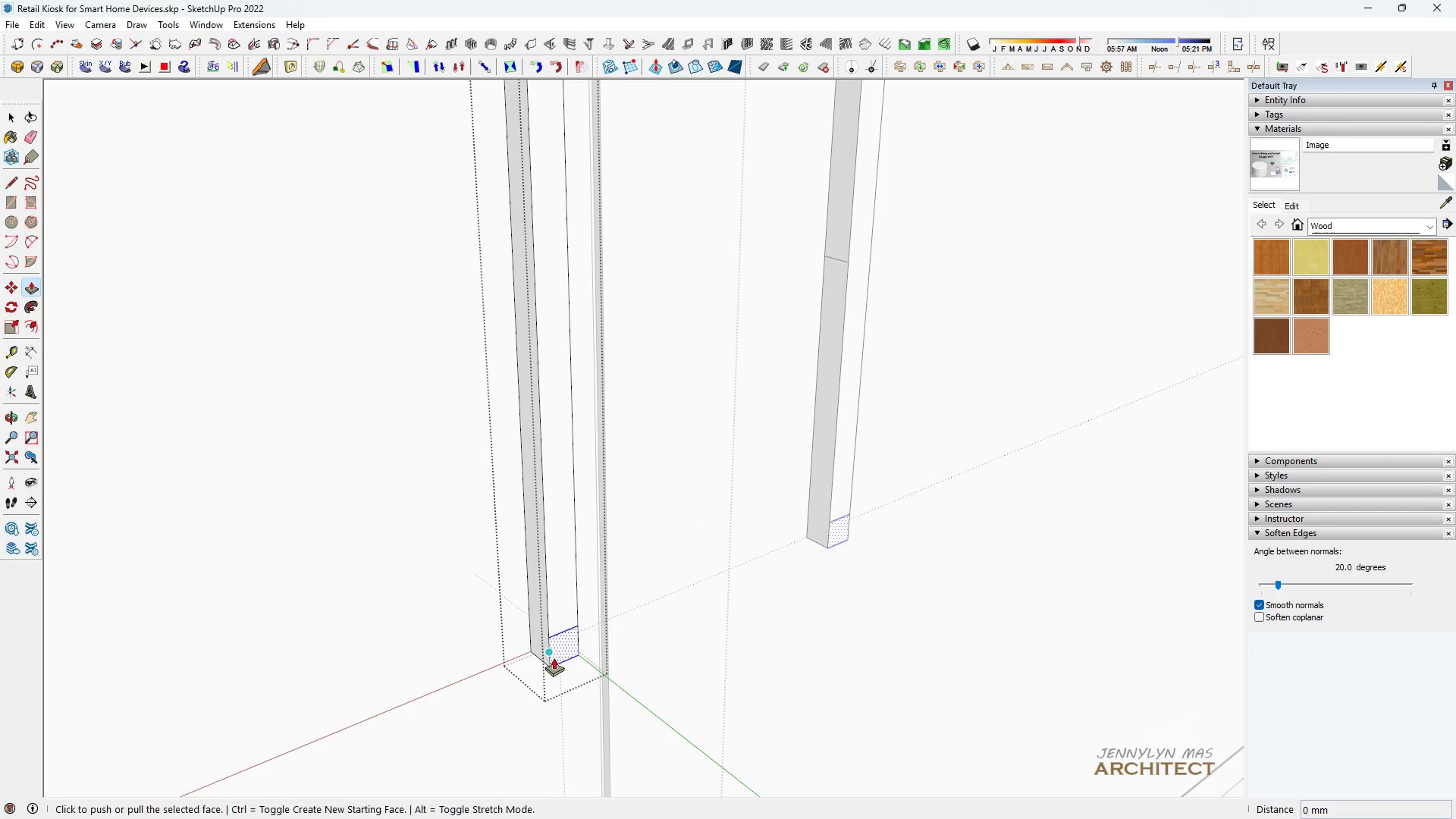 
key(P)
 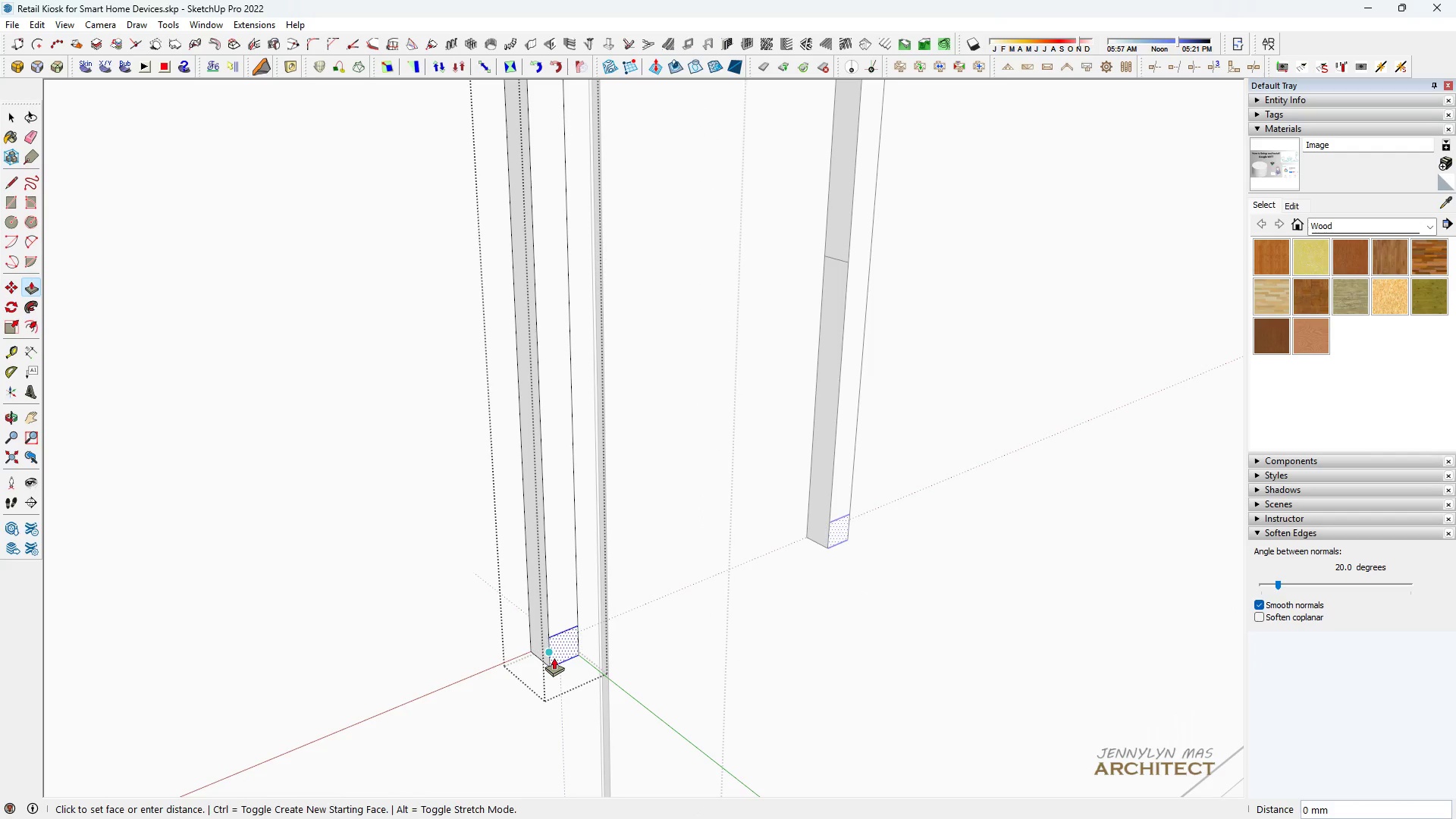 
left_click([554, 657])
 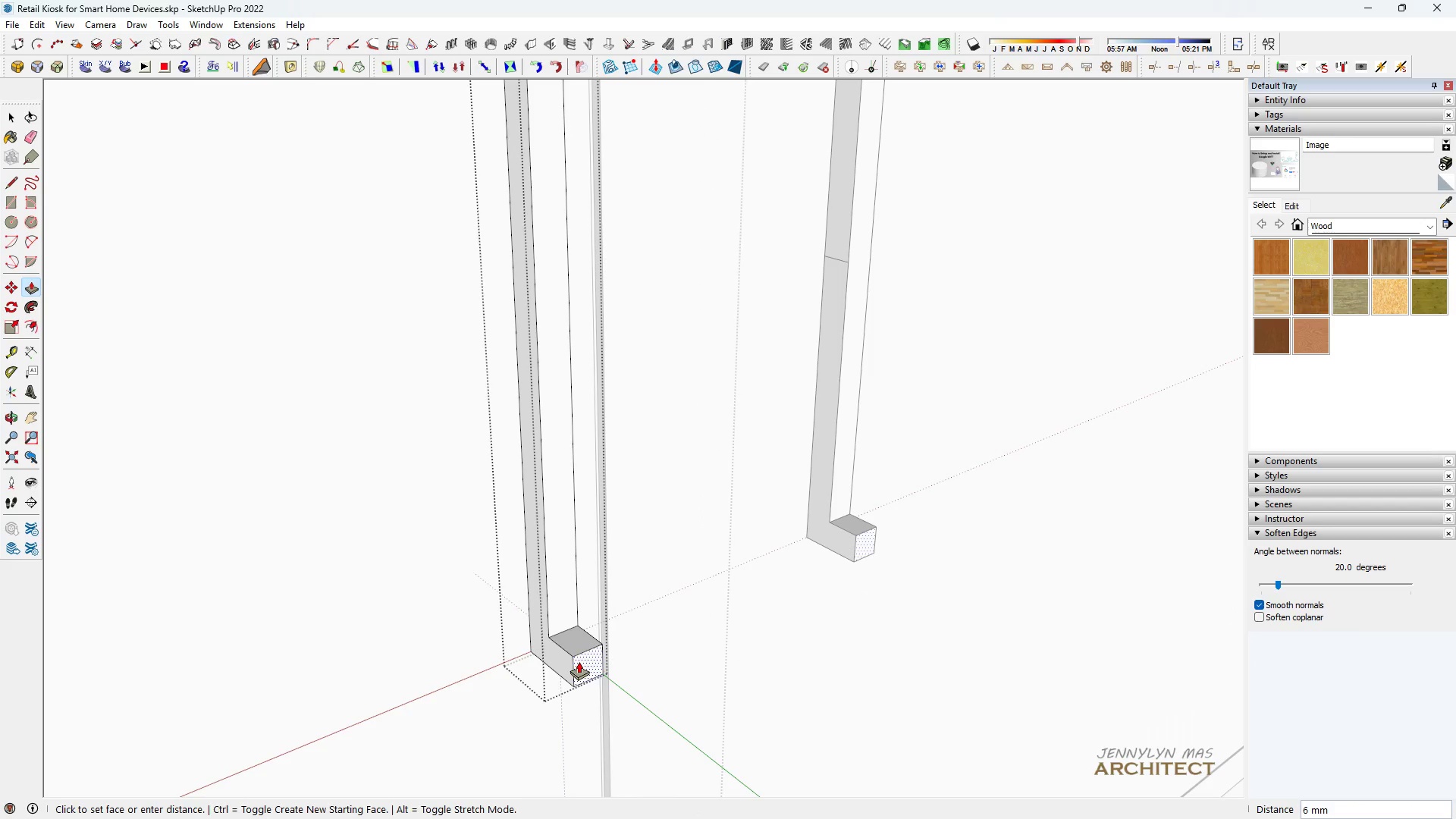 
hold_key(key=2, duration=0.31)
 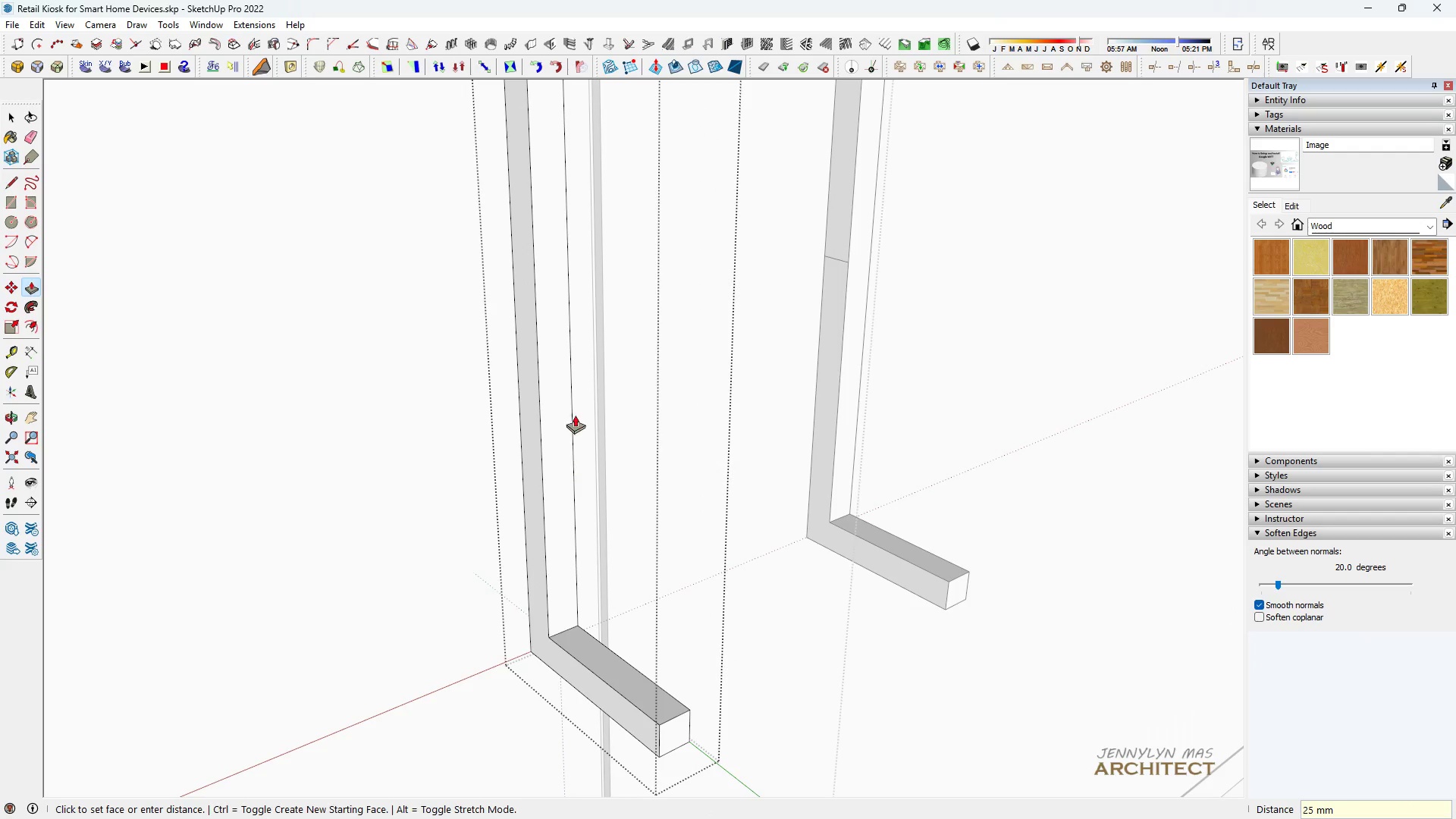 
key(5)
 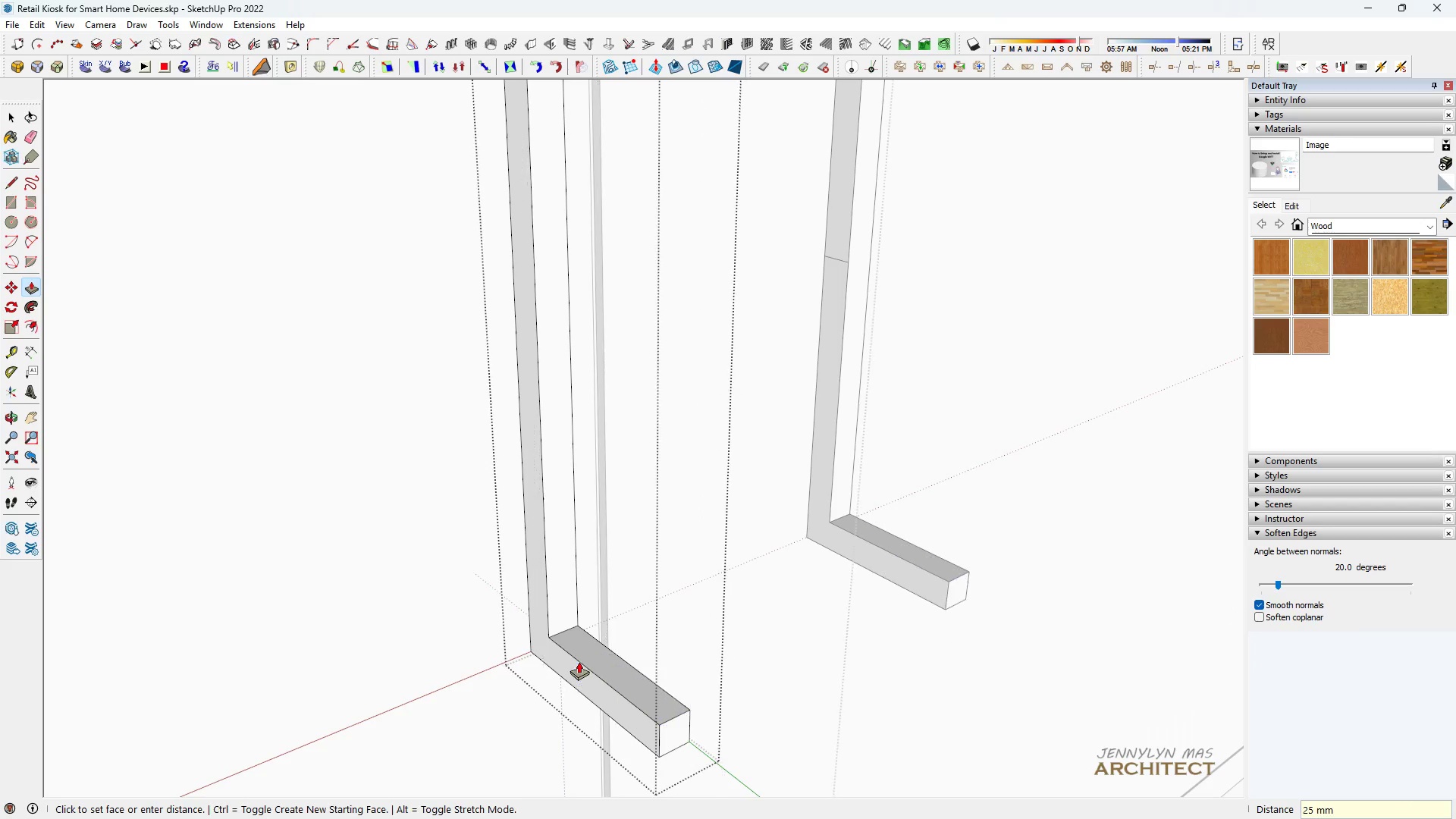 
key(Enter)
 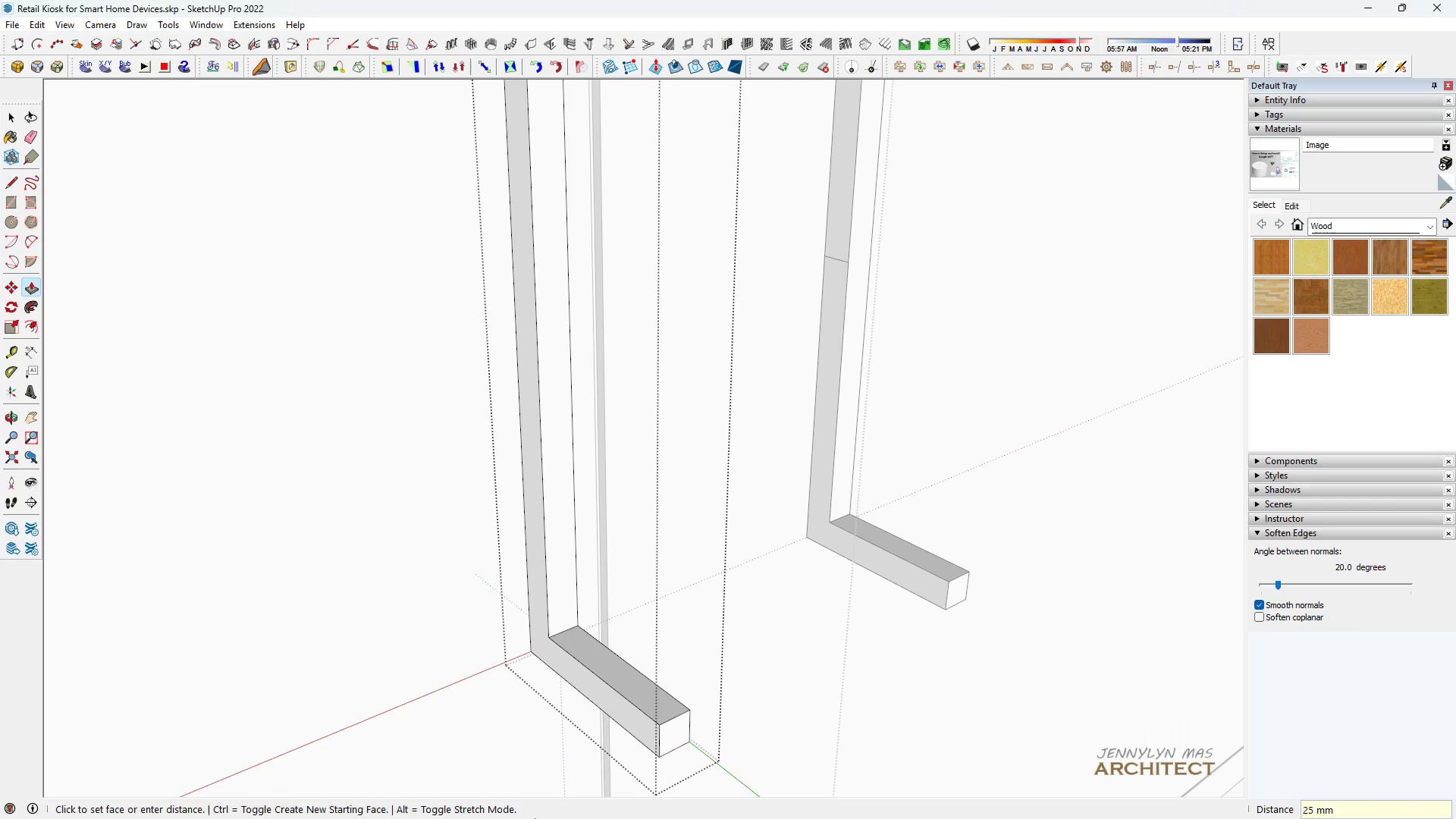 
scroll: coordinate [541, 194], scroll_direction: down, amount: 13.0
 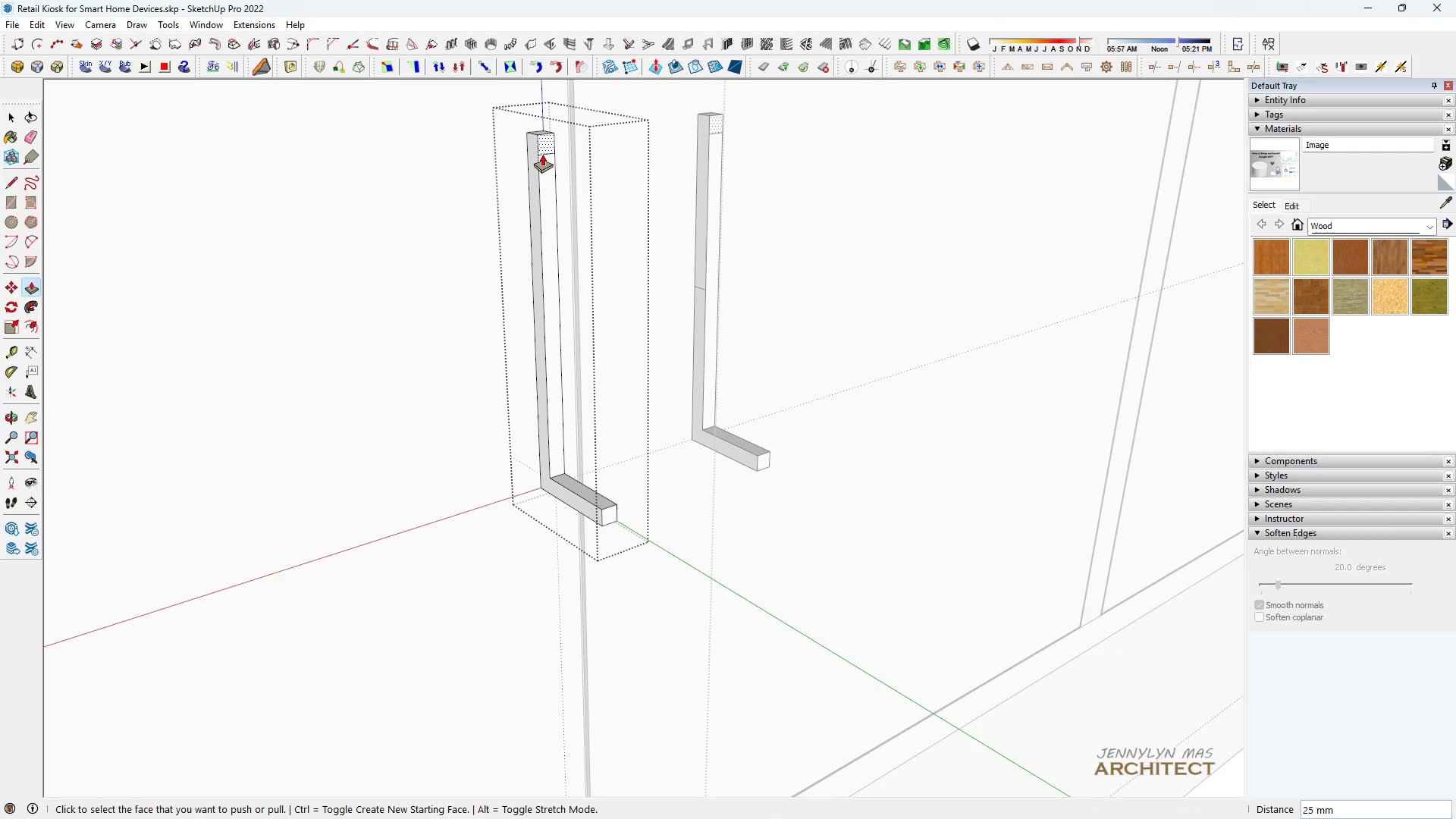 
double_click([542, 153])
 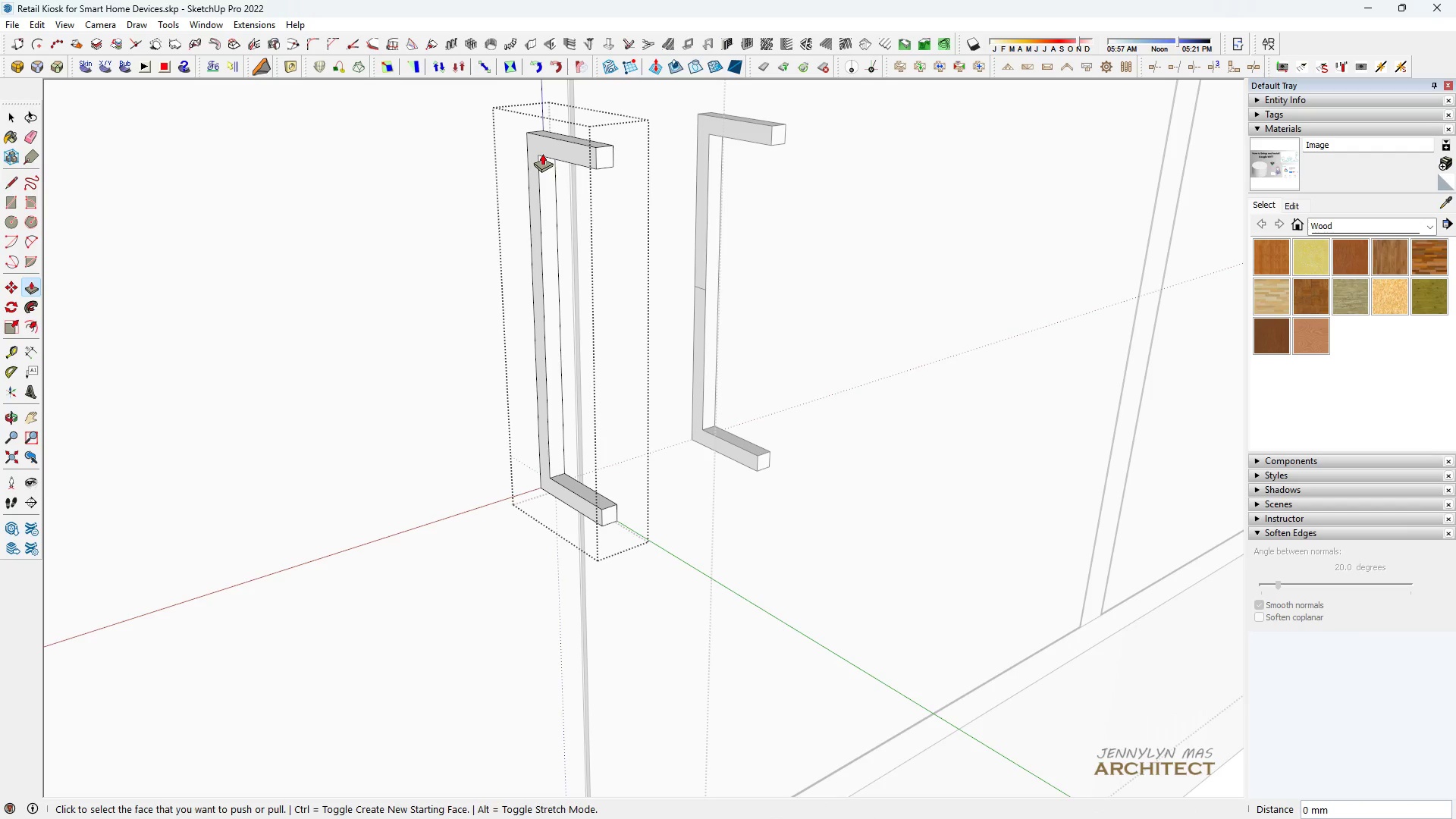 
key(Space)
 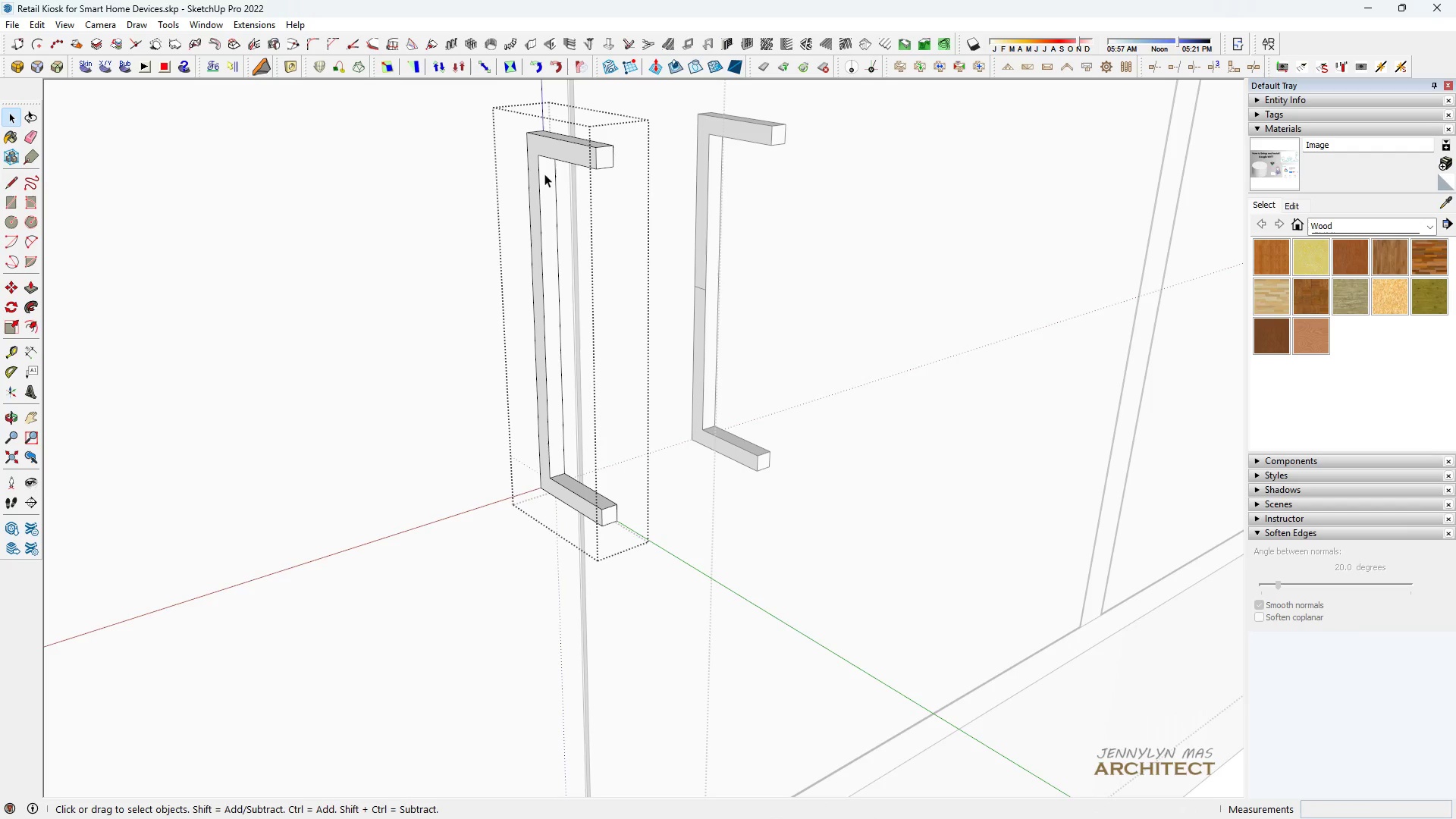 
key(Escape)
 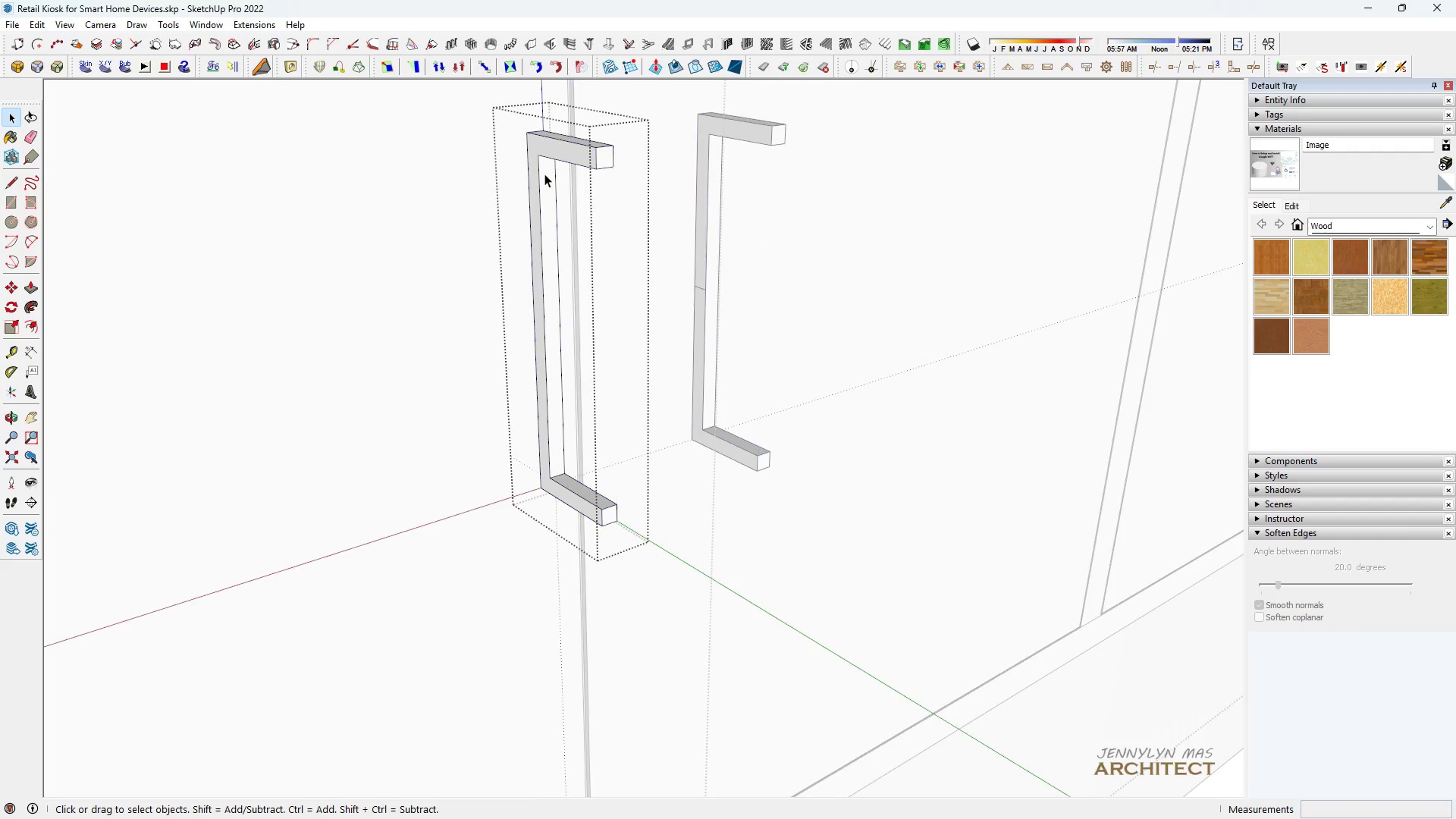 
double_click([544, 174])
 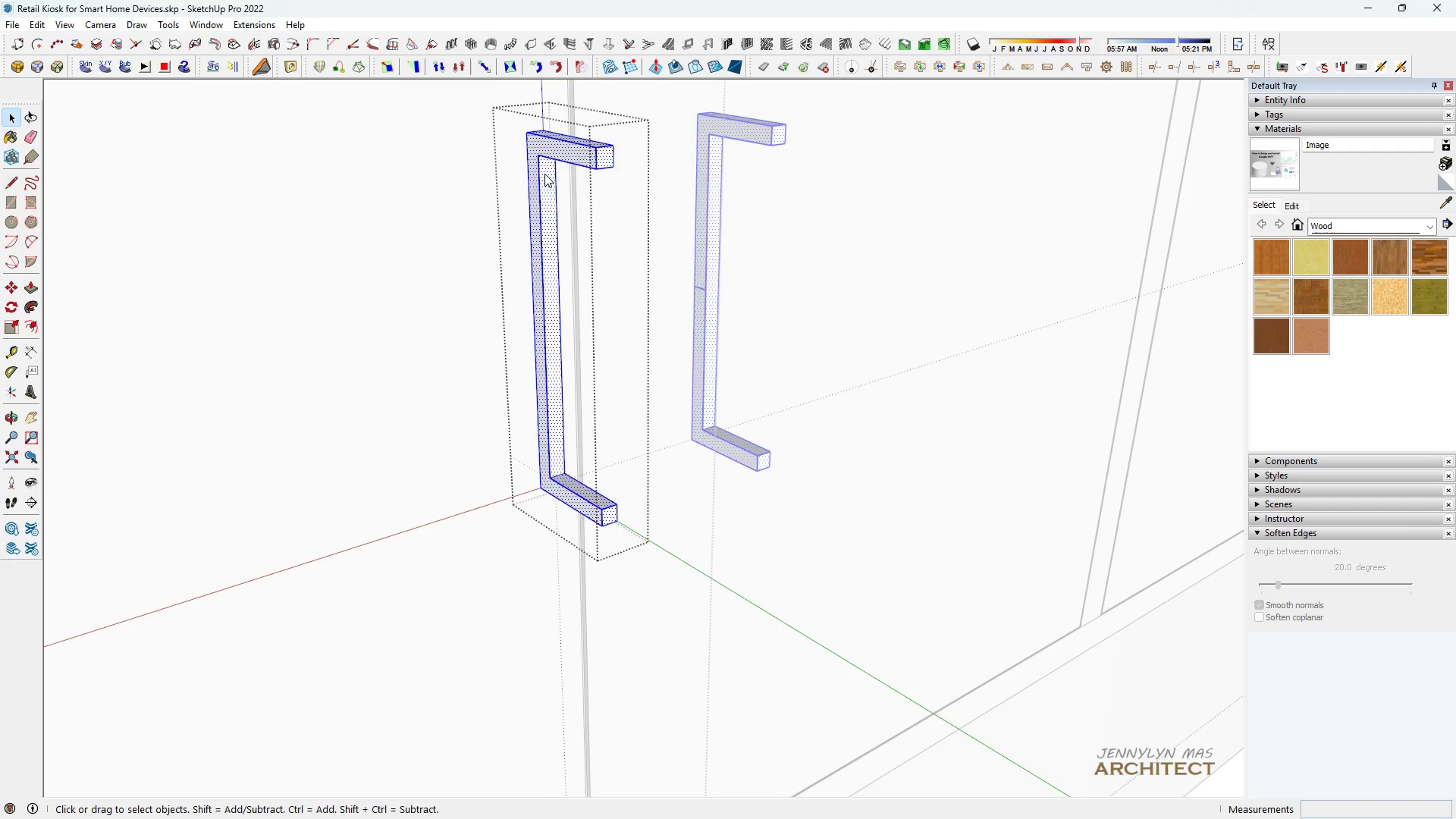 
left_click([544, 174])
 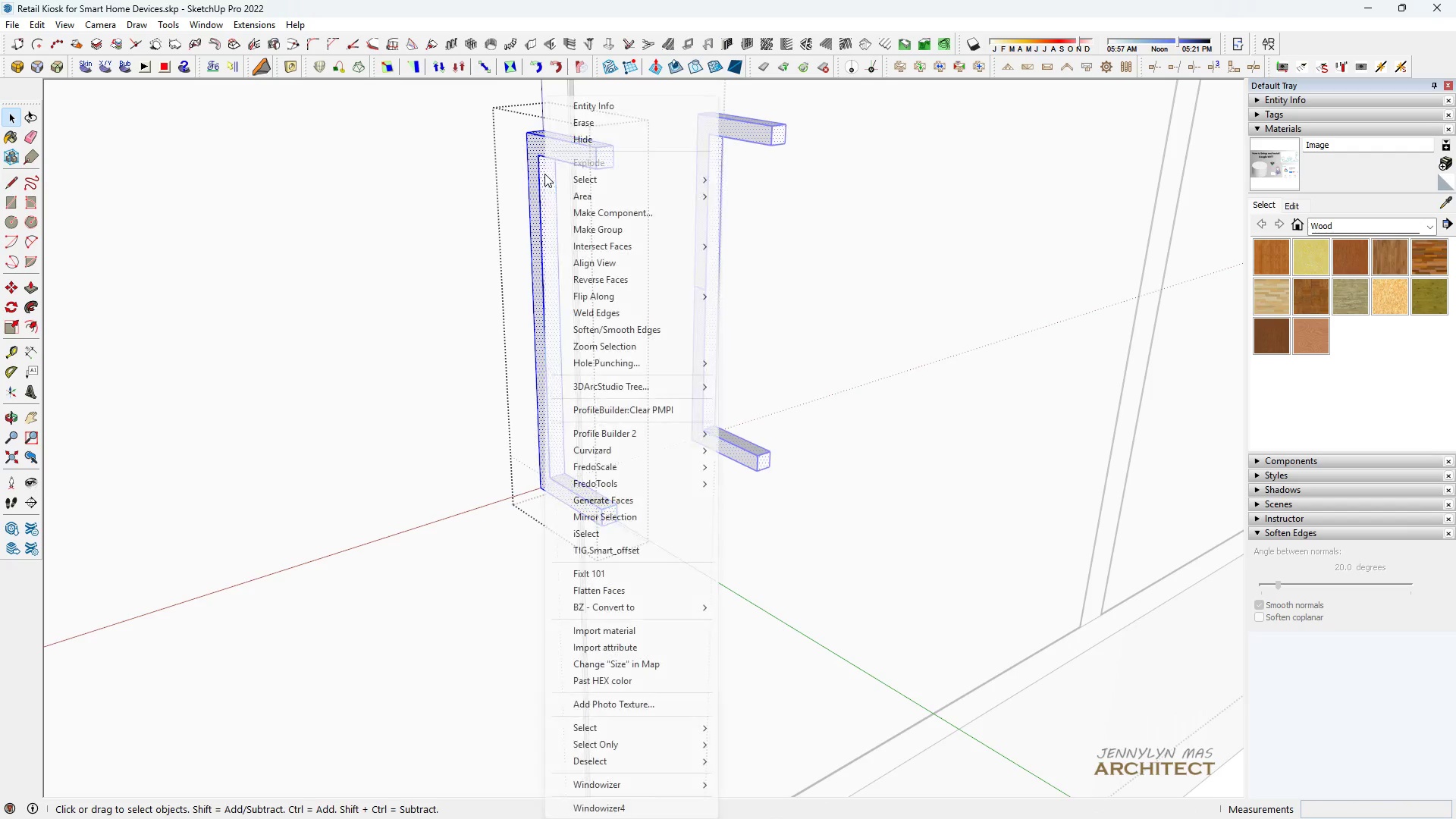 
right_click([544, 174])
 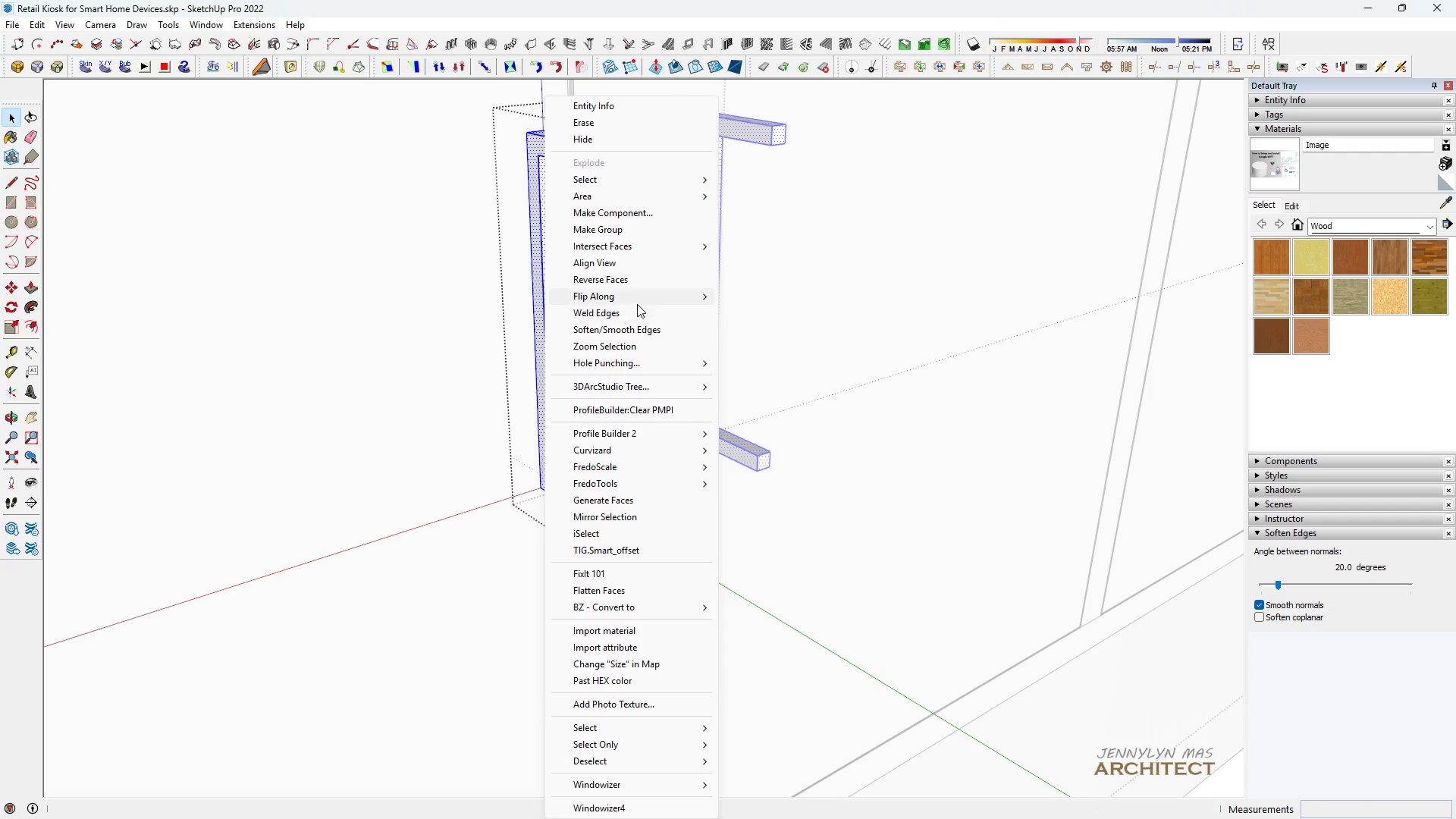 
left_click([637, 302])
 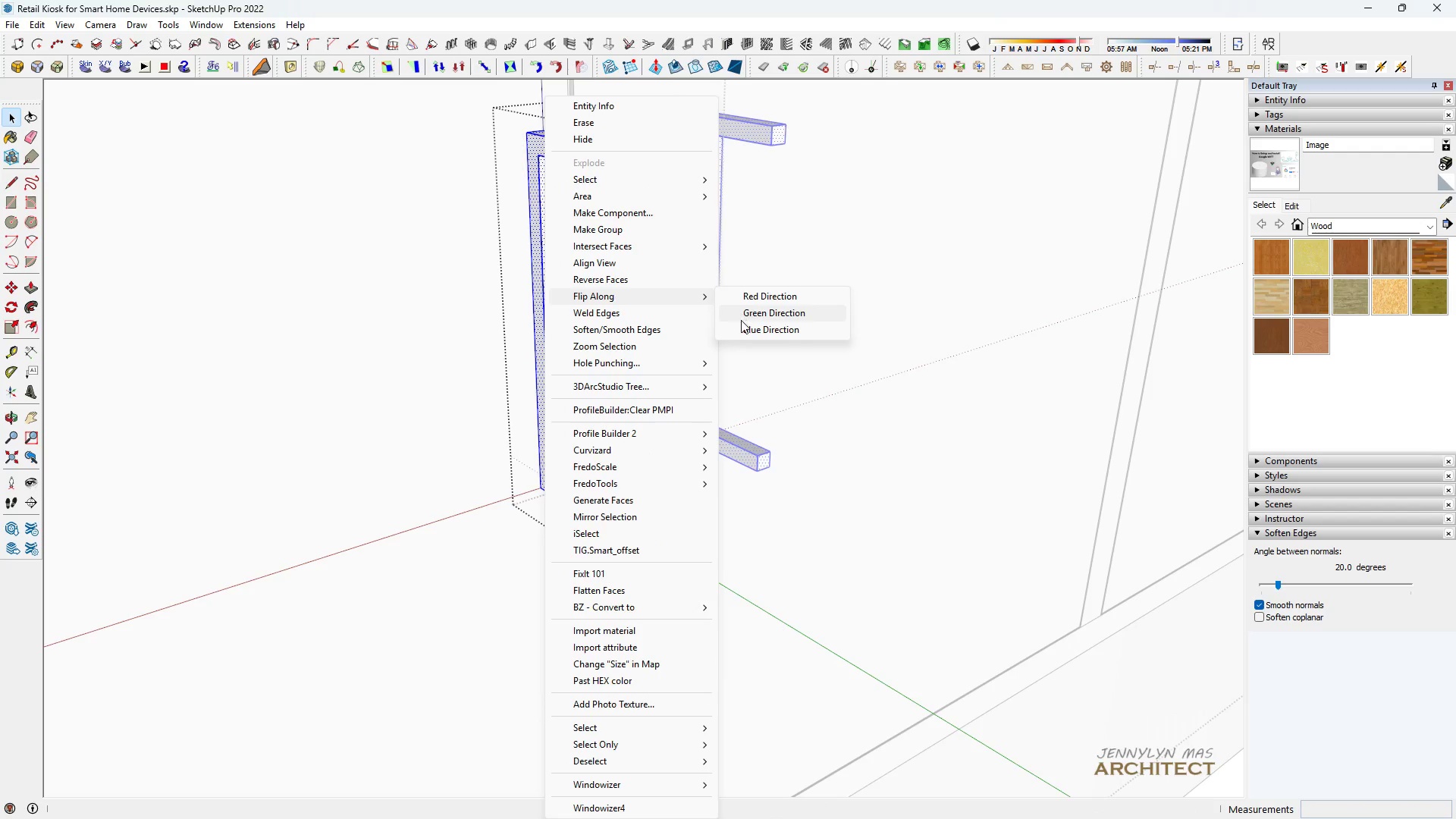 
left_click([741, 320])
 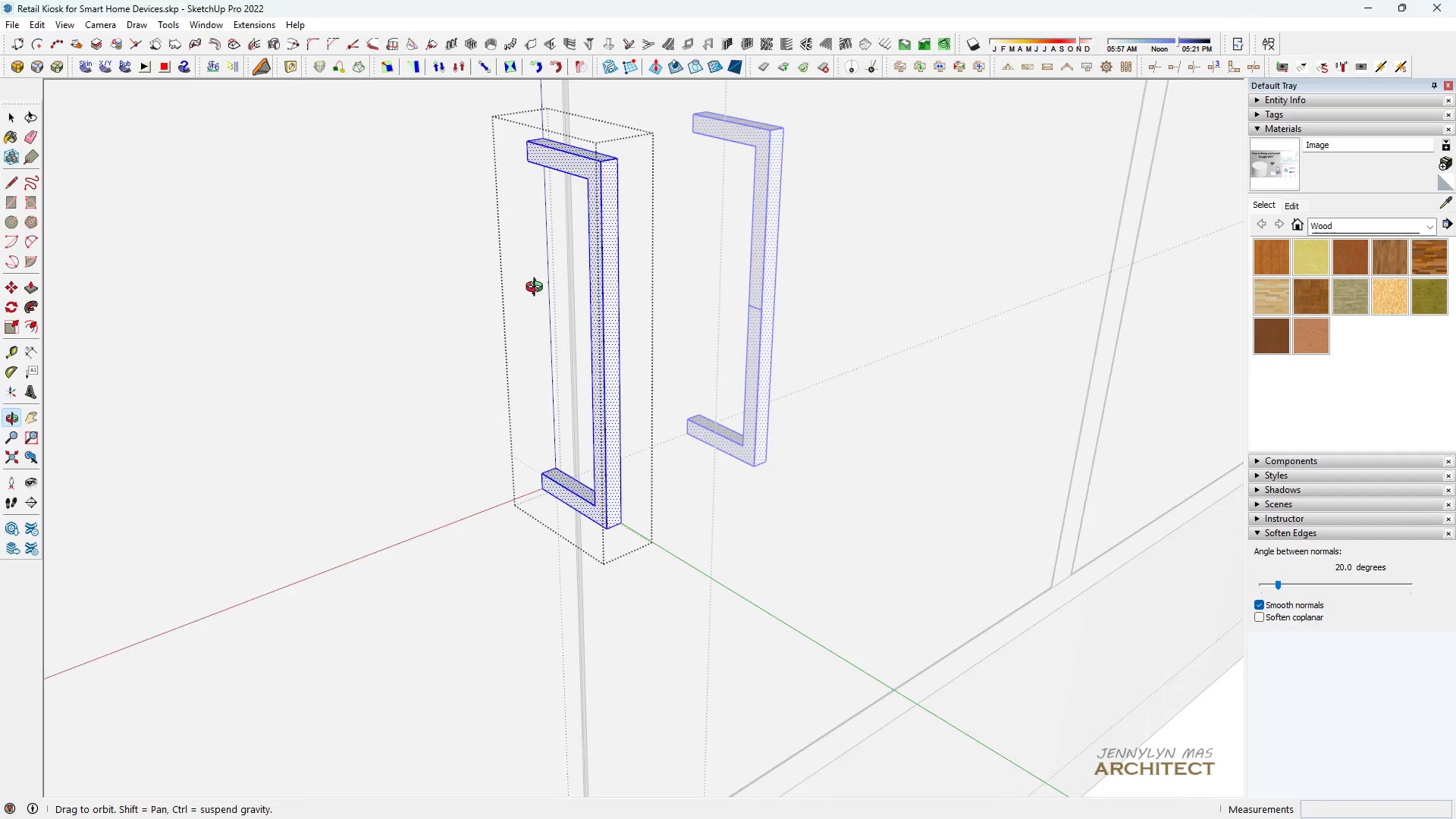 
scroll: coordinate [552, 379], scroll_direction: up, amount: 4.0
 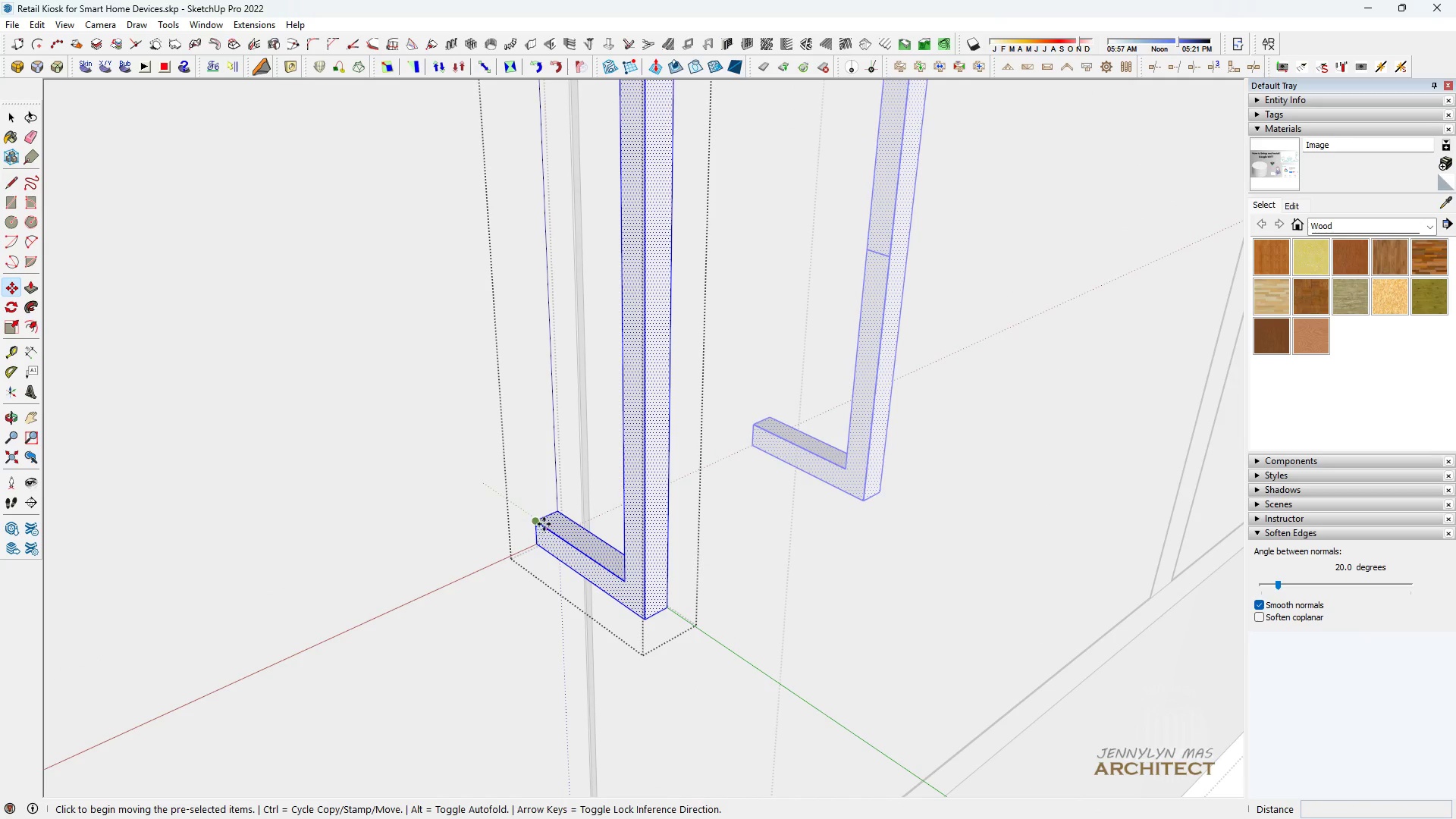 
key(Space)
 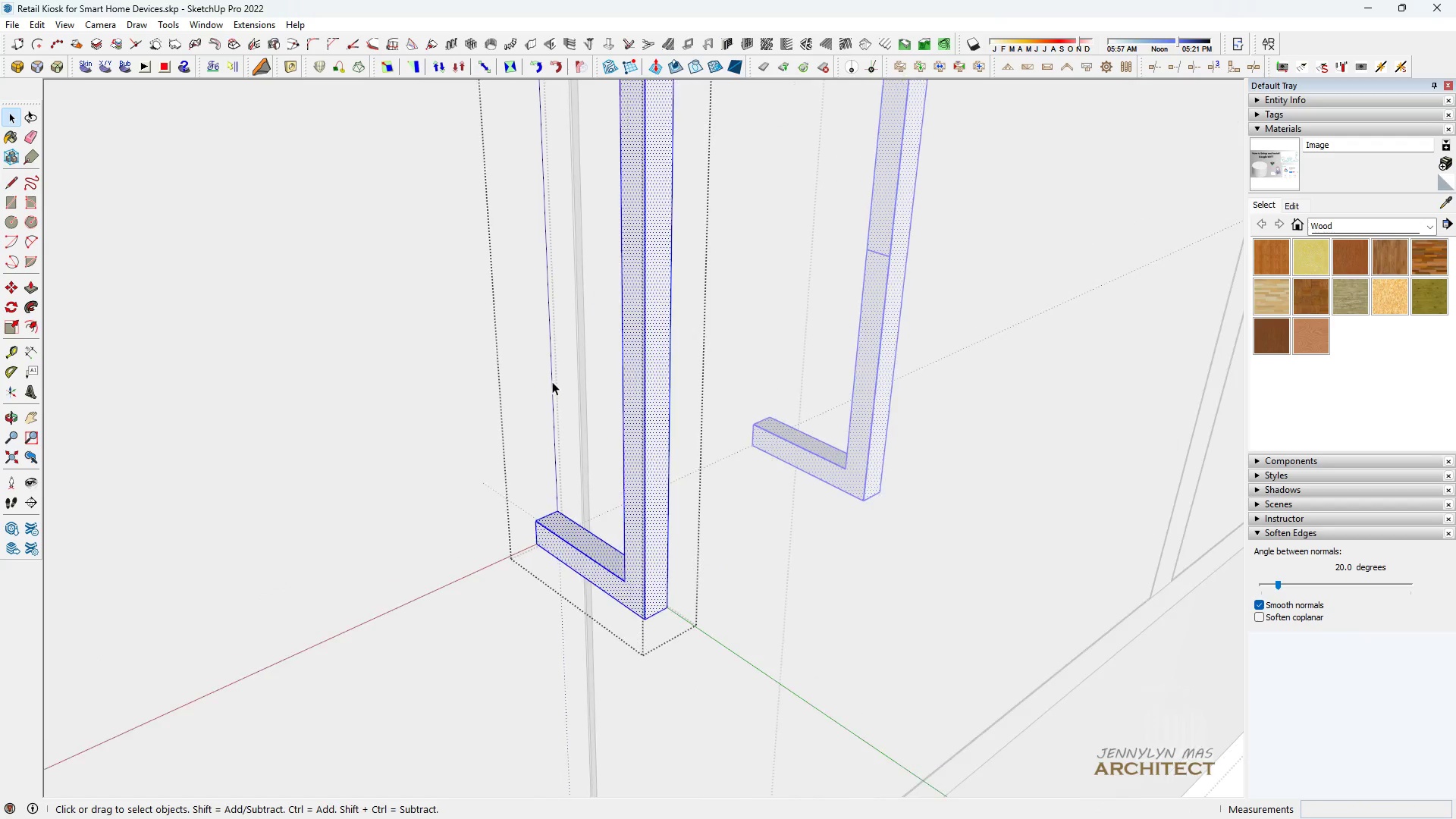 
key(M)
 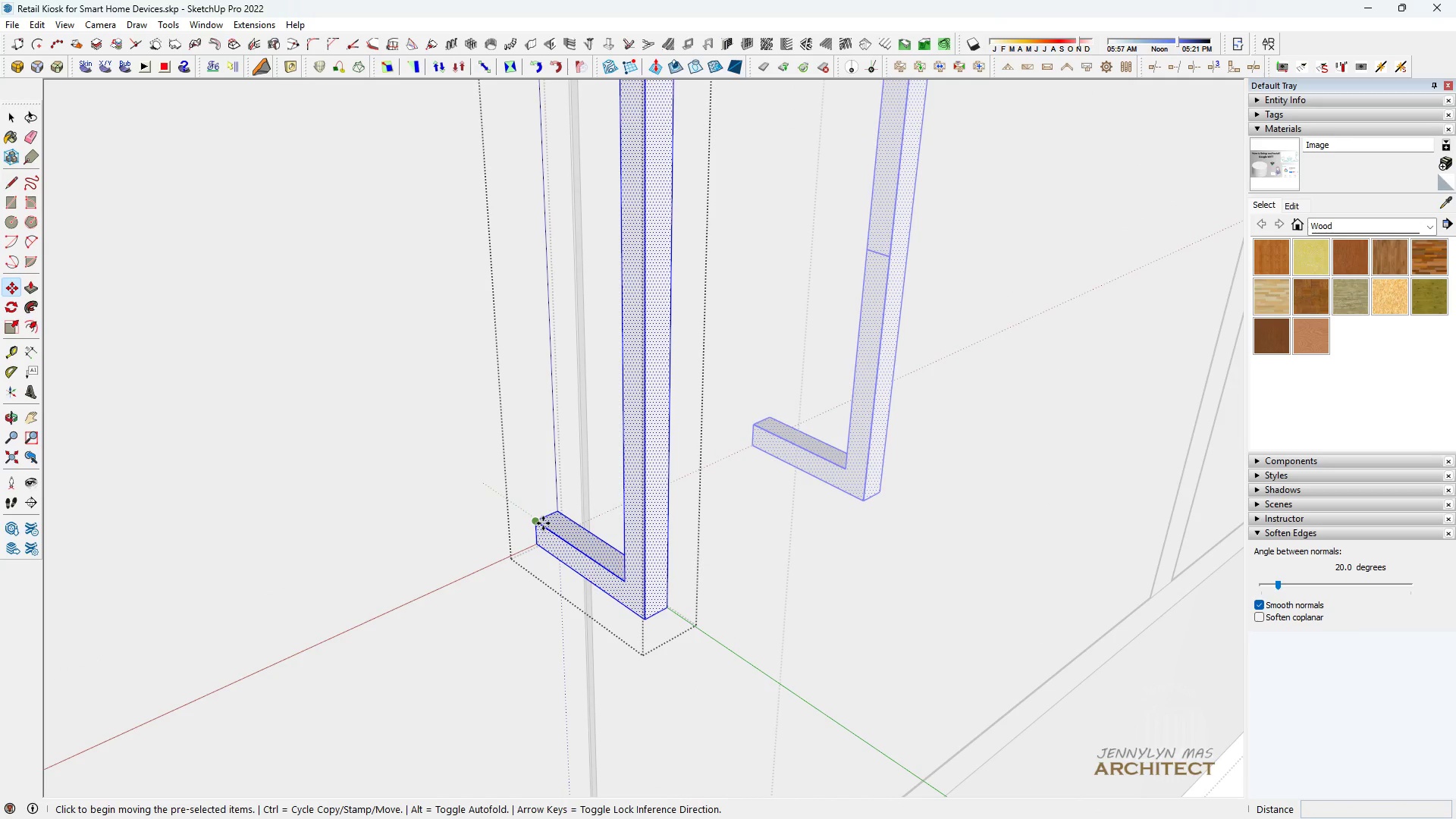 
left_click([543, 523])
 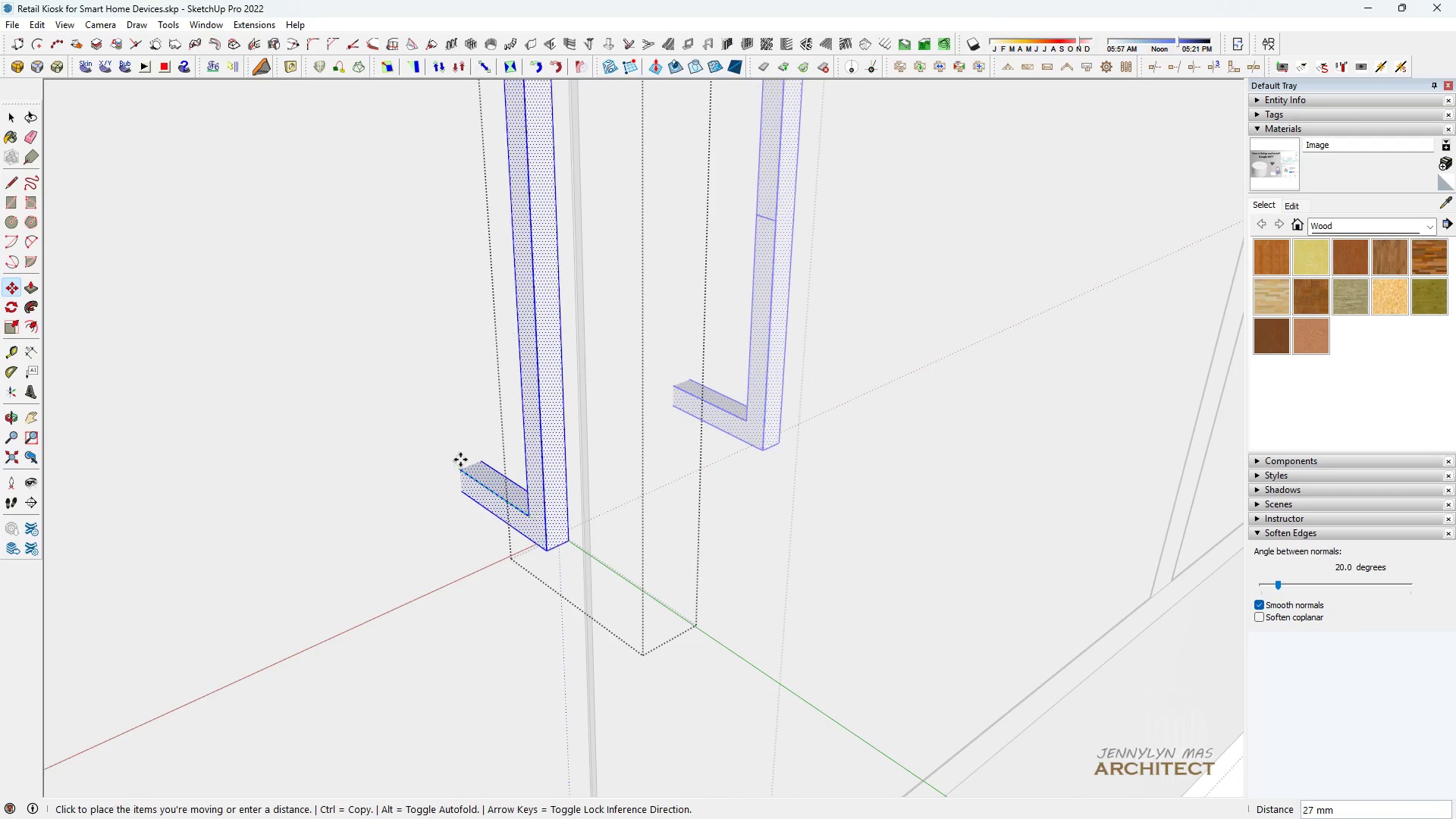 
left_click([467, 465])
 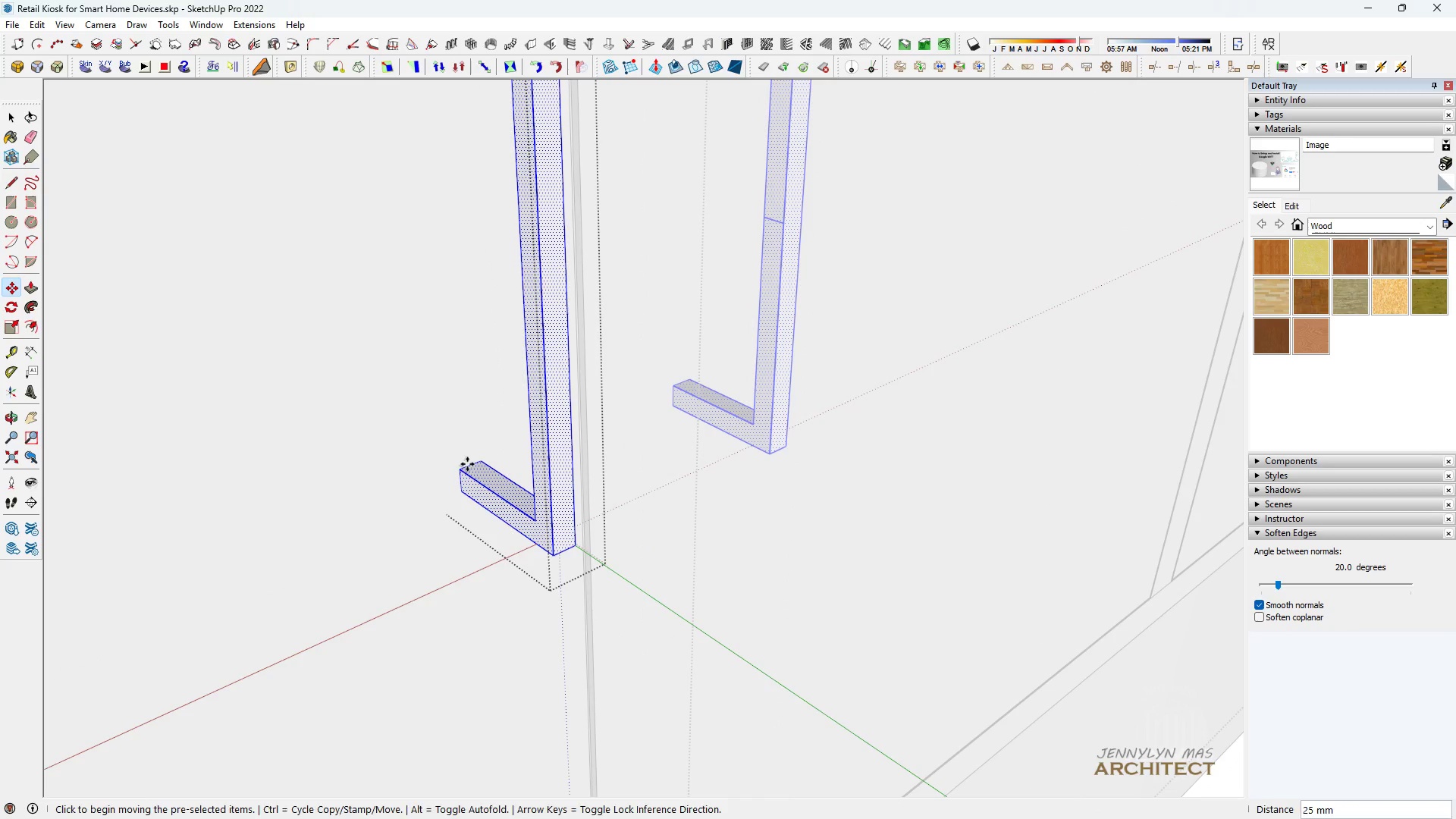 
type( )
key(Escape)
key(Escape)
key(Escape)
key(Escape)
key(Escape)
type( hhh )
 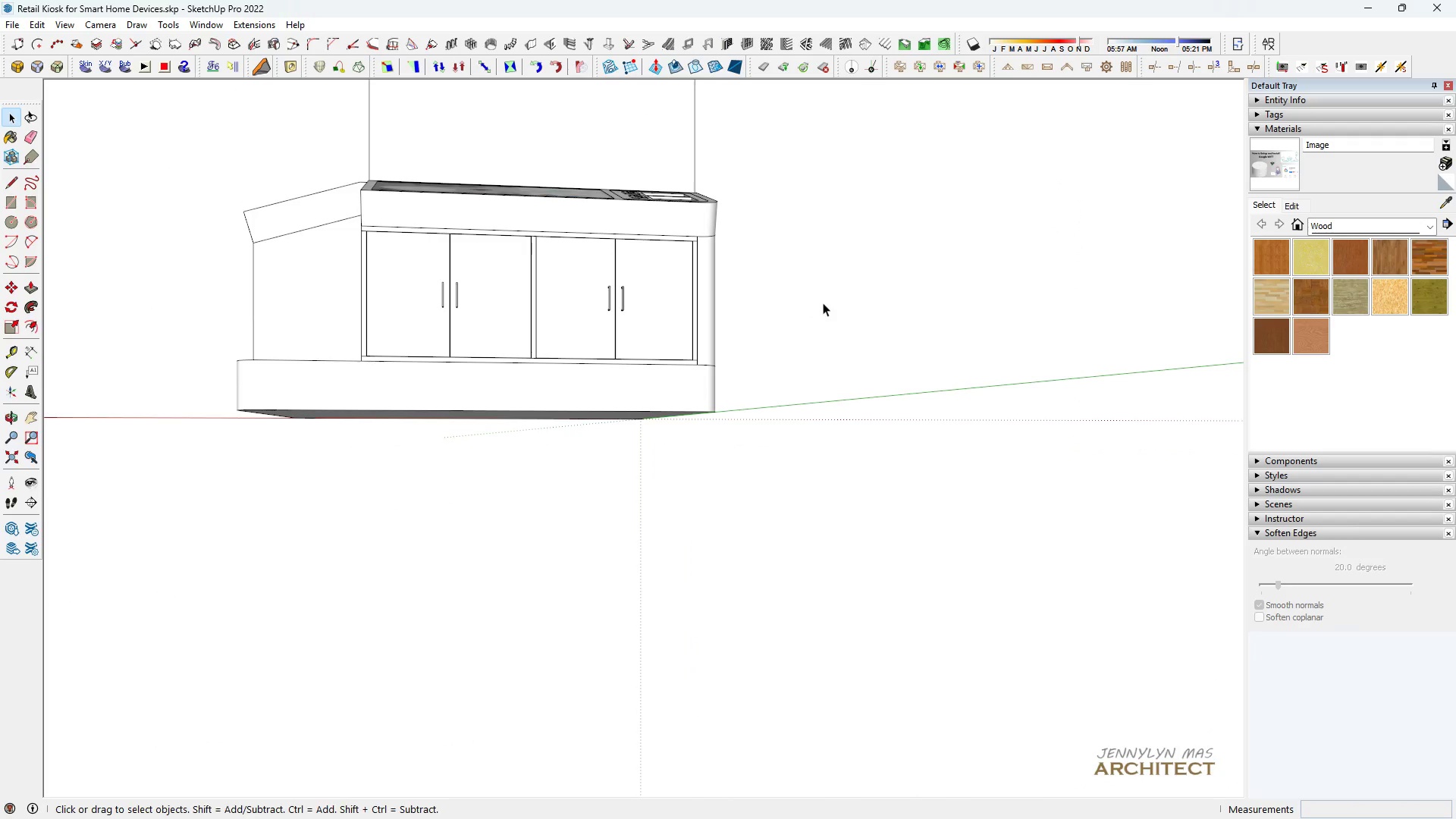 
scroll: coordinate [457, 322], scroll_direction: down, amount: 34.0
 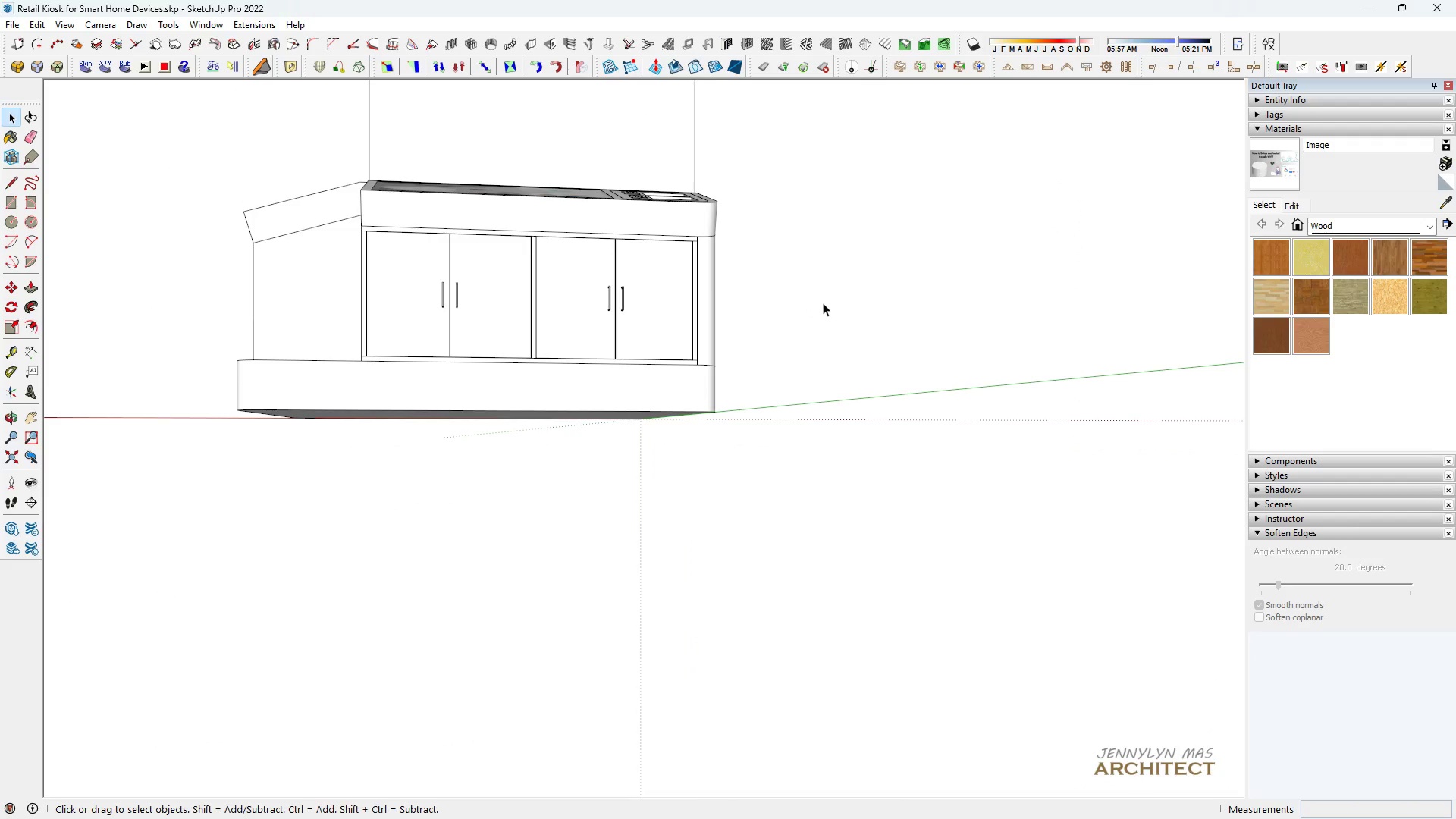 
double_click([823, 303])
 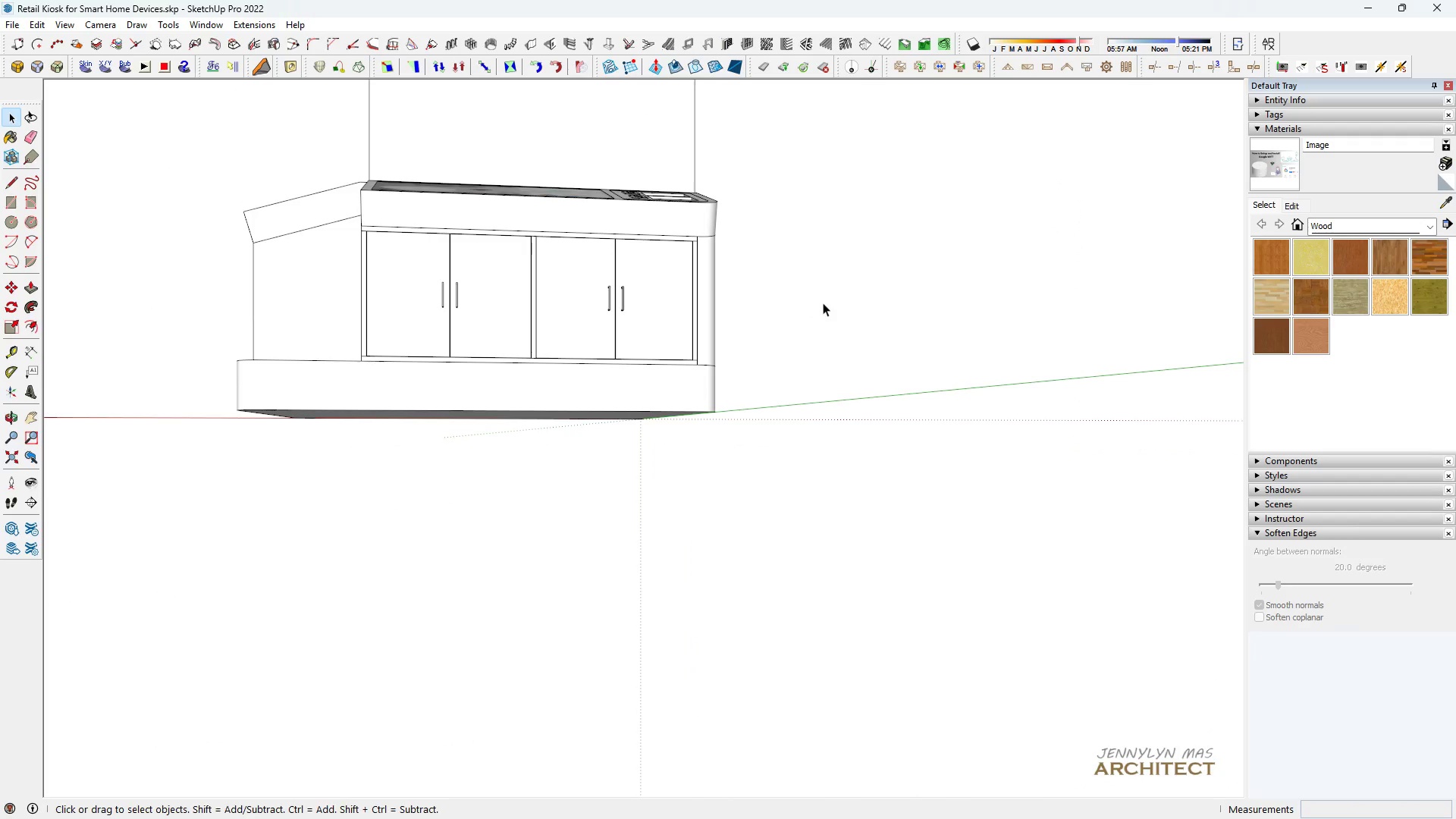 
type(hhh)
 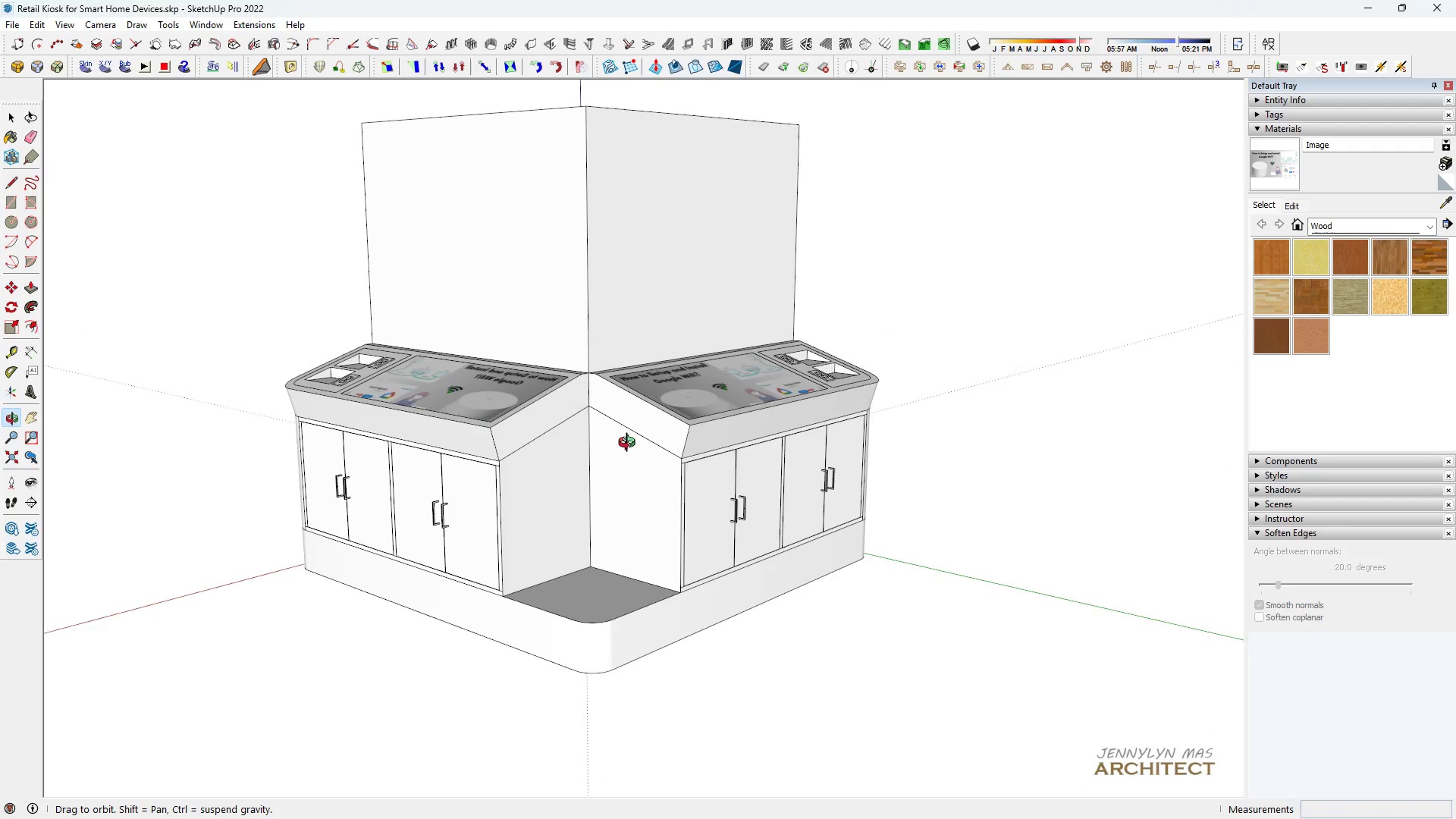 
scroll: coordinate [710, 353], scroll_direction: down, amount: 2.0
 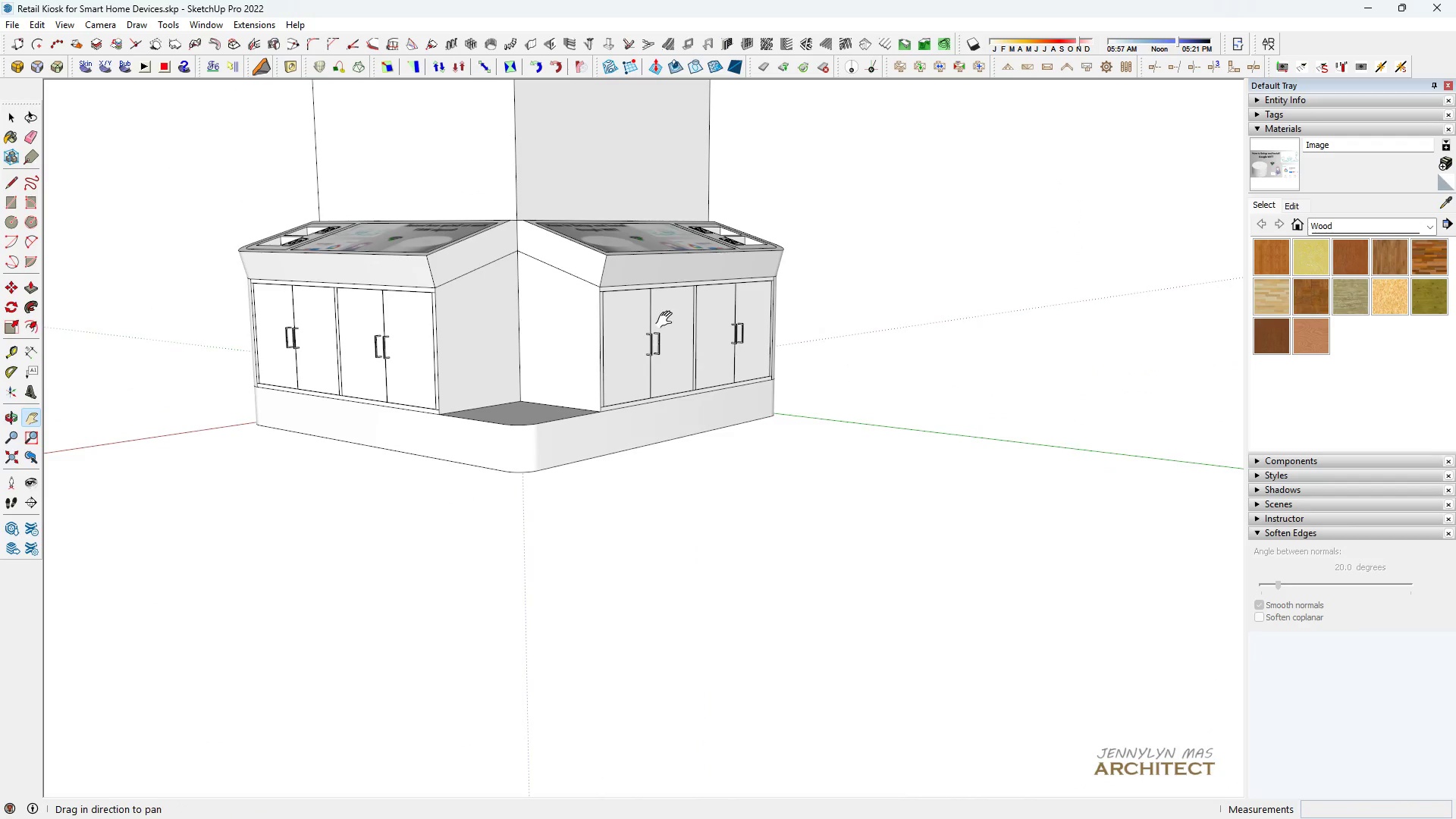 
left_click_drag(start_coordinate=[670, 321], to_coordinate=[745, 484])
 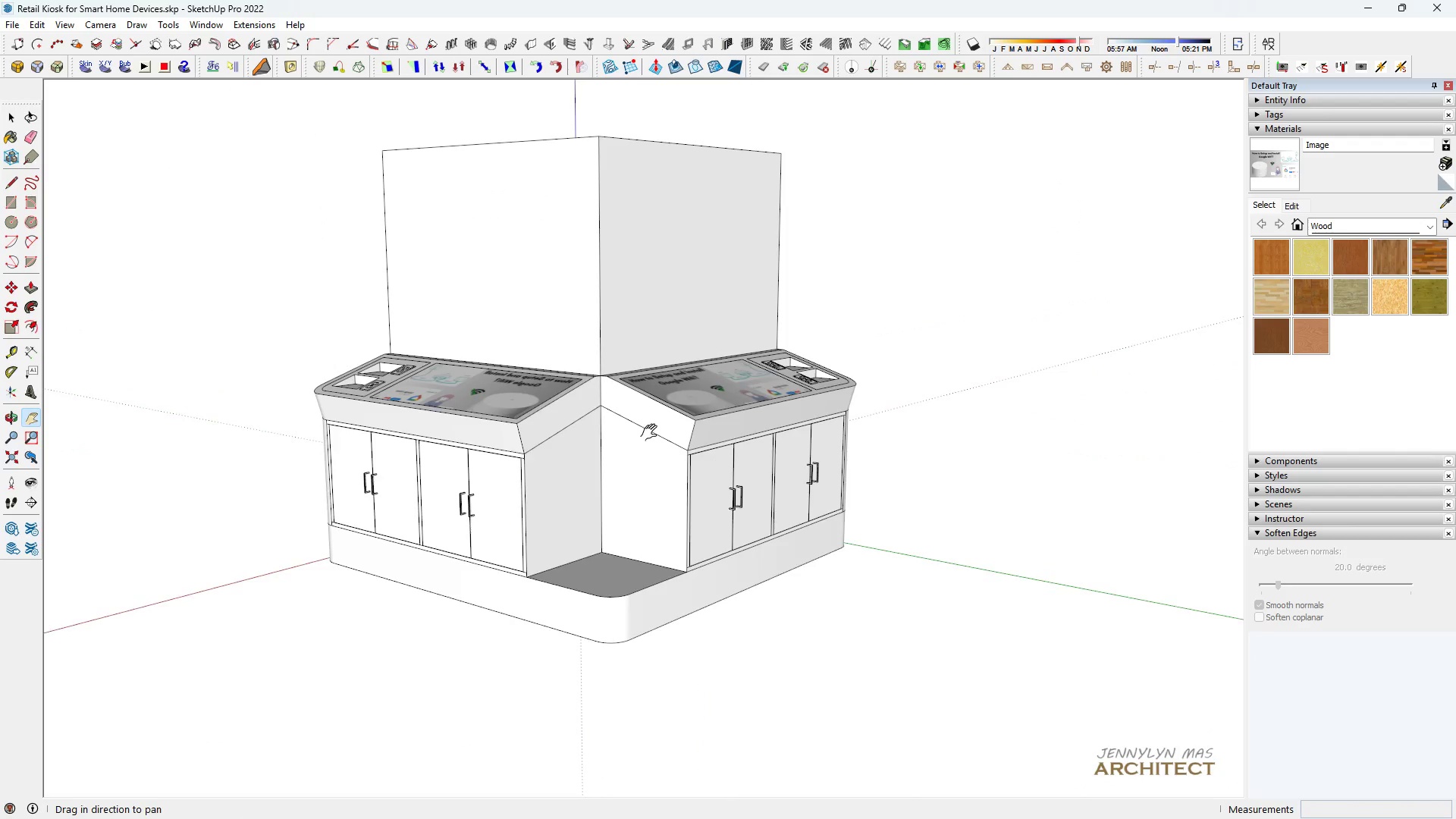 
scroll: coordinate [652, 432], scroll_direction: up, amount: 1.0
 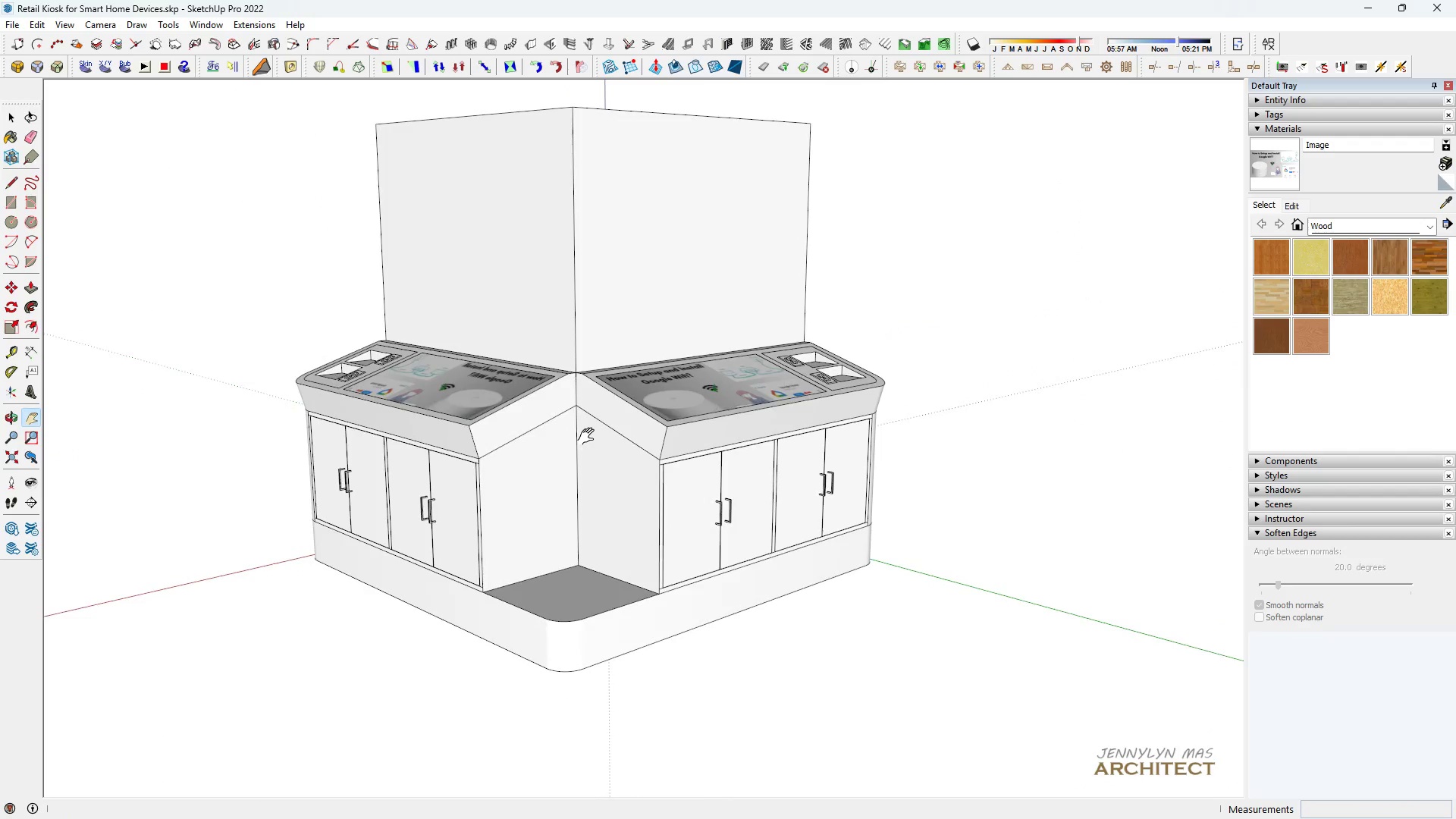 
key(Control+ControlLeft)
 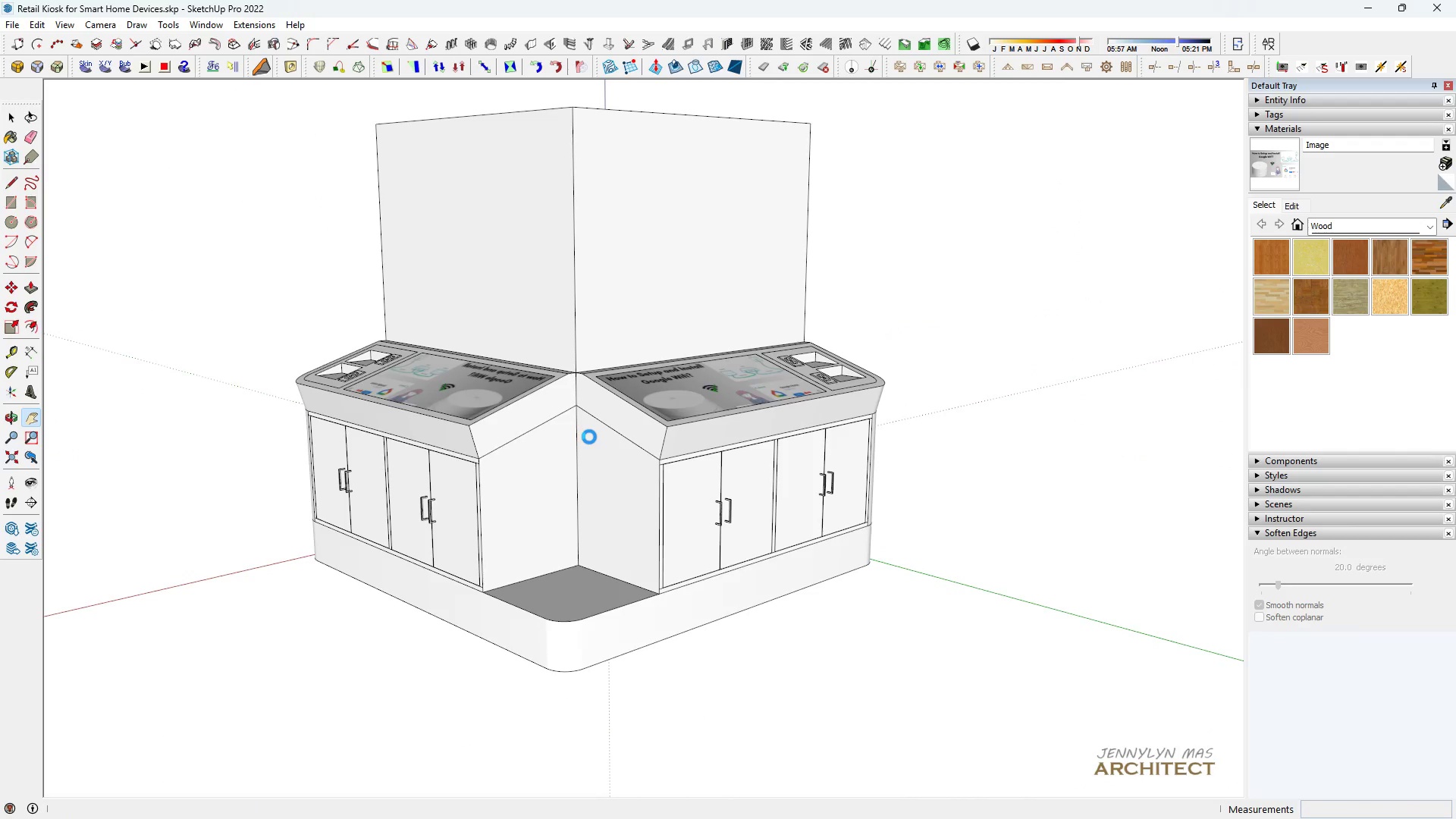 
key(Control+S)
 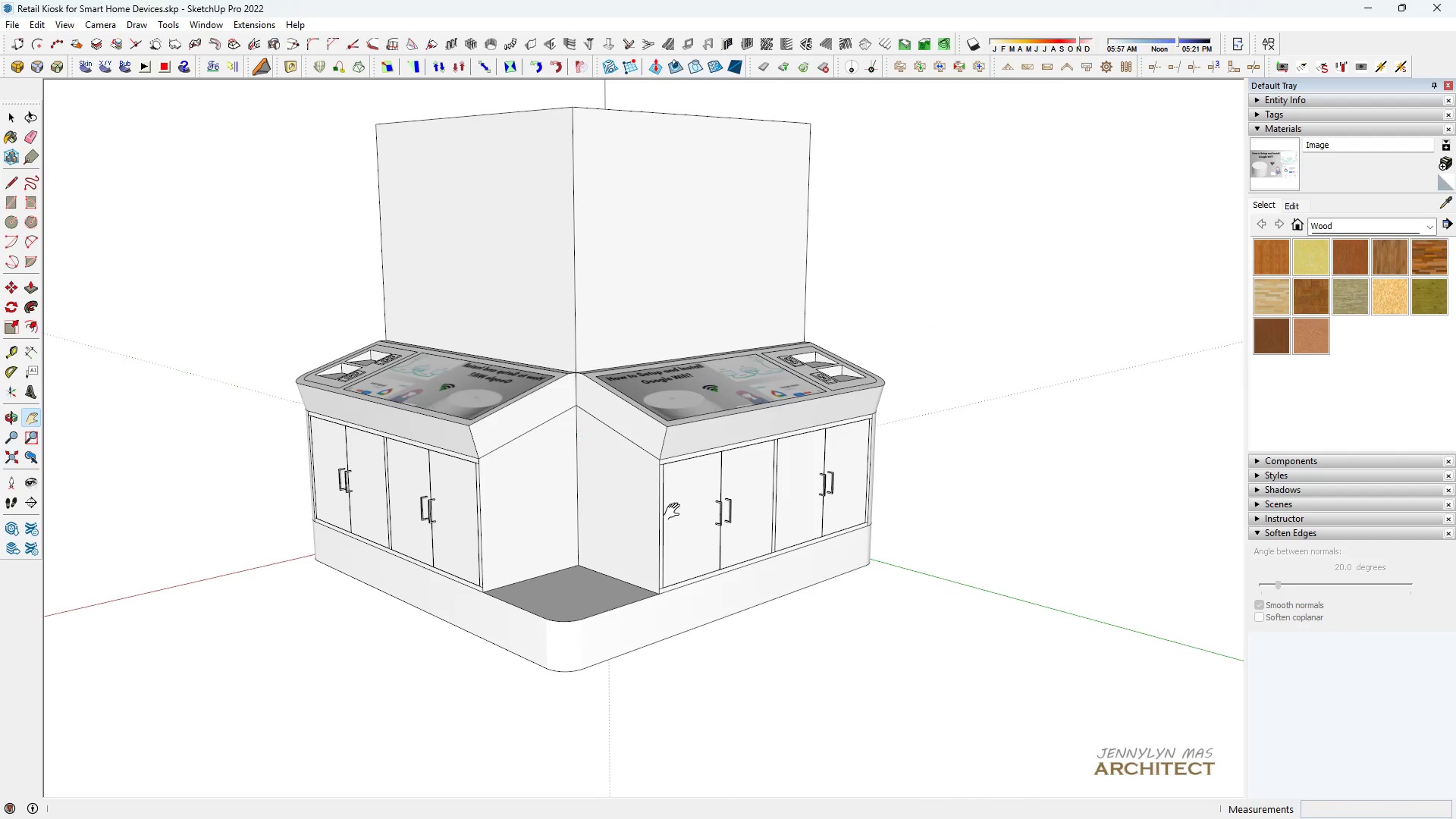 
key(Space)
 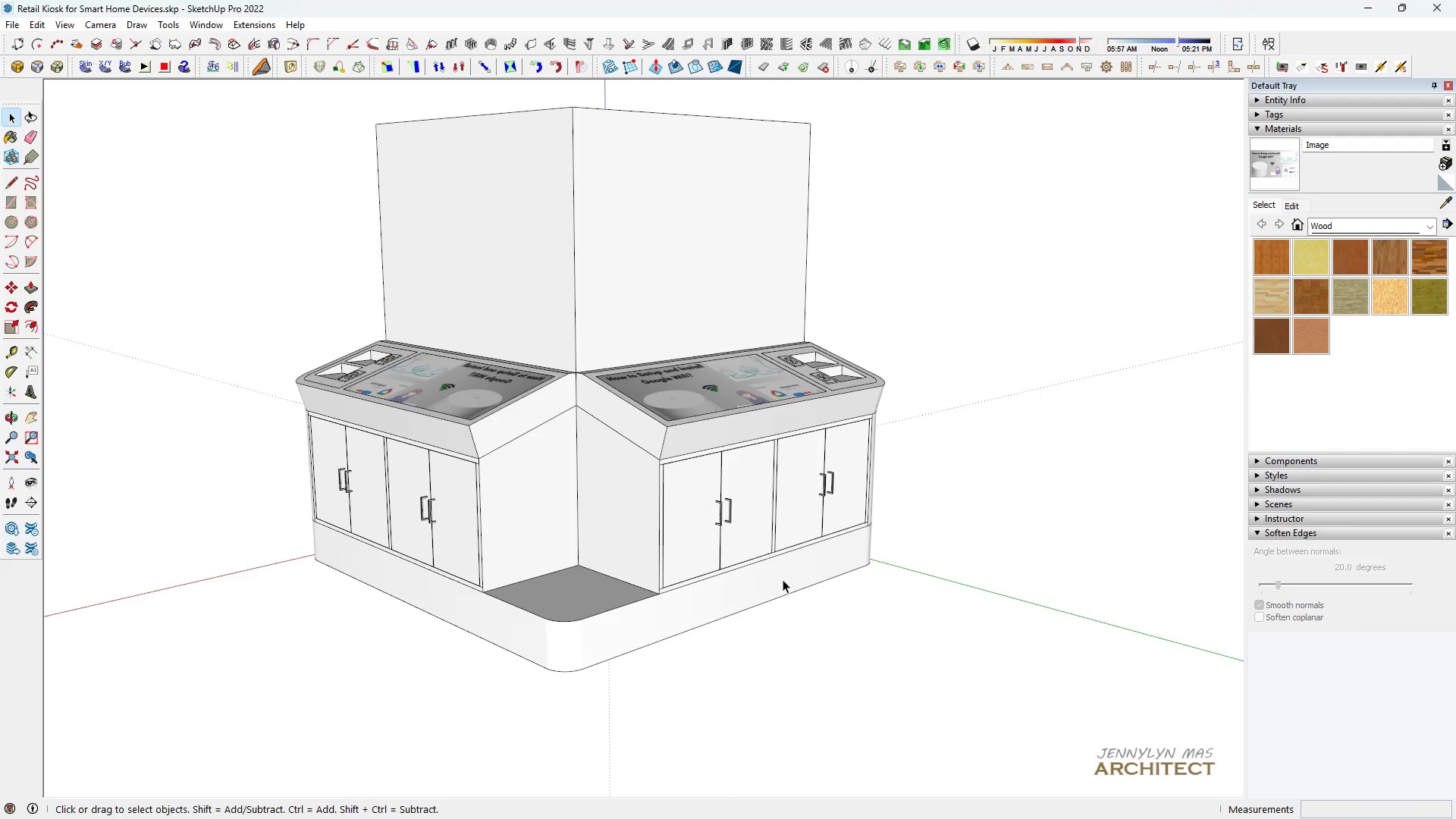 
key(H)
 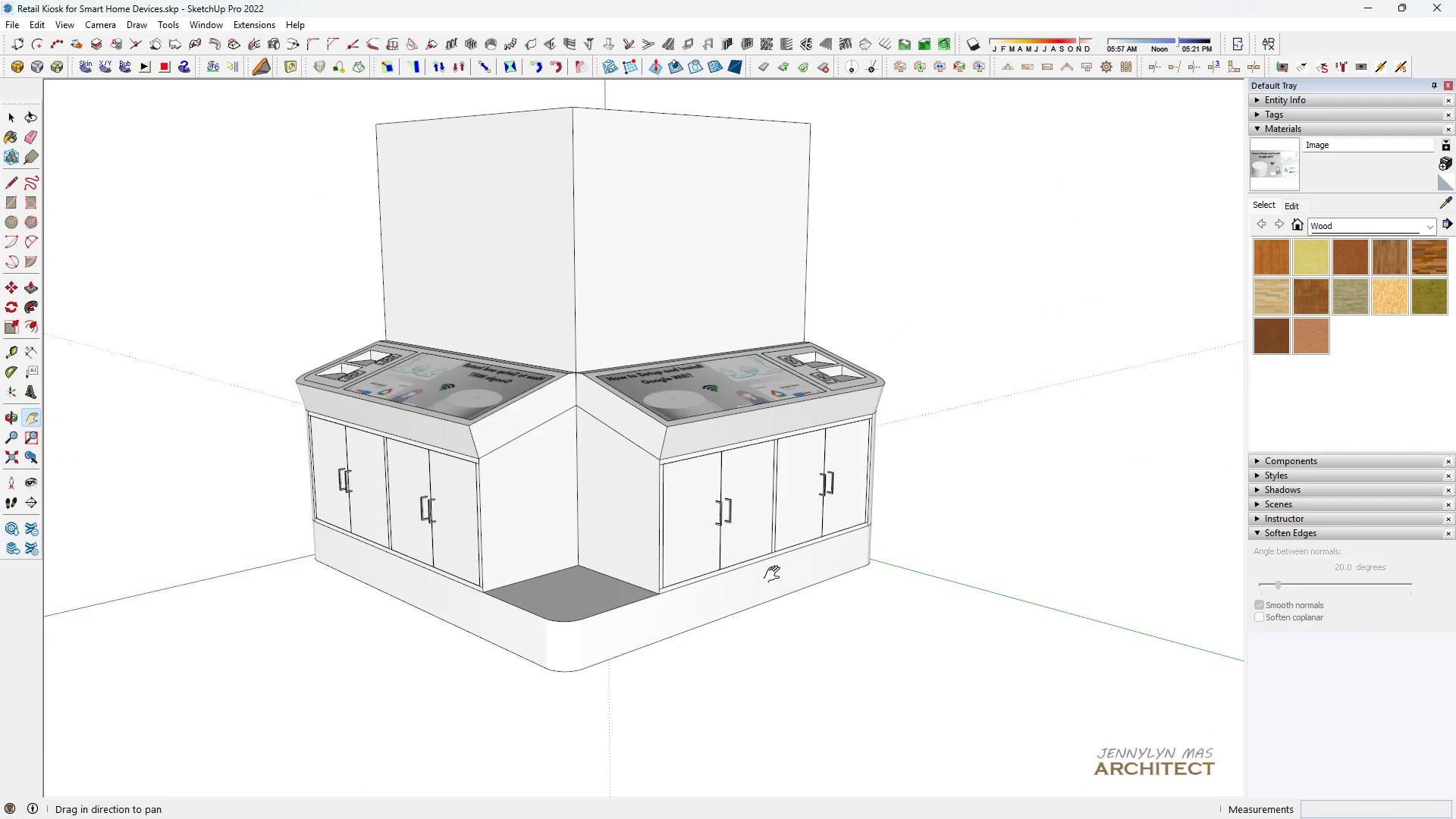 
scroll: coordinate [698, 446], scroll_direction: up, amount: 19.0
 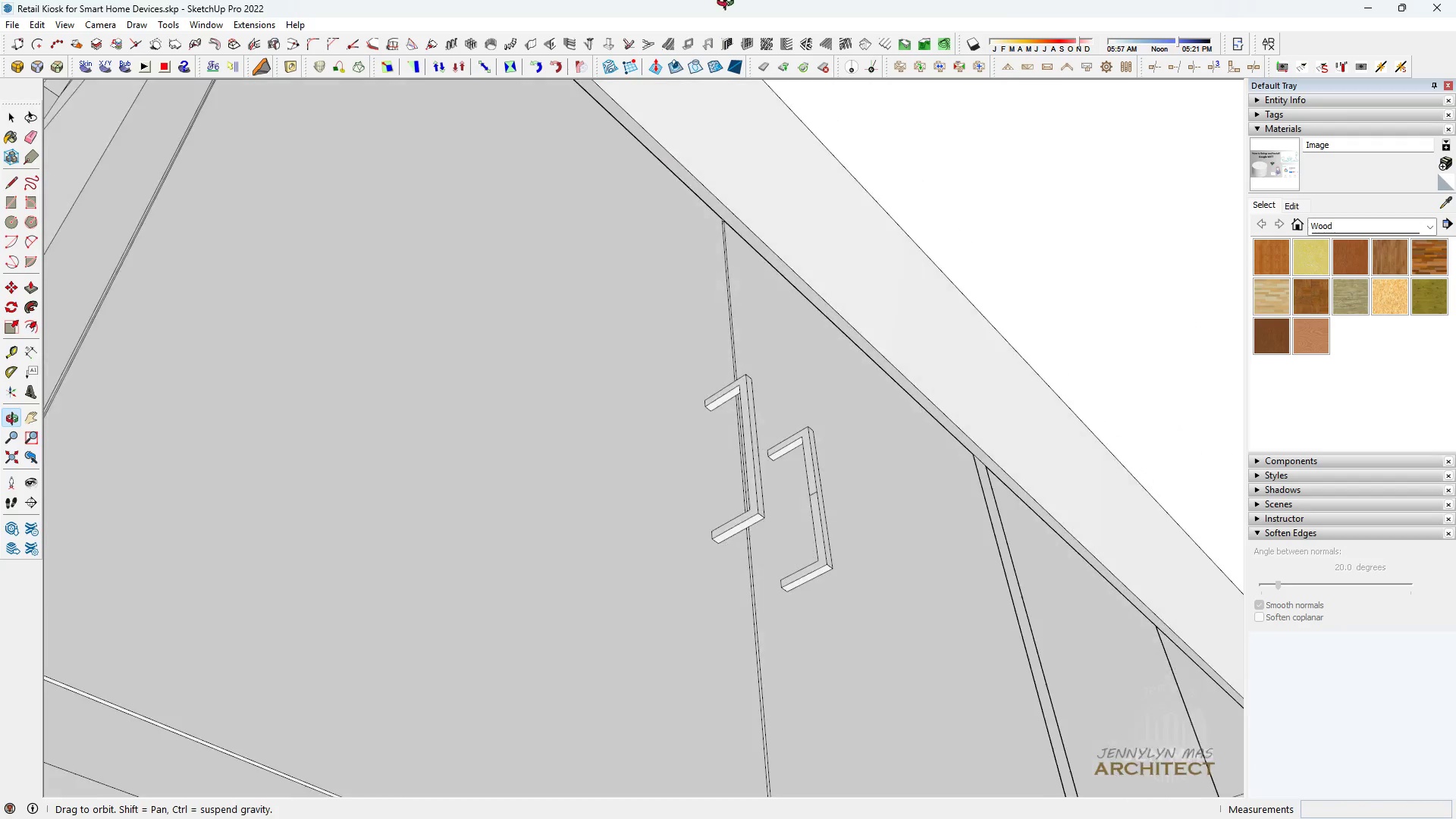 
scroll: coordinate [475, 333], scroll_direction: down, amount: 1.0
 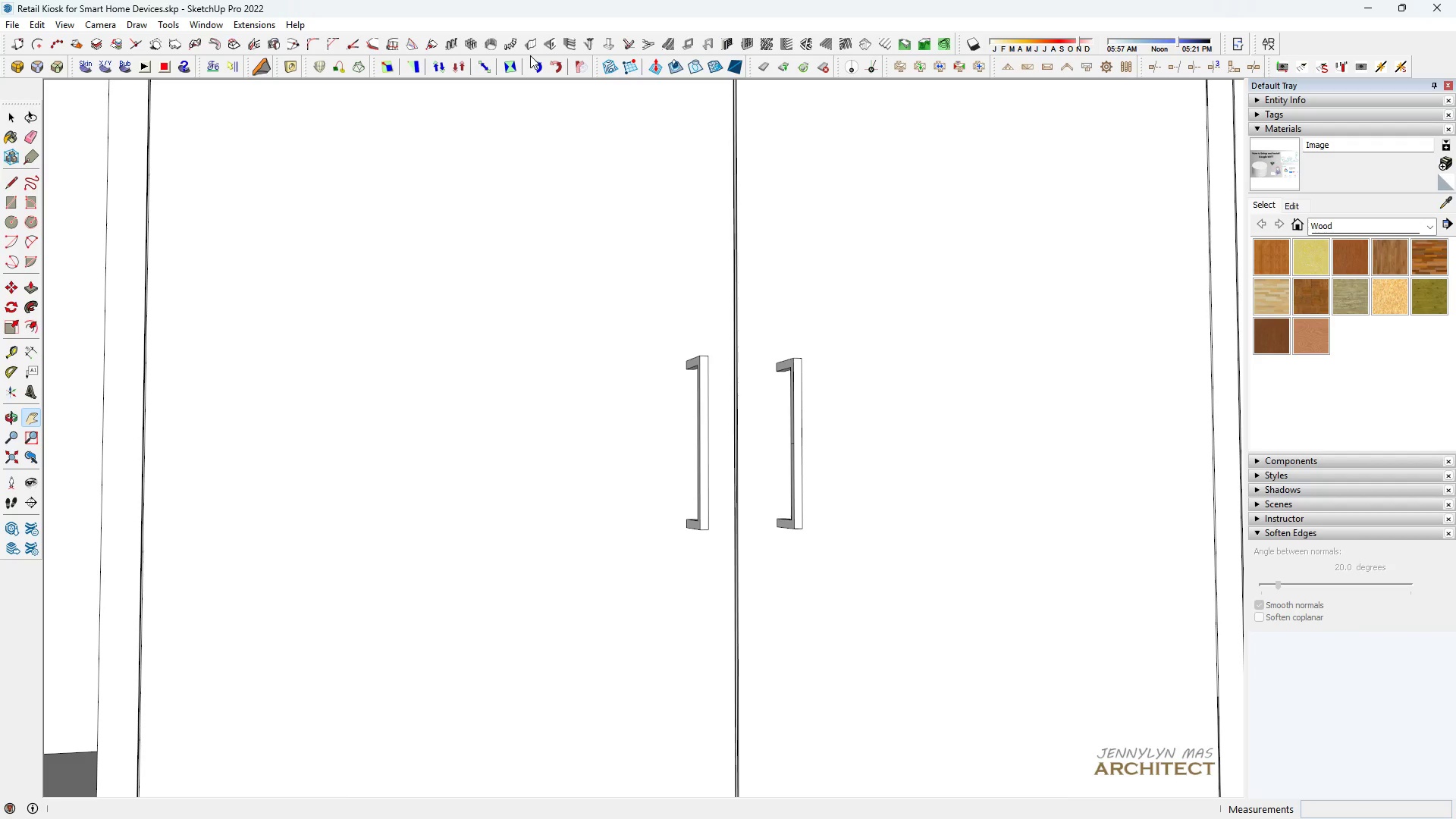 
wait(8.11)
 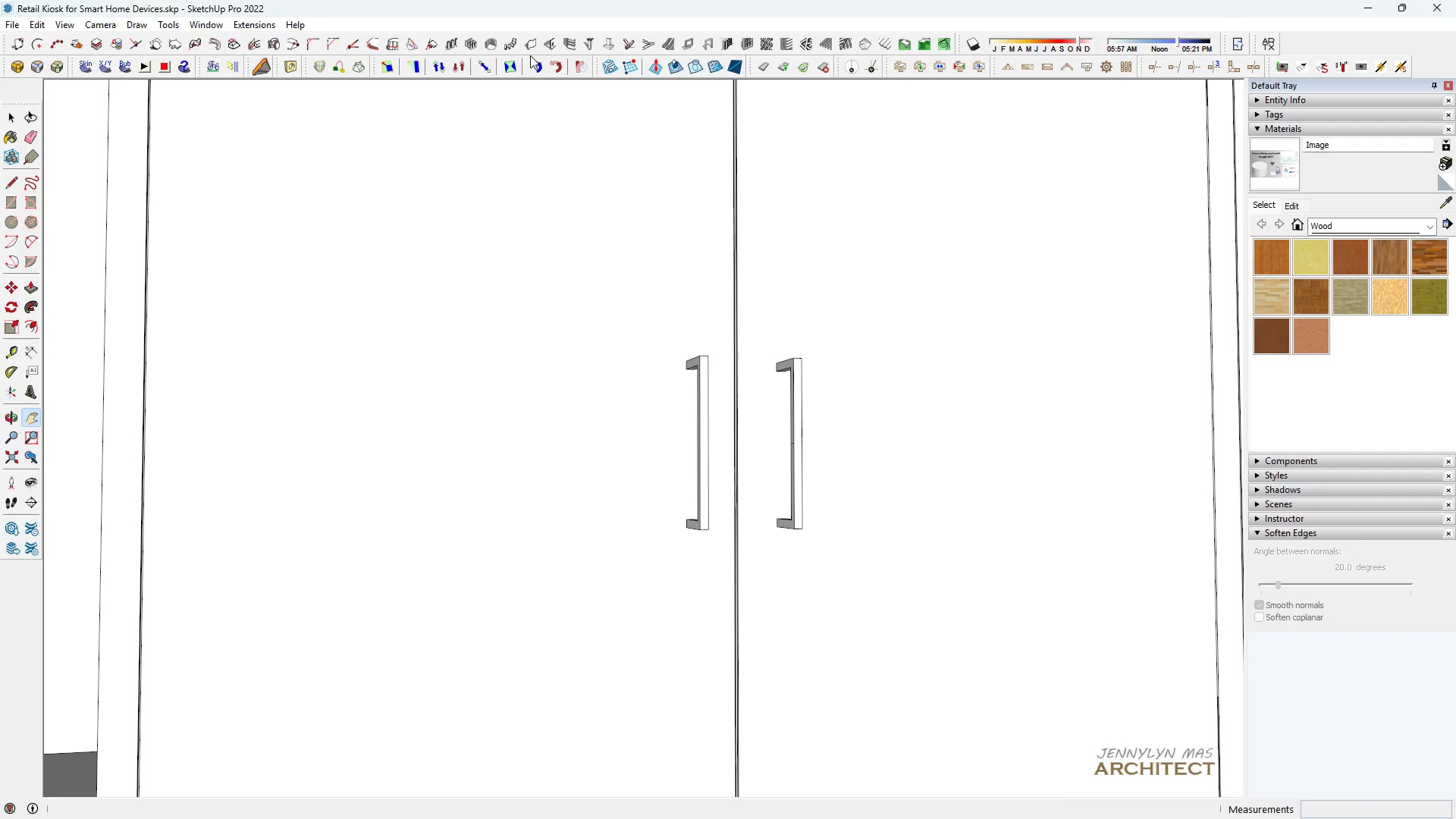 
scroll: coordinate [525, 30], scroll_direction: up, amount: 4.0
 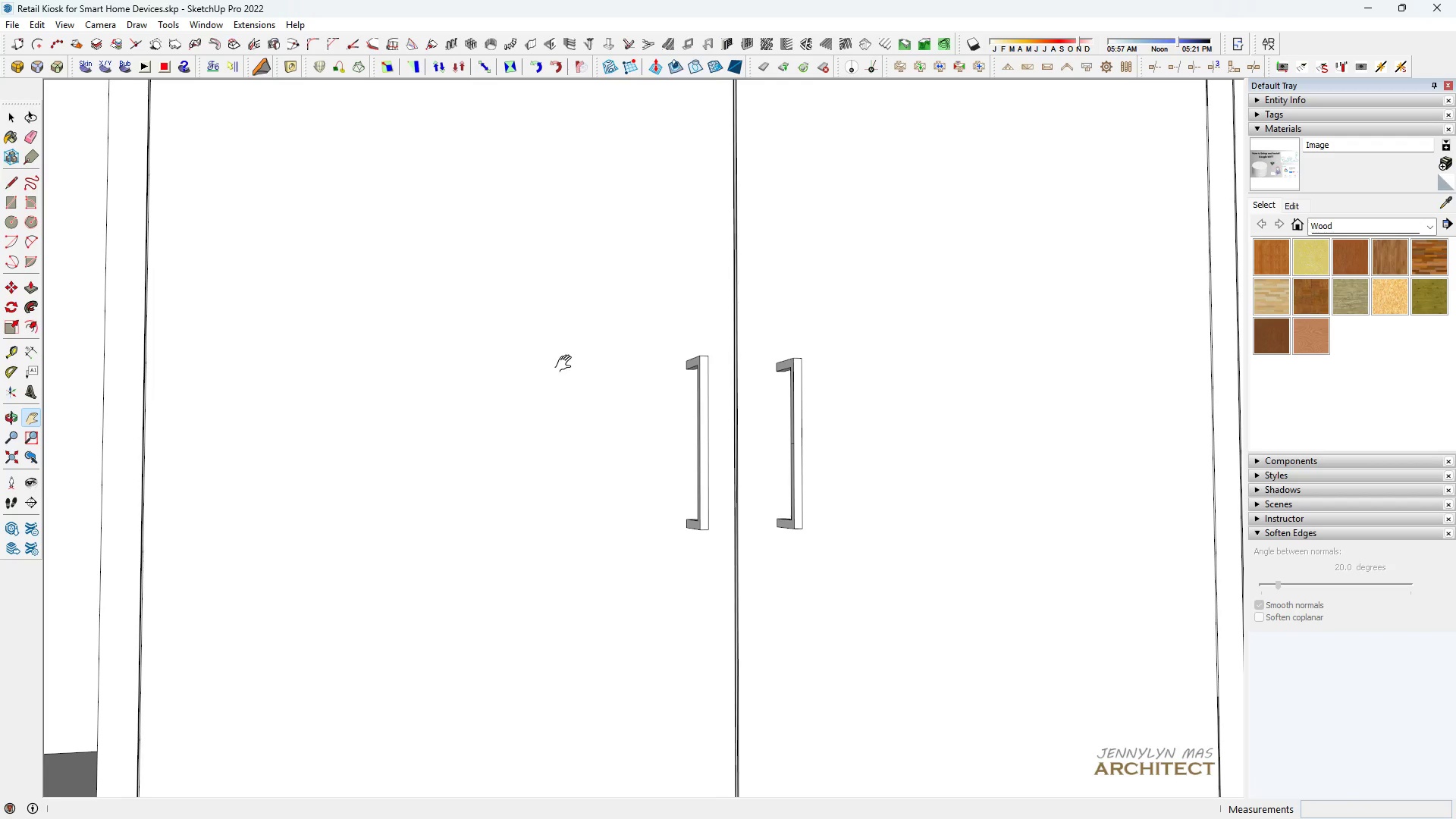 
scroll: coordinate [667, 437], scroll_direction: down, amount: 3.0
 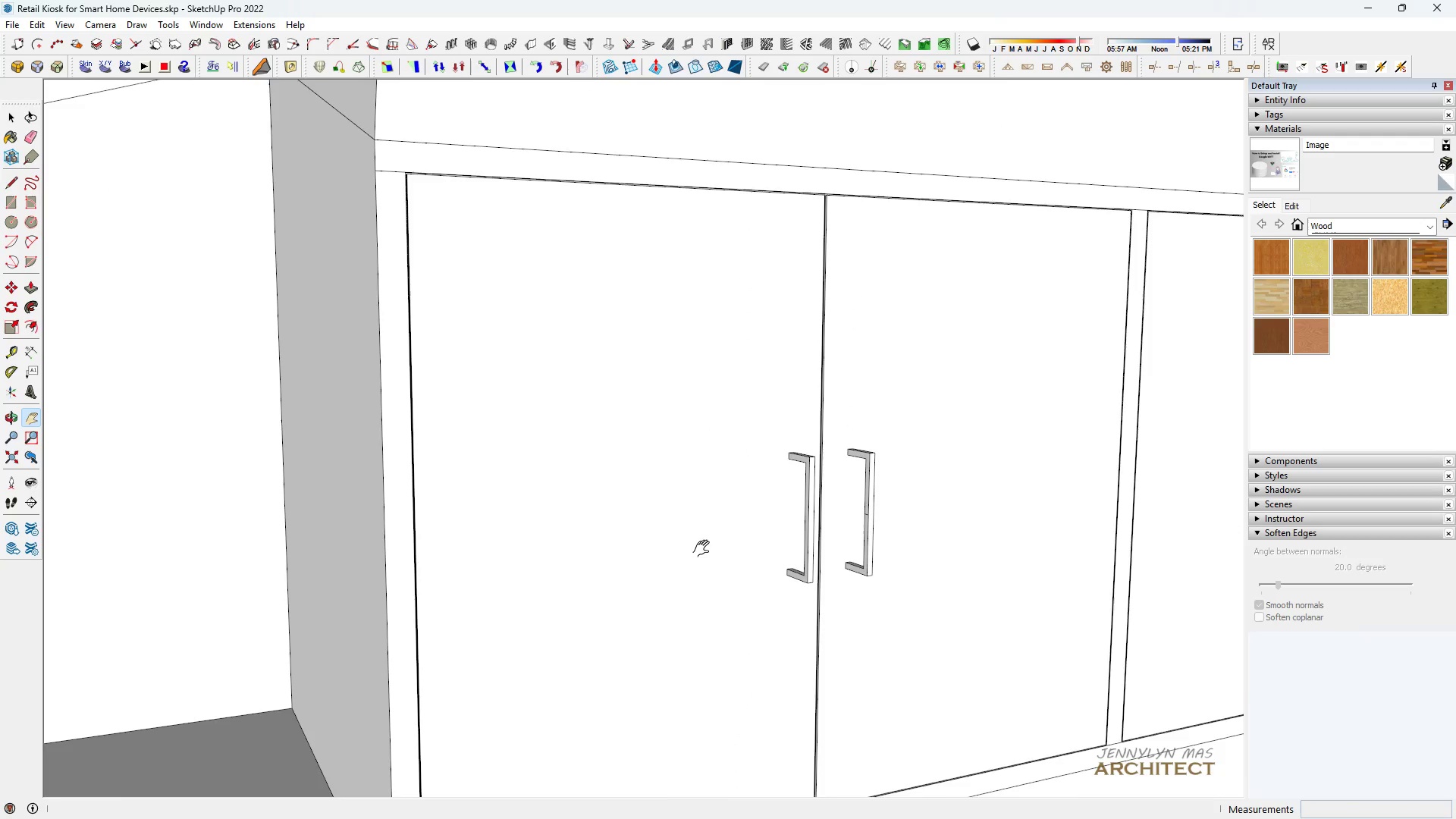 
left_click_drag(start_coordinate=[705, 551], to_coordinate=[670, 488])
 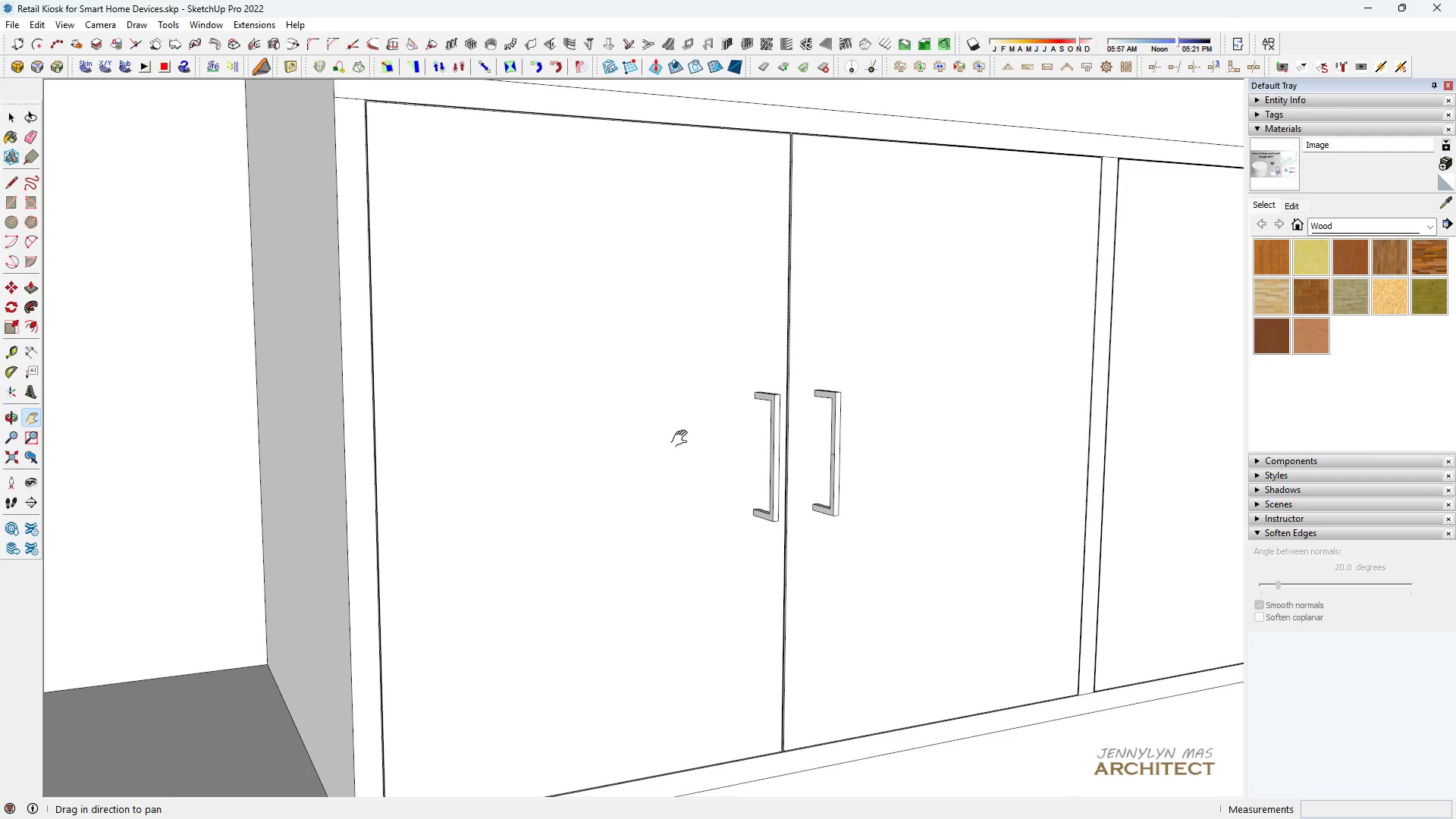 
wait(6.29)
 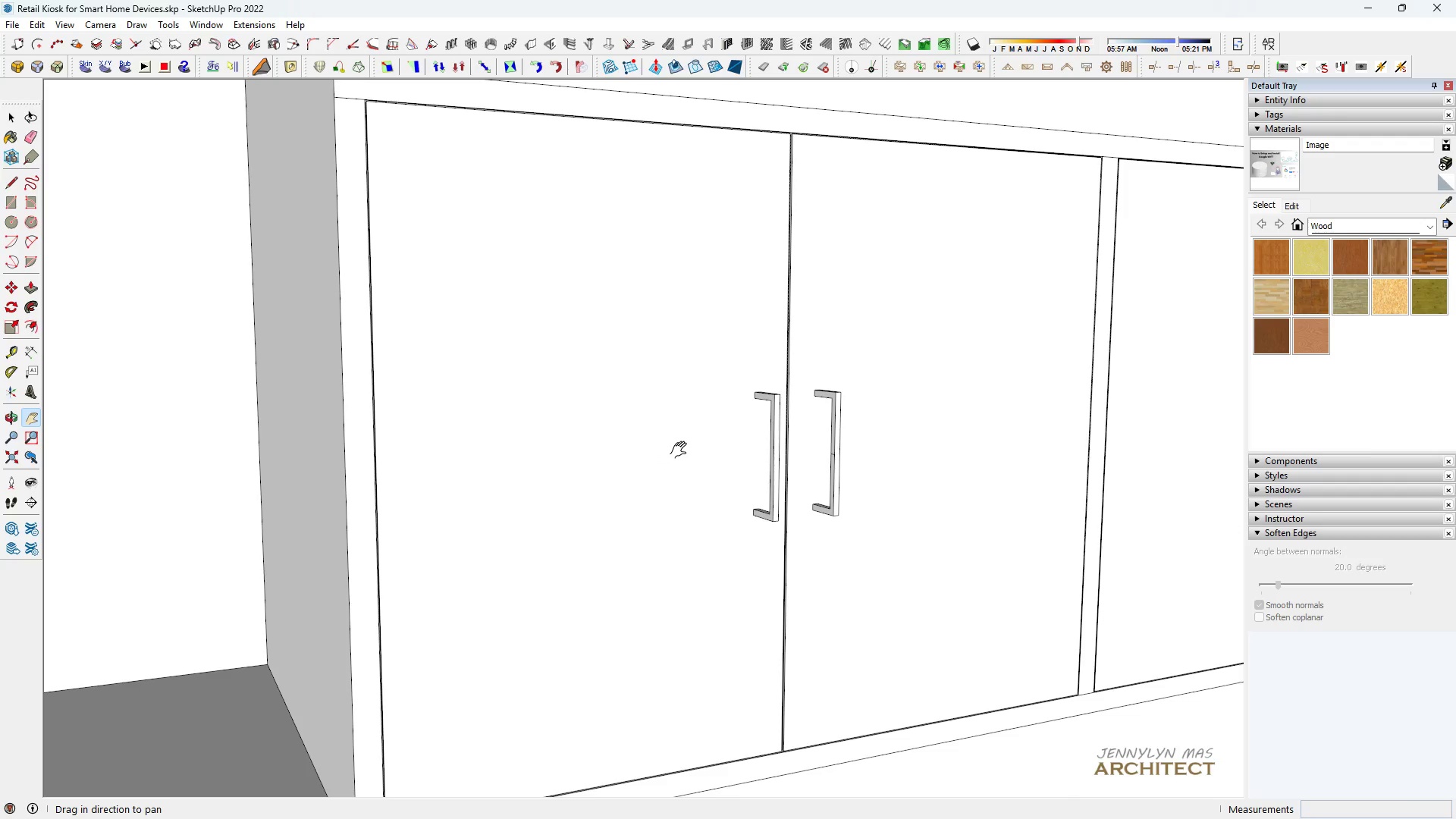 
left_click_drag(start_coordinate=[659, 482], to_coordinate=[603, 479])
 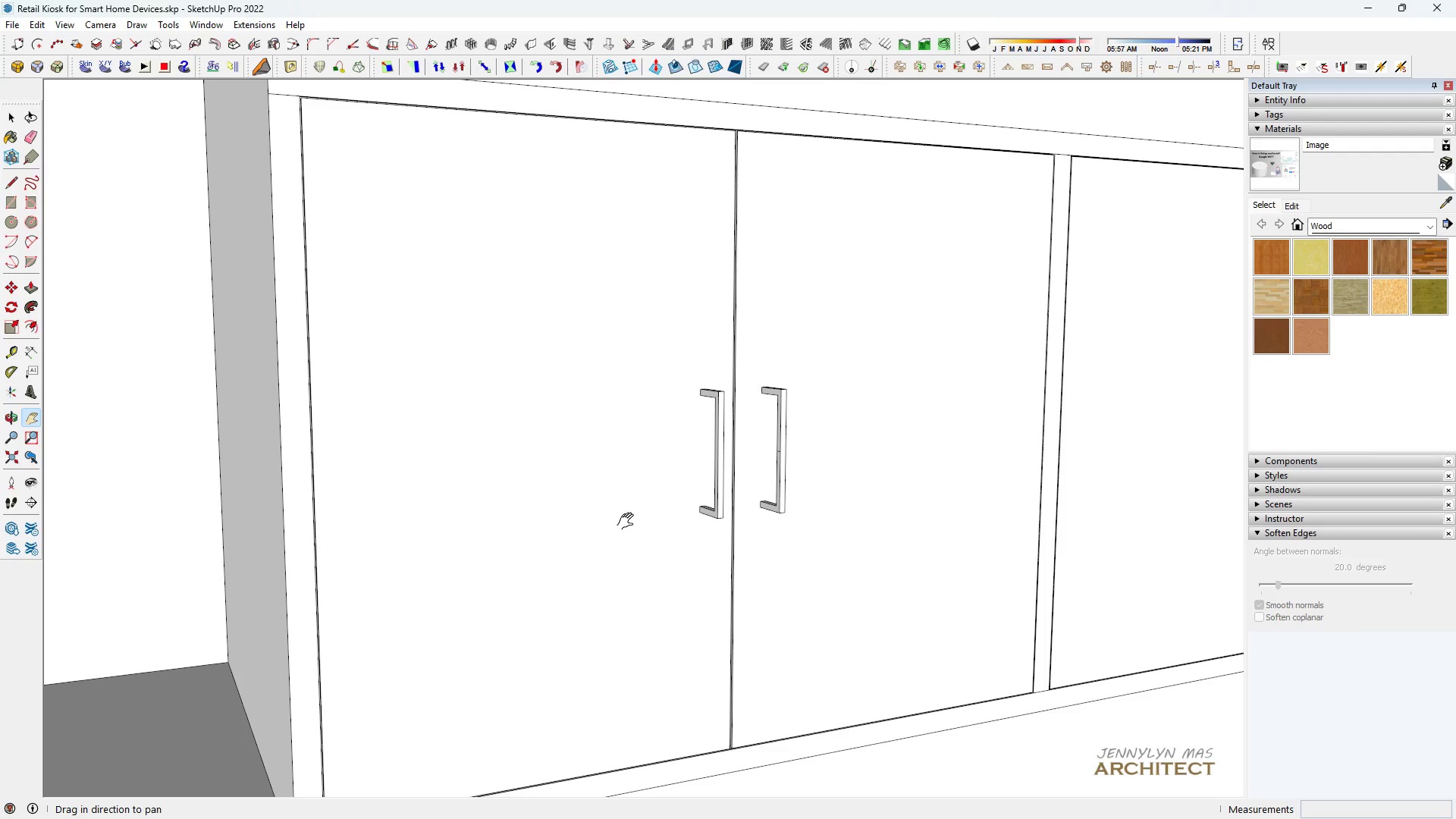 
left_click_drag(start_coordinate=[629, 496], to_coordinate=[642, 391])
 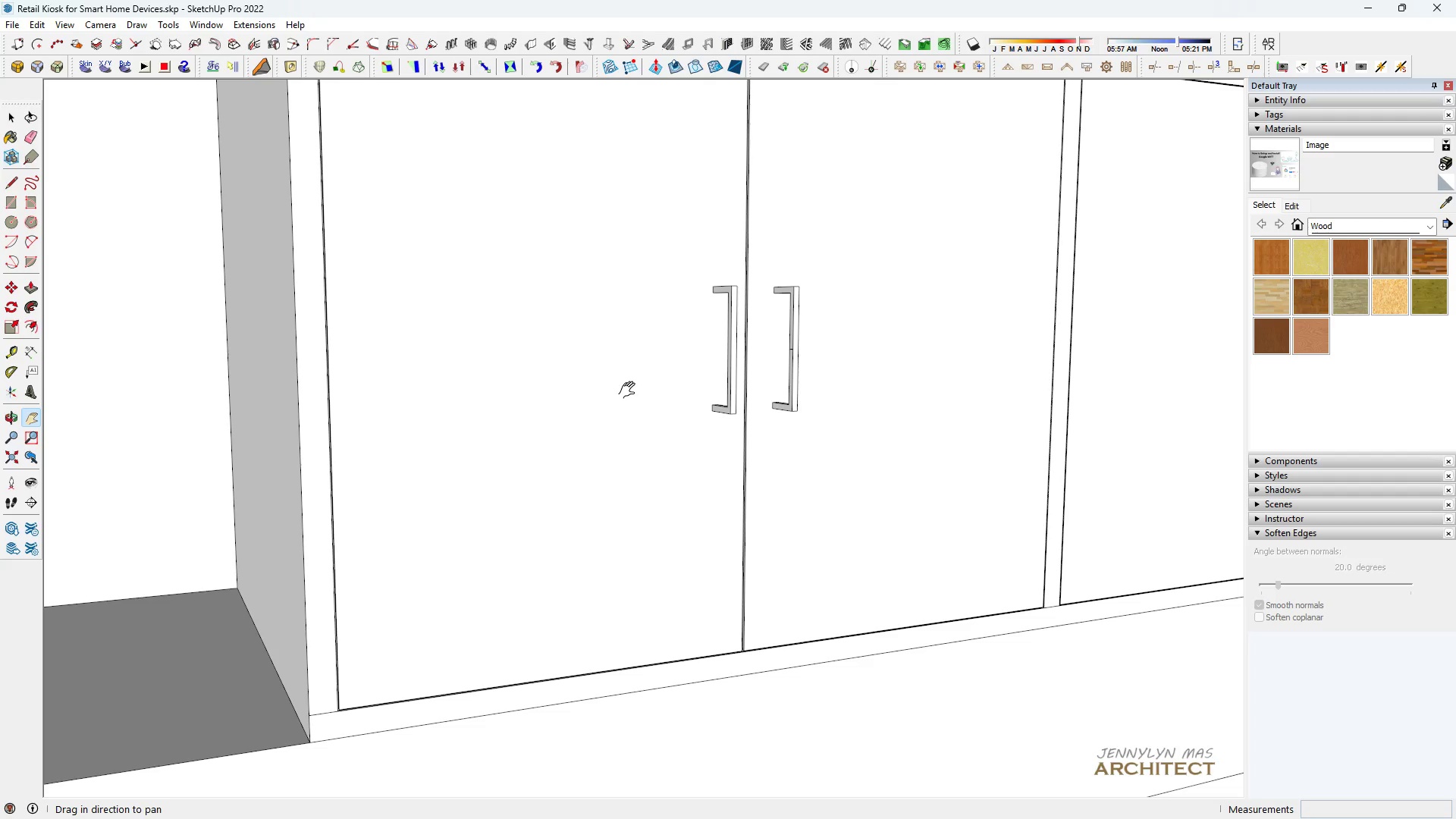 
scroll: coordinate [535, 547], scroll_direction: down, amount: 12.0
 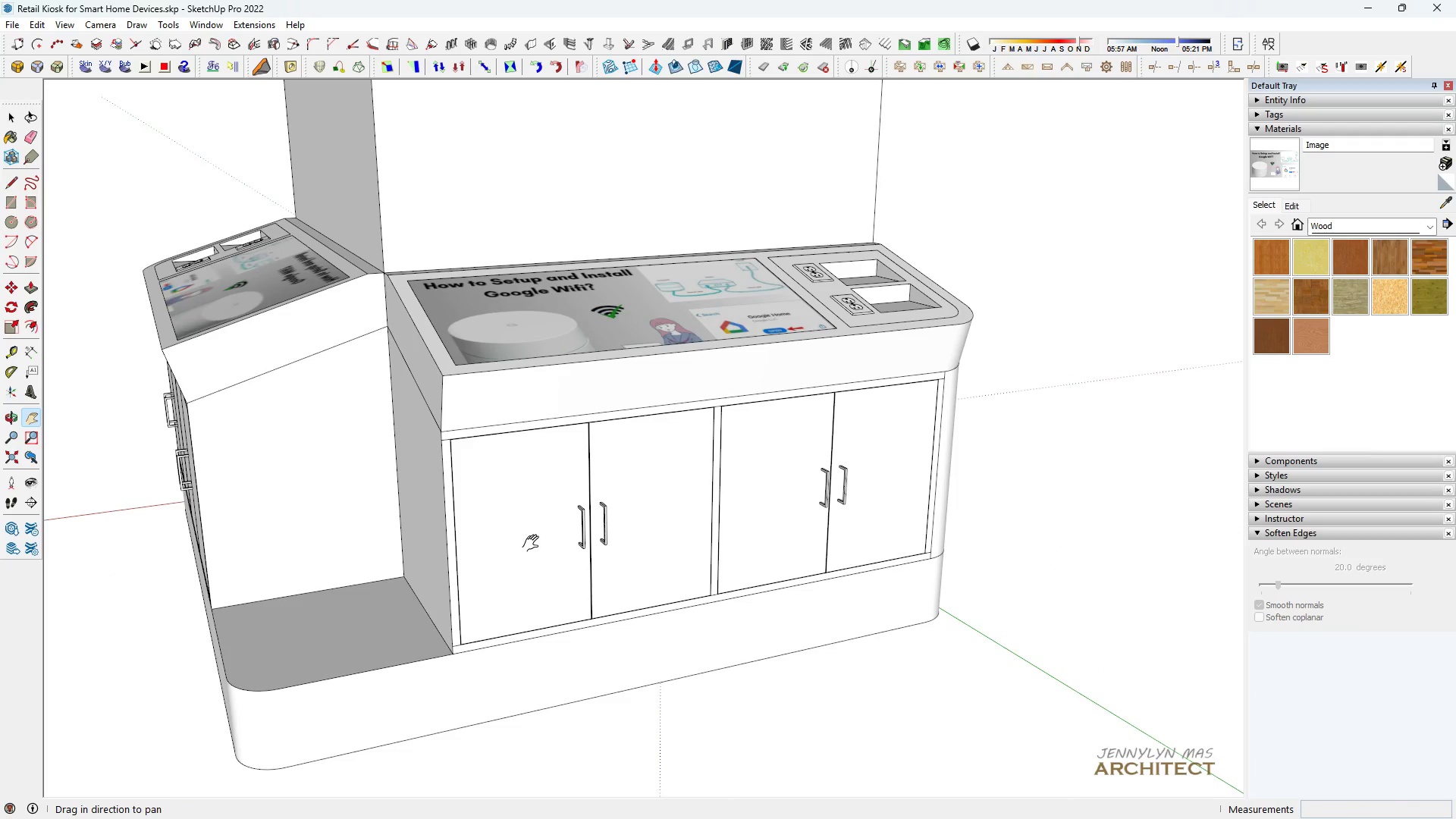 
type( hhhhh )
 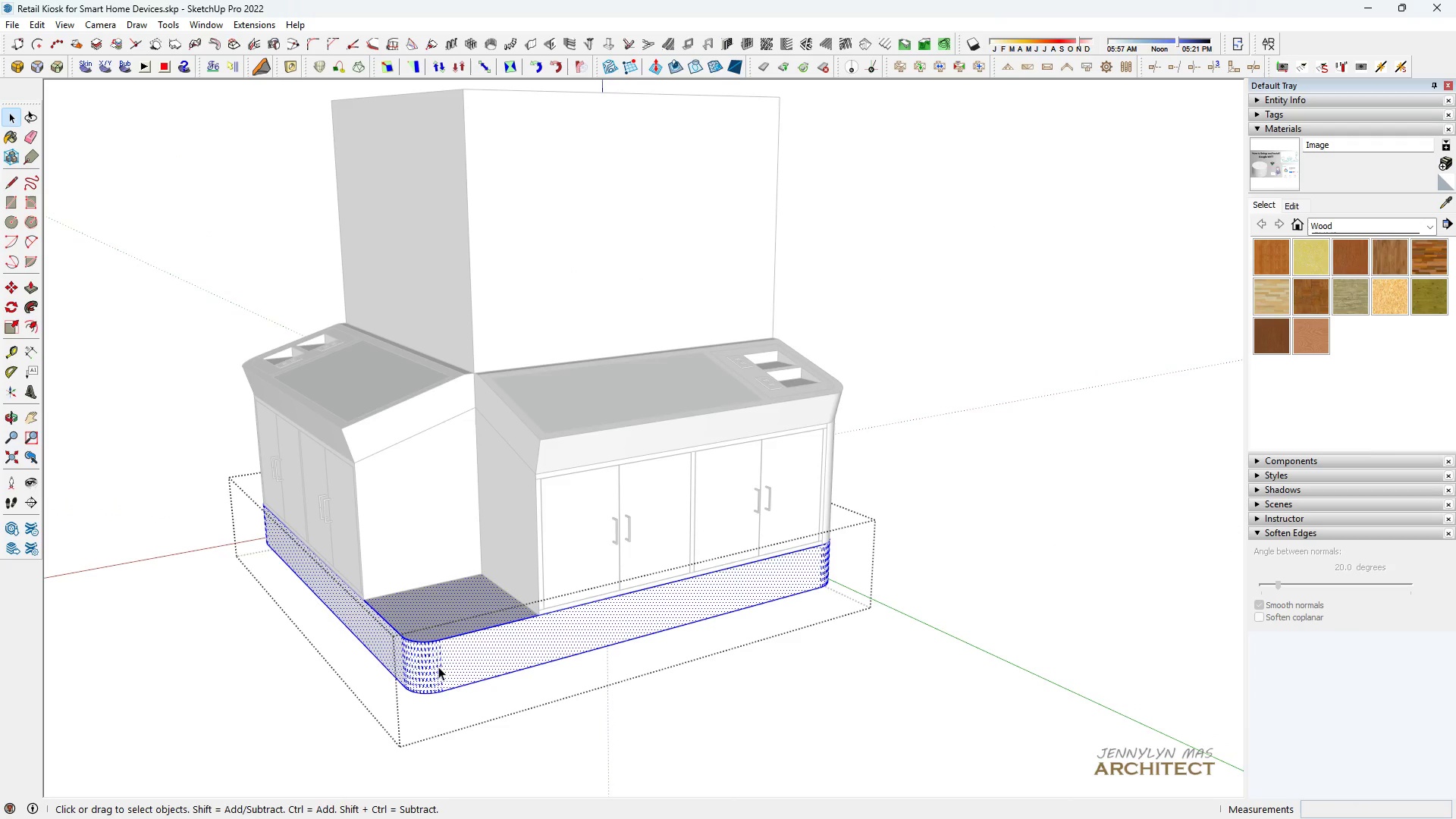 
left_click_drag(start_coordinate=[578, 512], to_coordinate=[565, 543])
 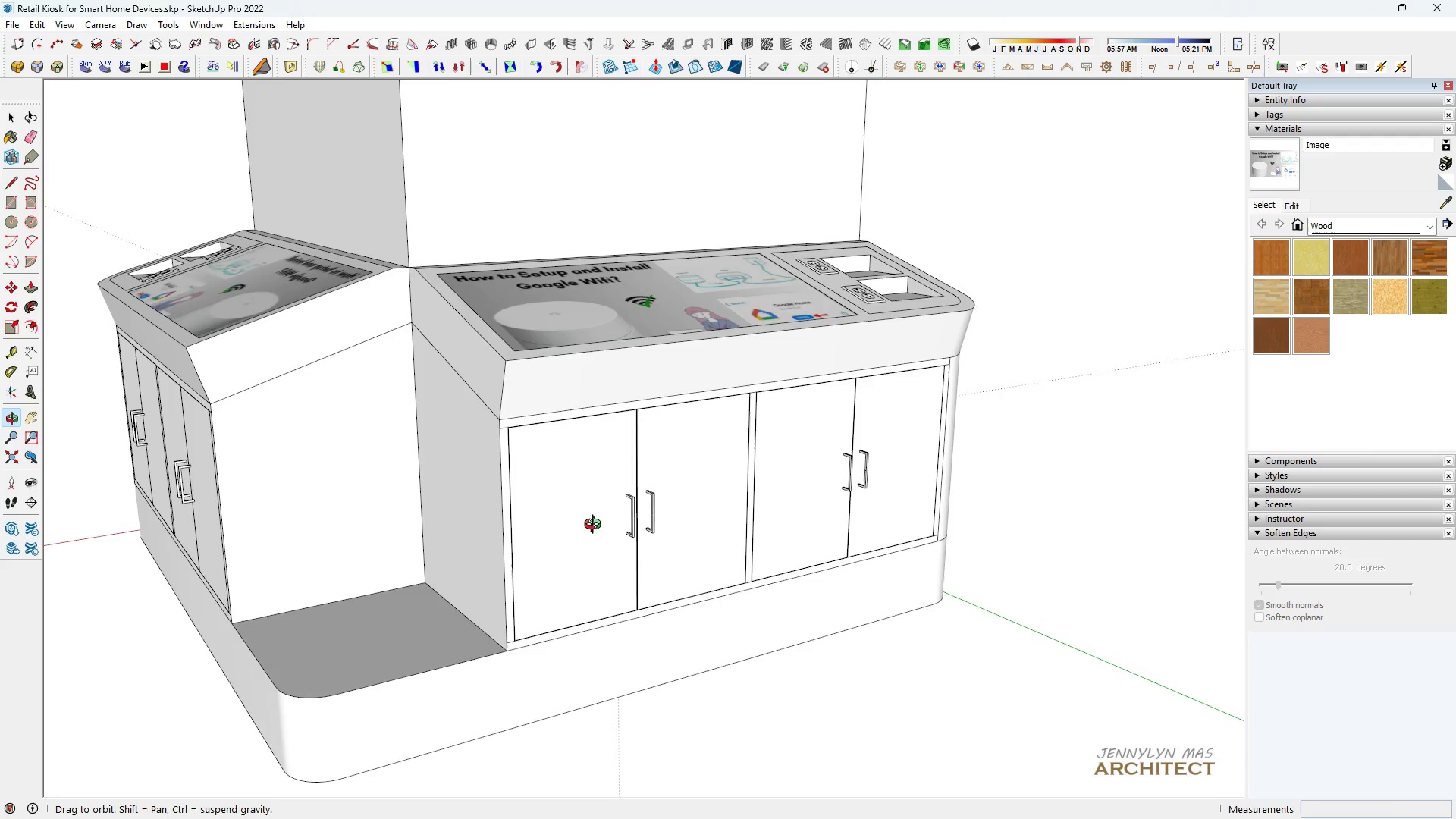 
scroll: coordinate [529, 611], scroll_direction: down, amount: 5.0
 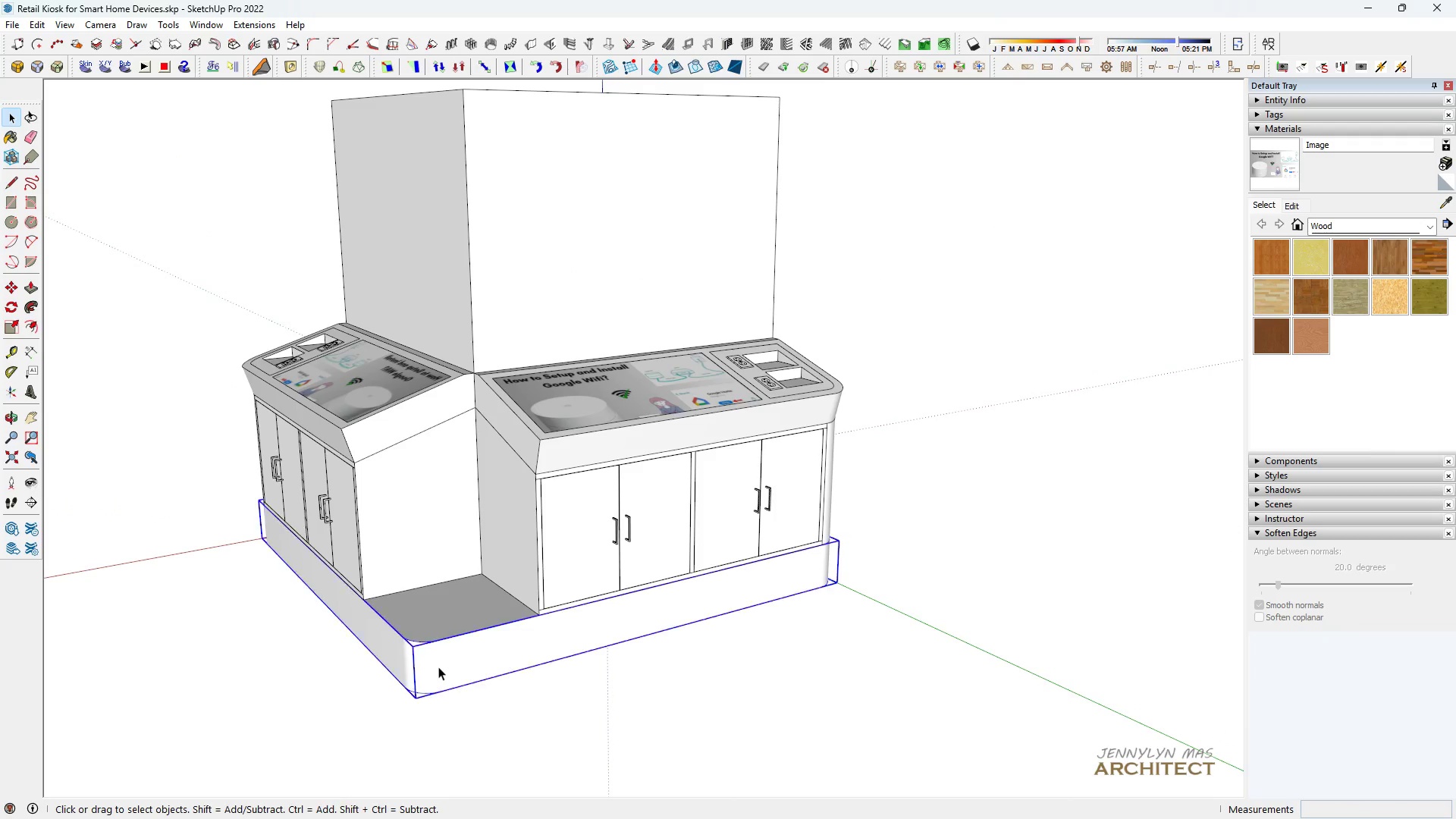 
double_click([438, 667])
 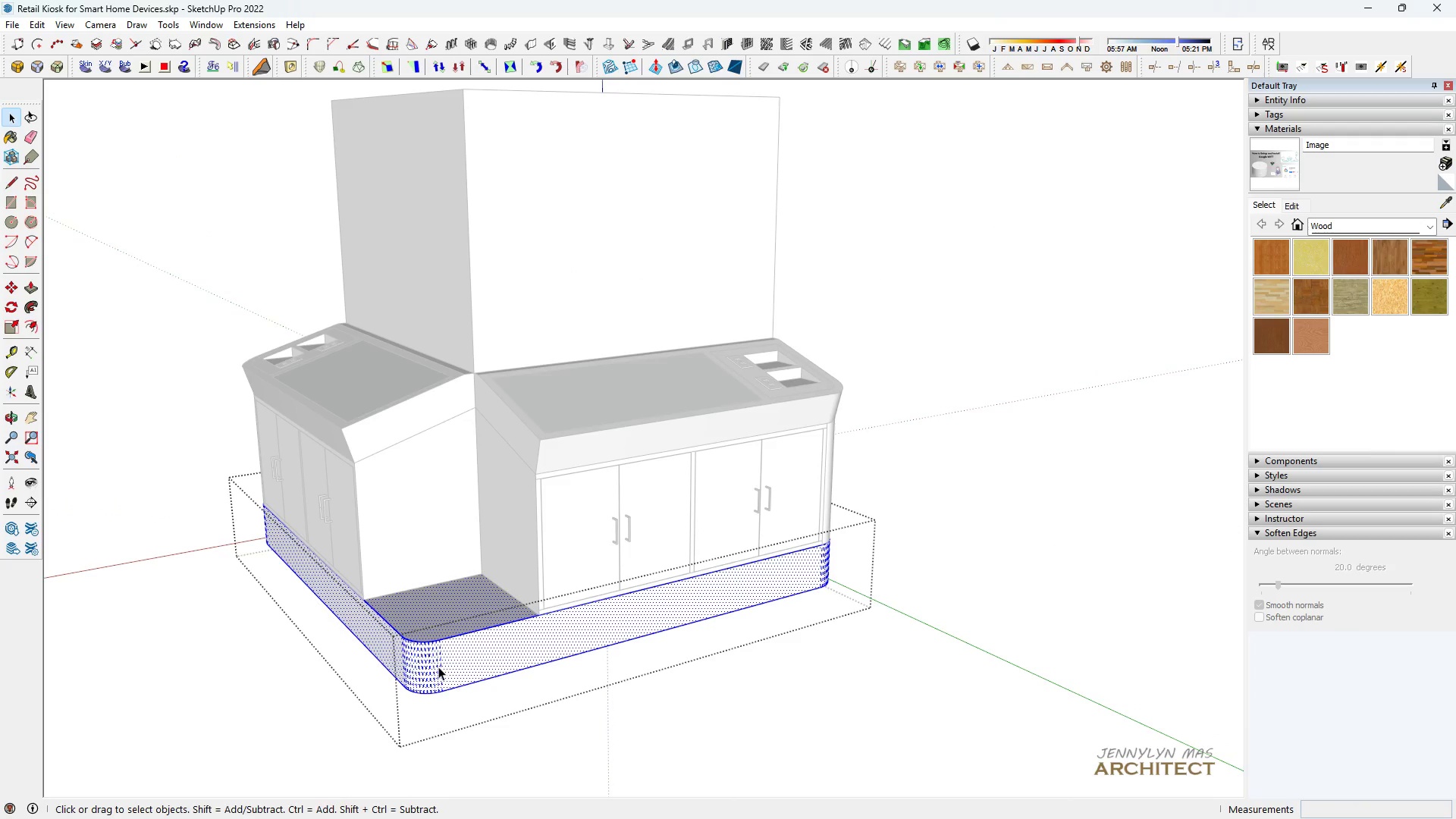 
triple_click([438, 667])
 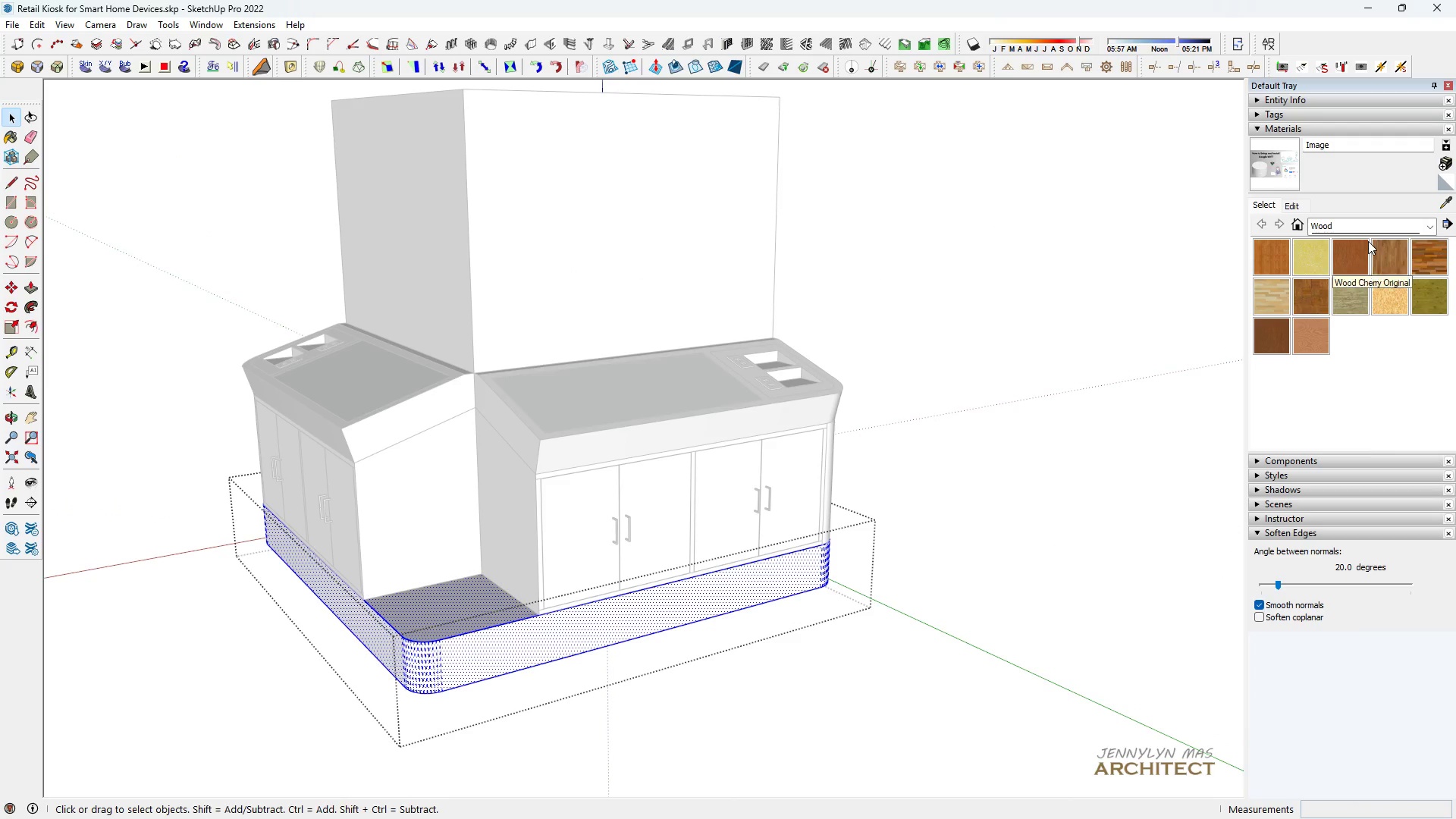 
left_click([1363, 222])
 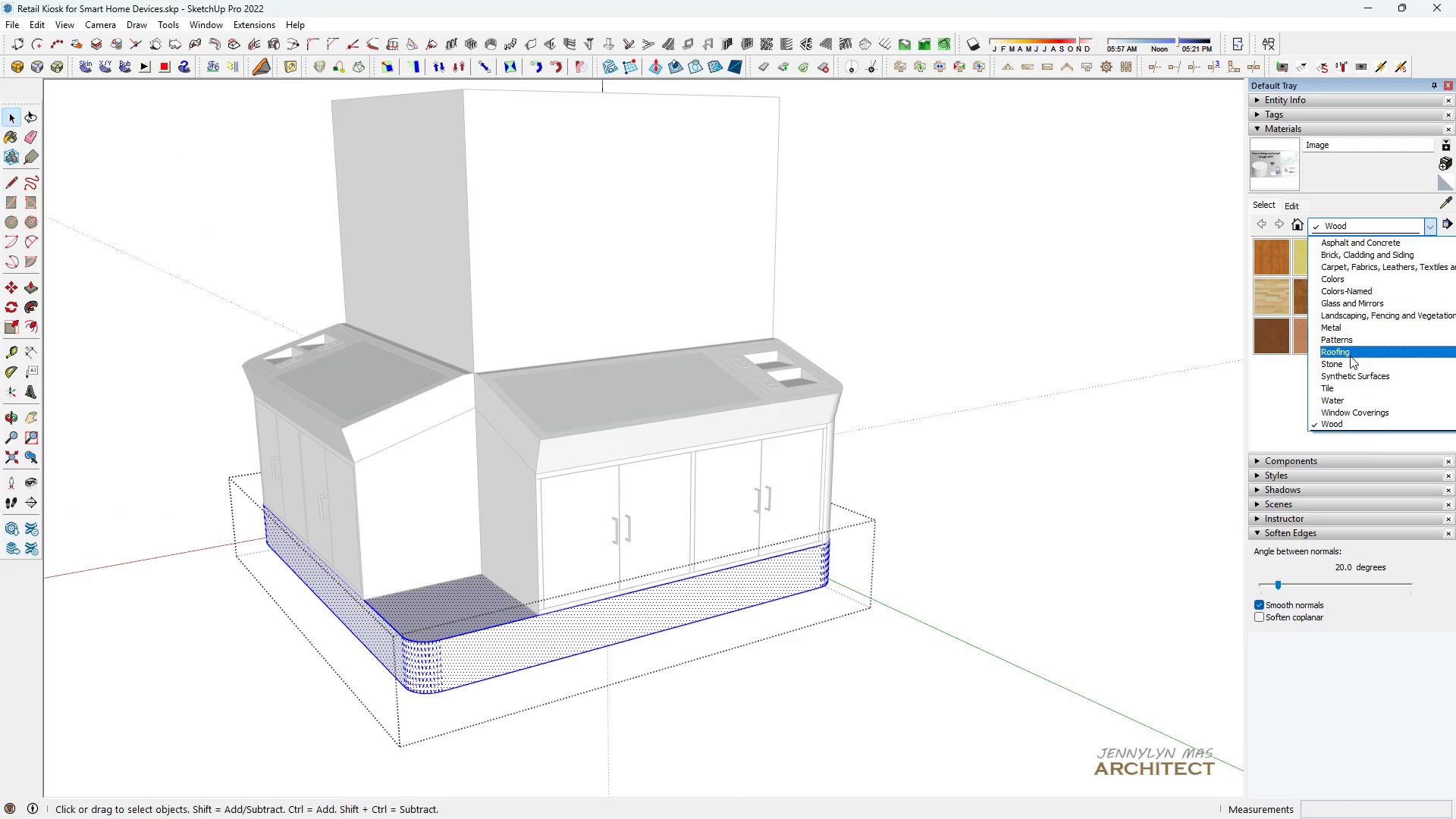 
left_click([1341, 330])
 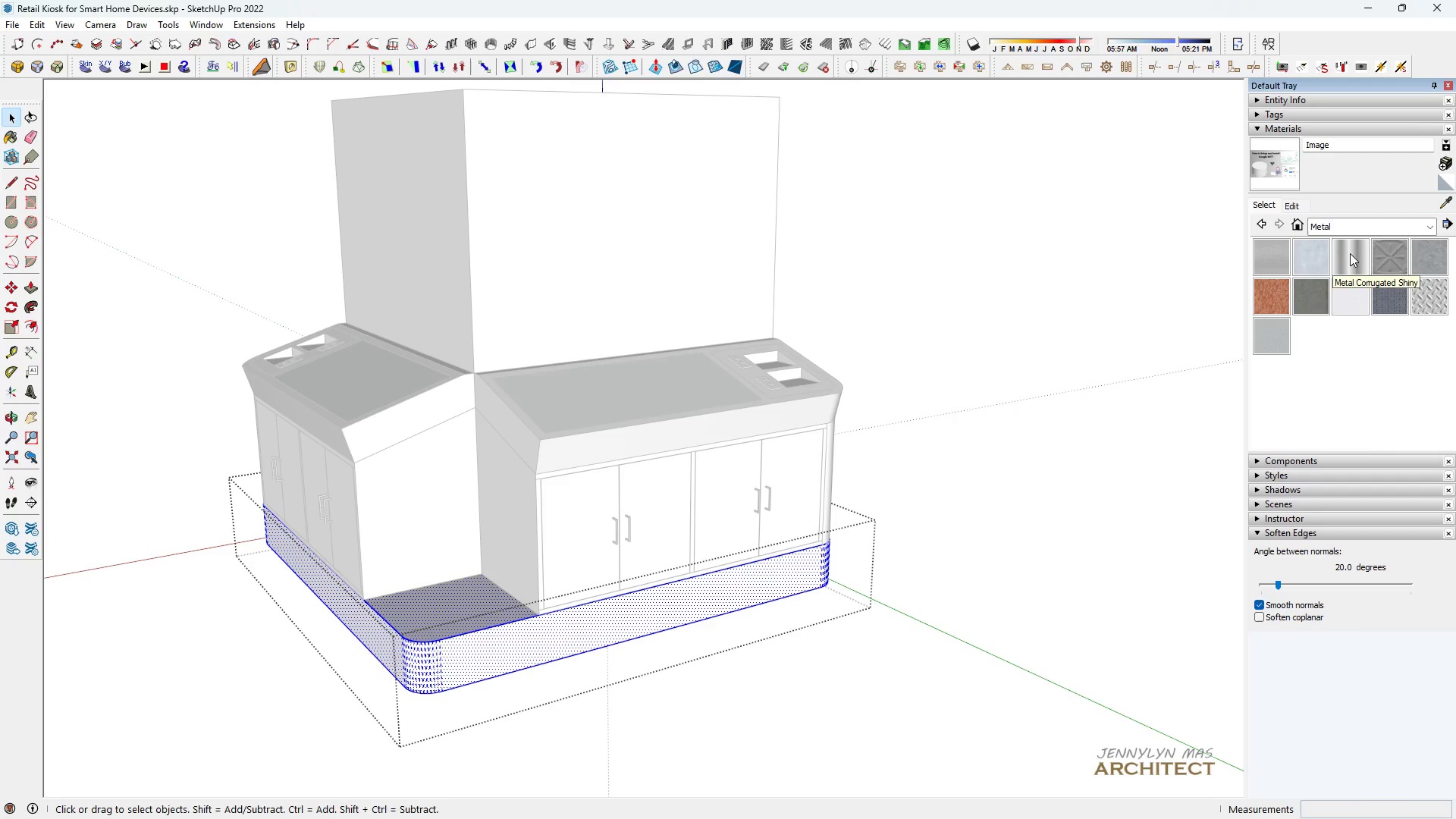 
double_click([659, 607])
 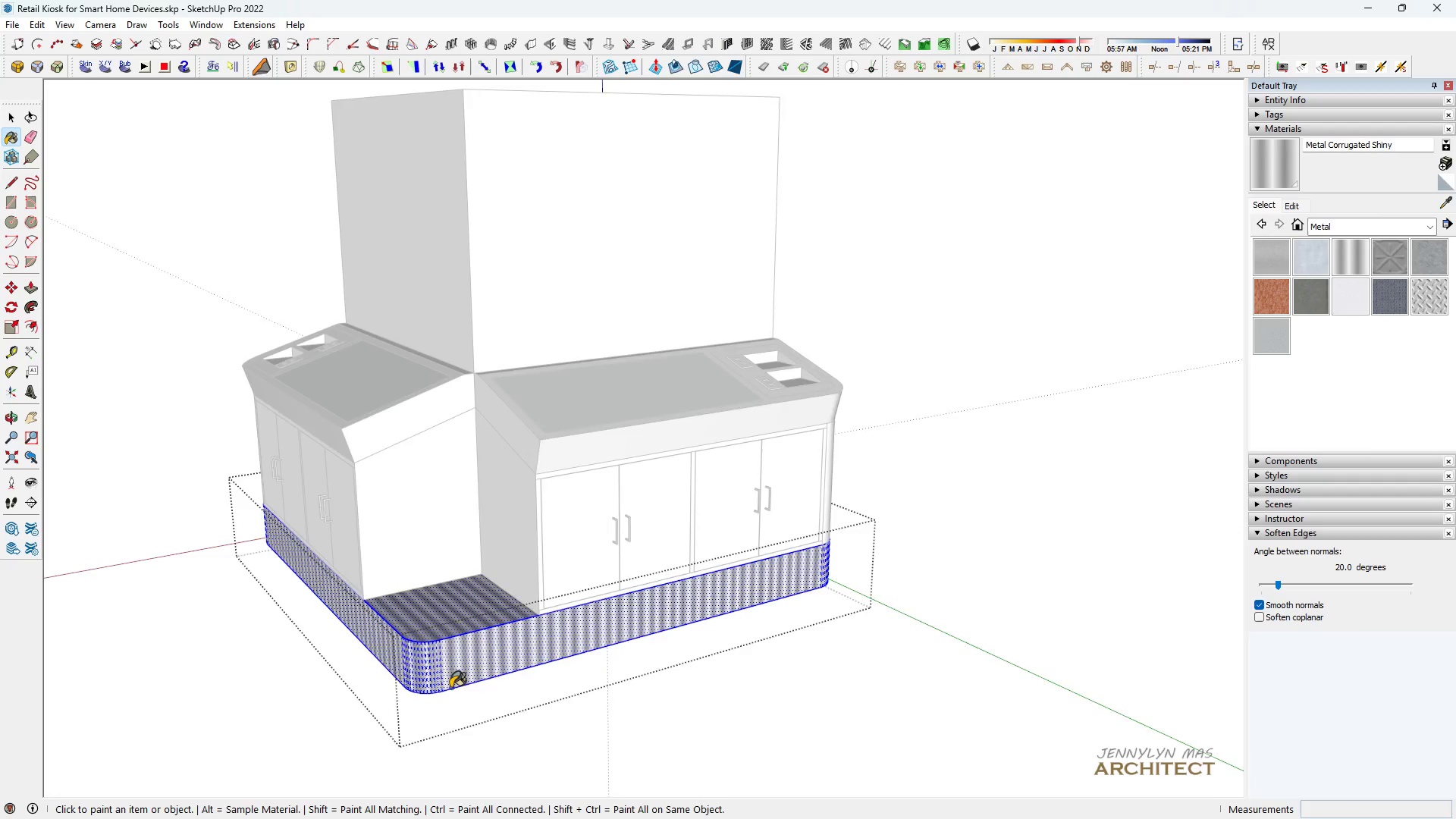 
scroll: coordinate [453, 623], scroll_direction: up, amount: 10.0
 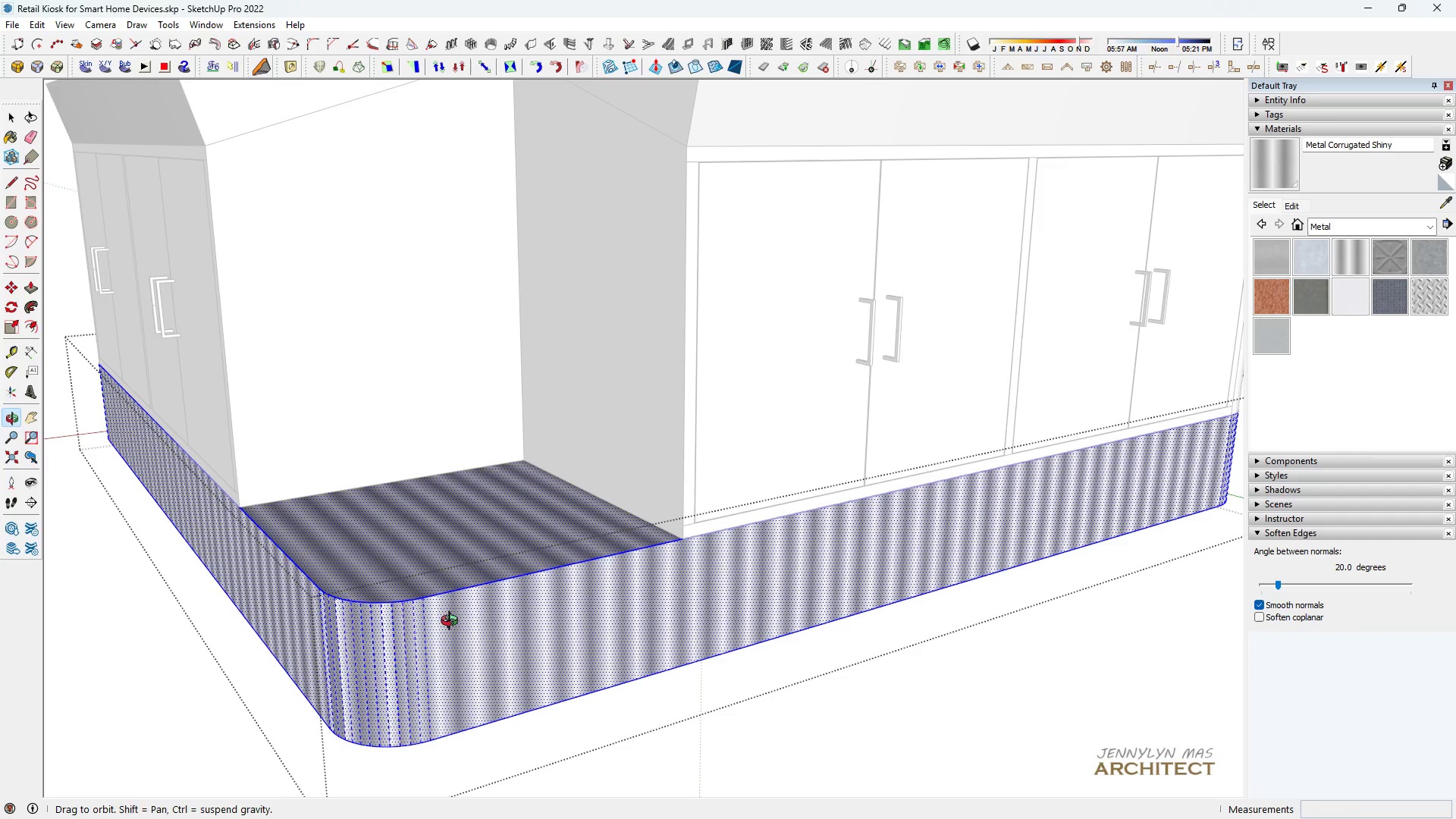 
middle_click([453, 623])
 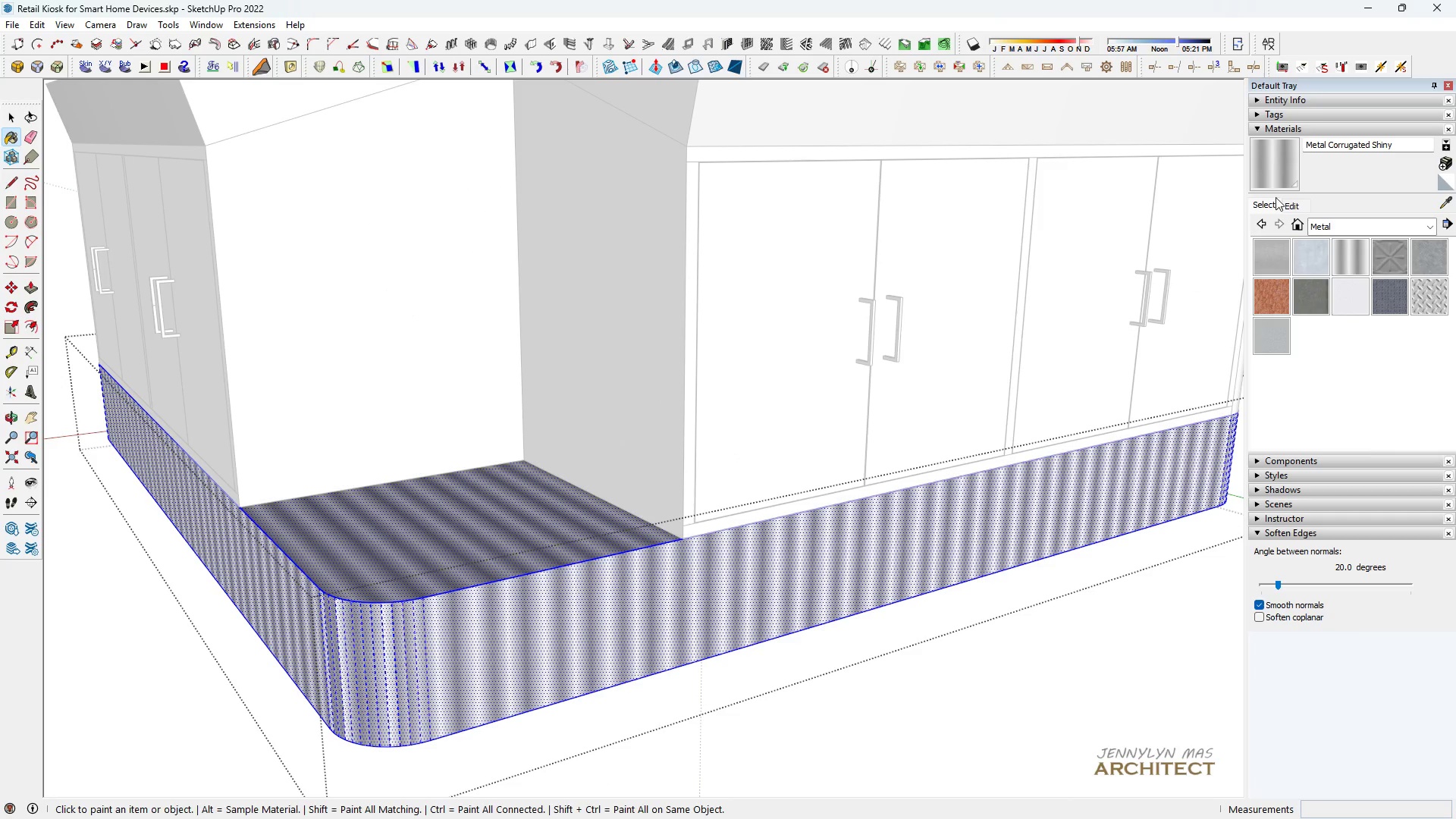 
left_click([1296, 200])
 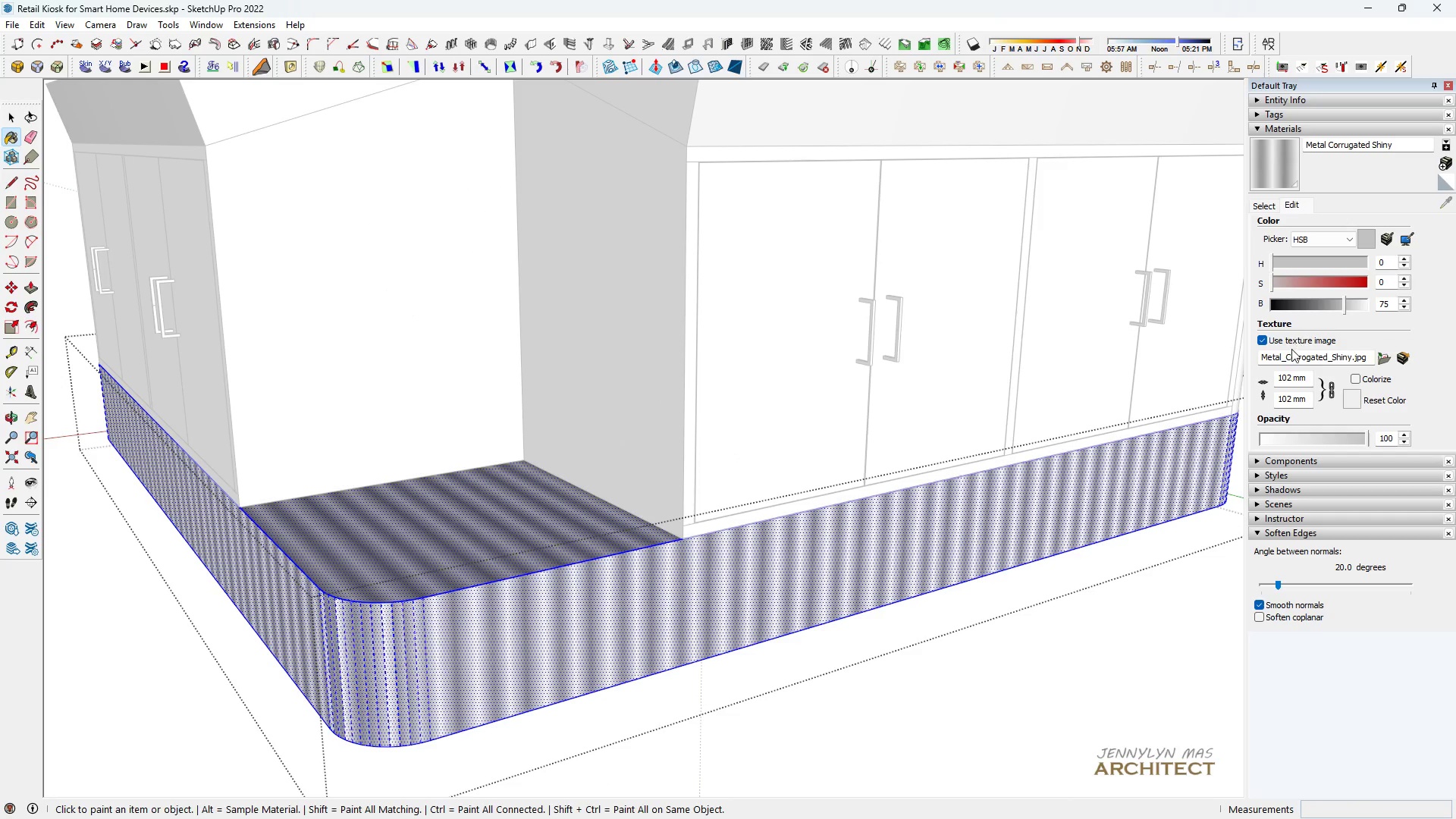 
key(Control+ControlLeft)
 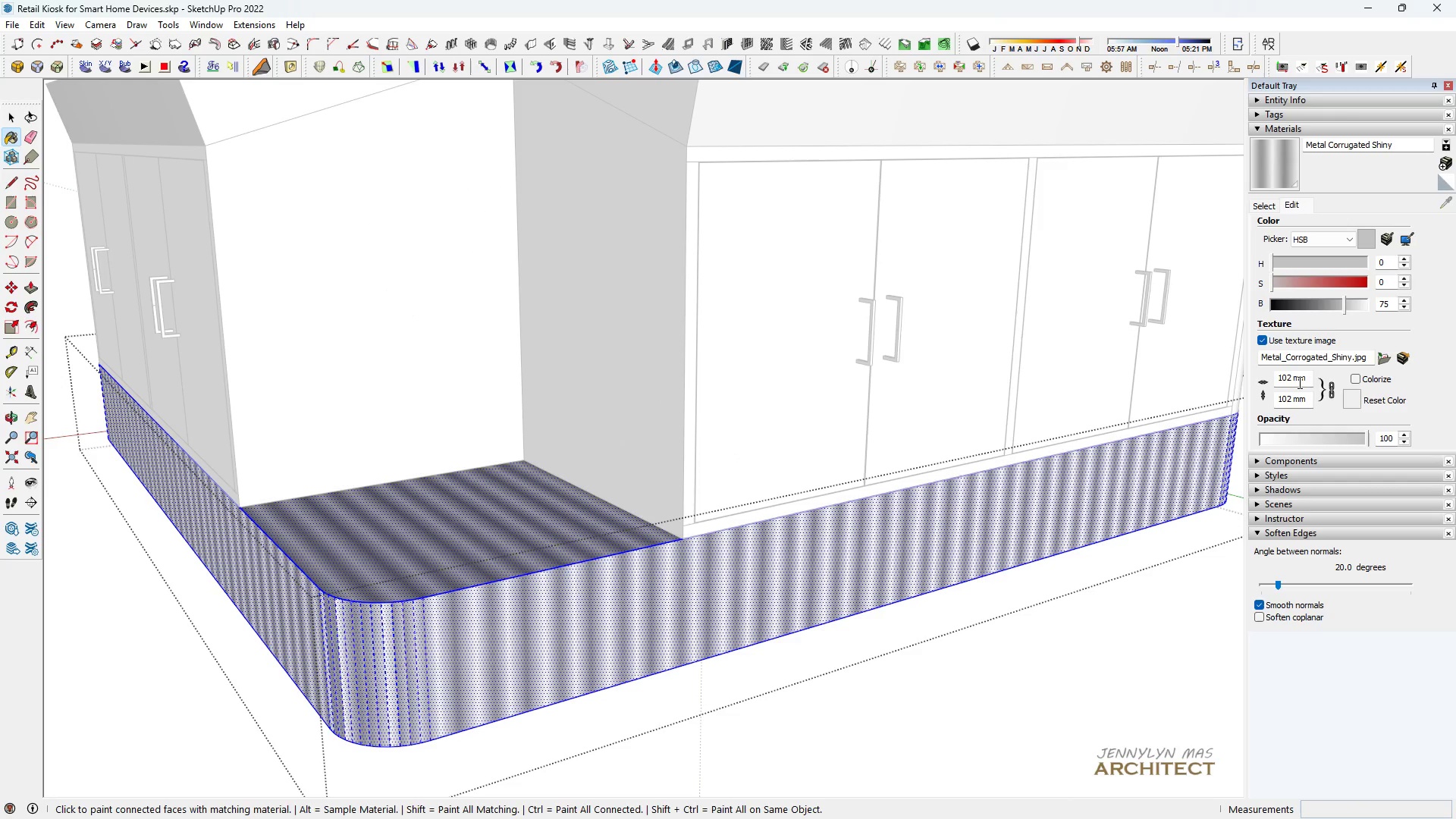 
double_click([1298, 385])
 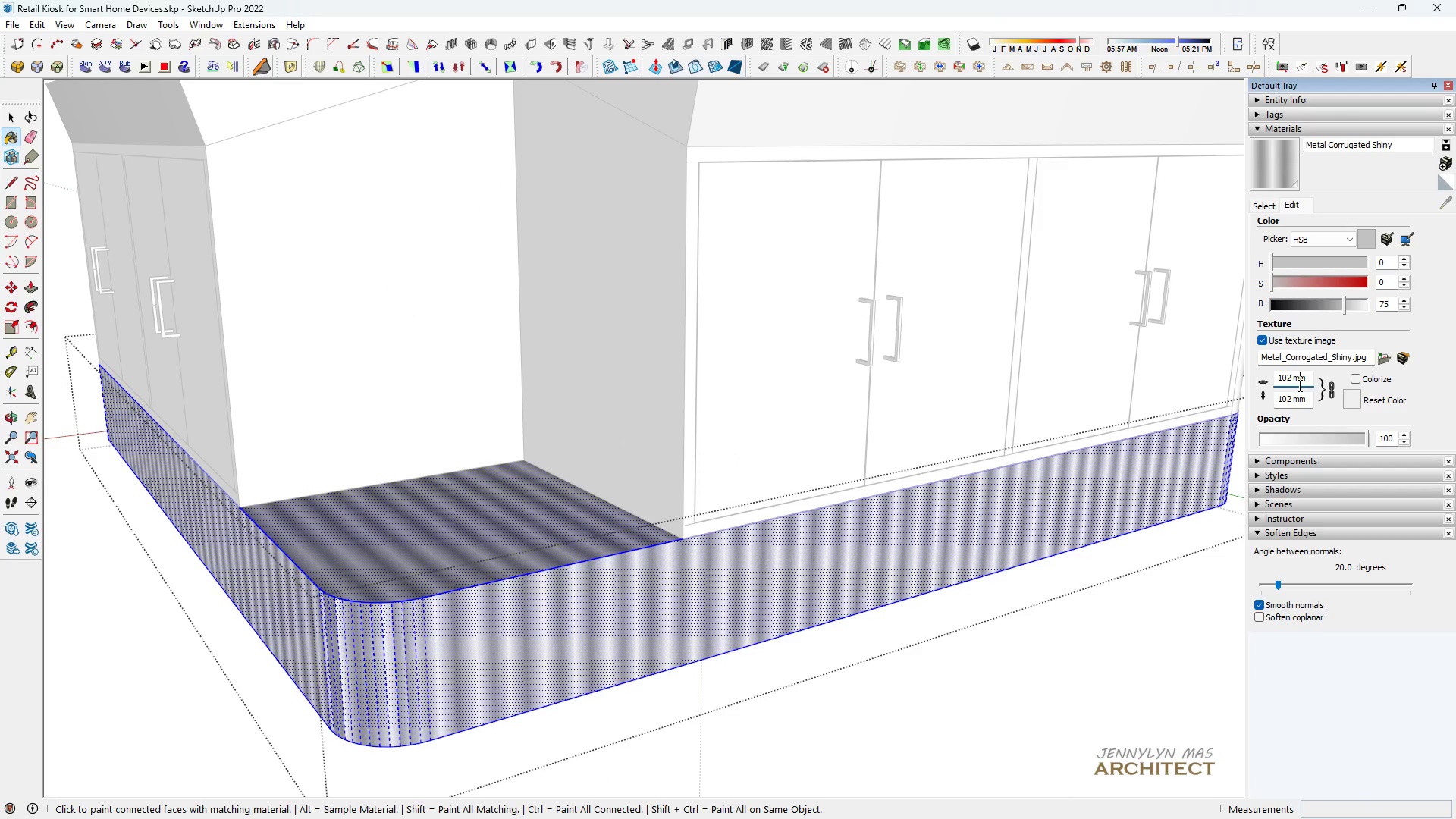 
key(Control+ControlLeft)
 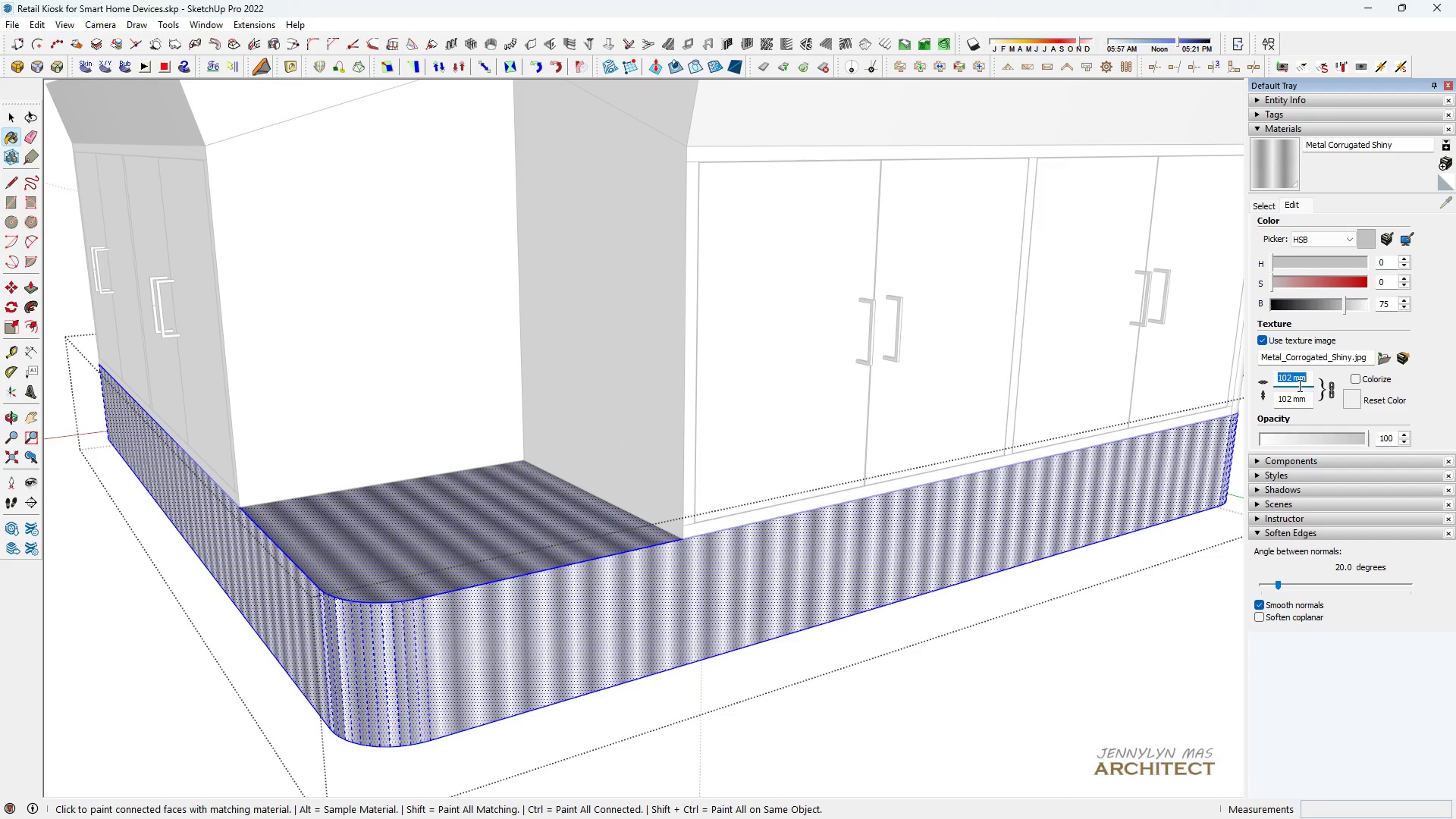 
key(Control+A)
 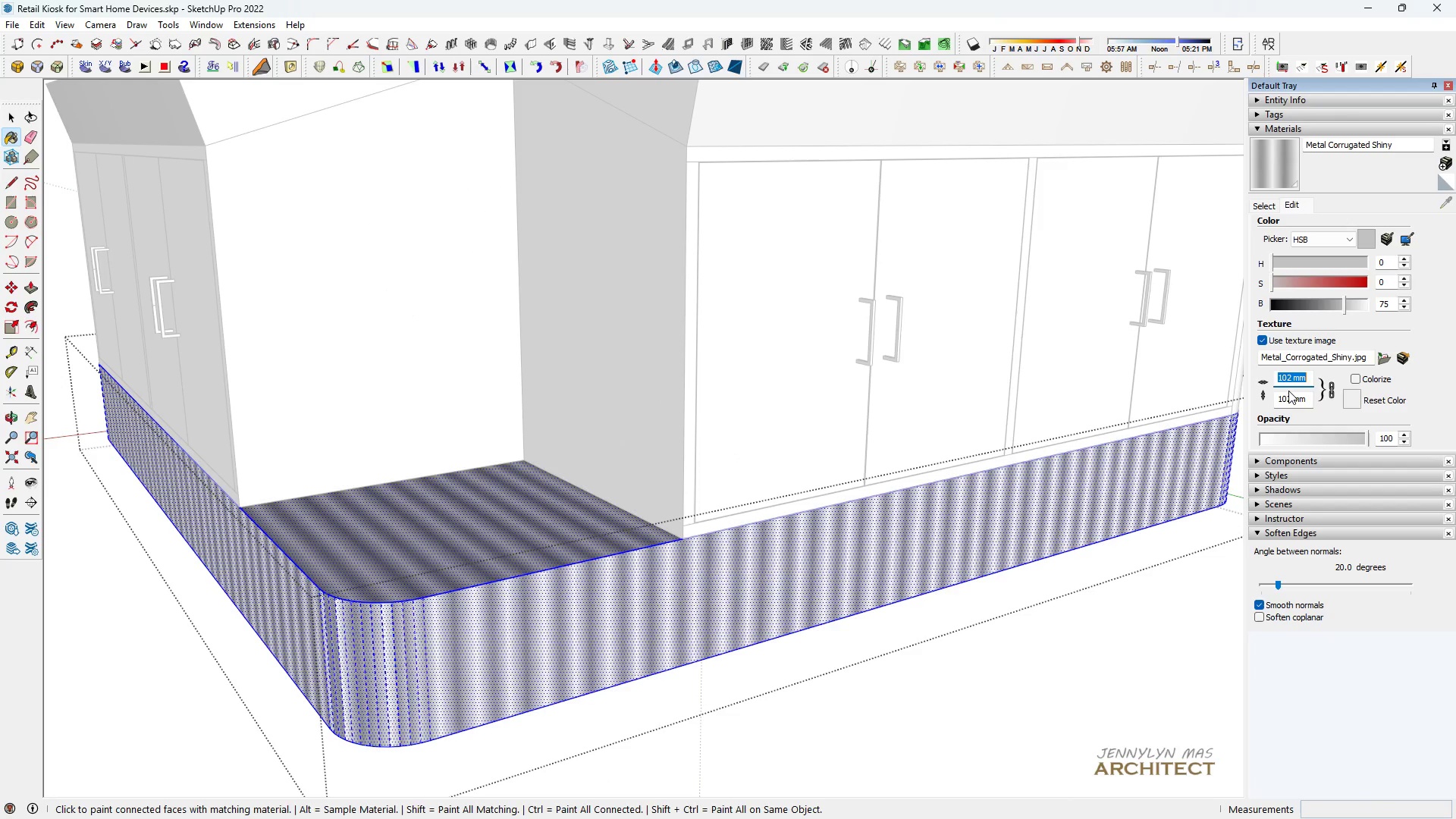 
type(500)
 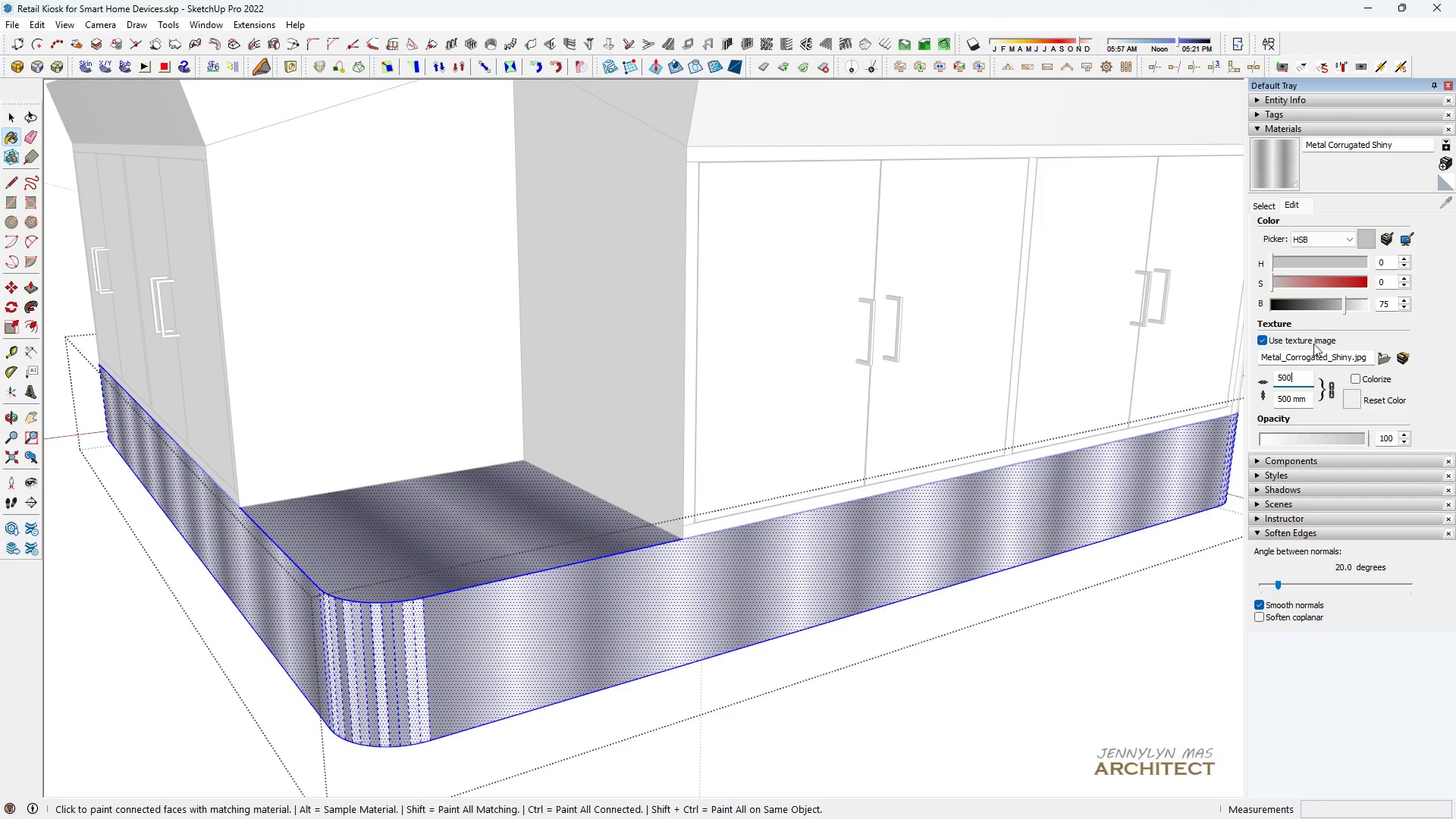 
key(Control+CapsLock)
 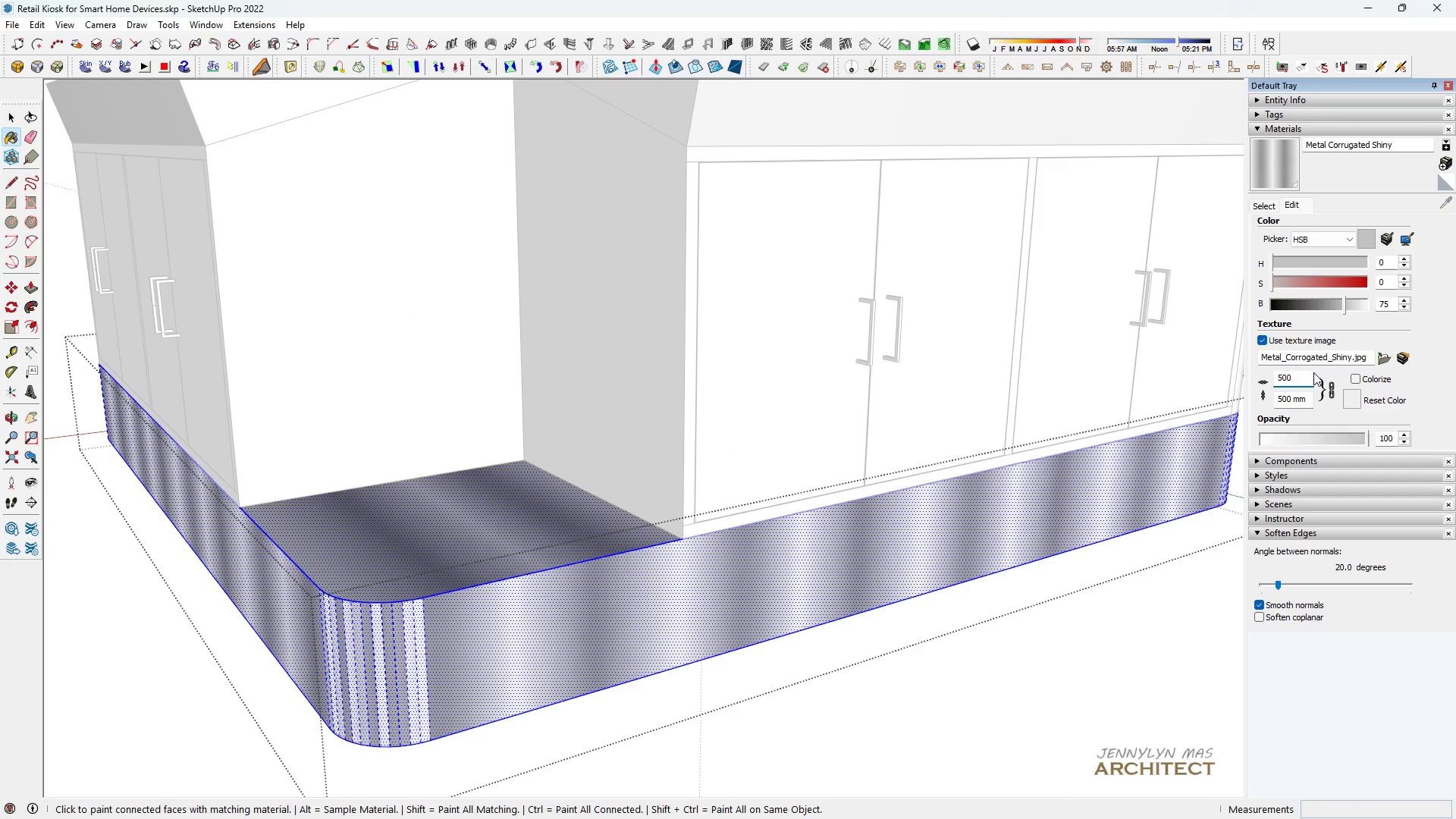 
key(CapsLock)
 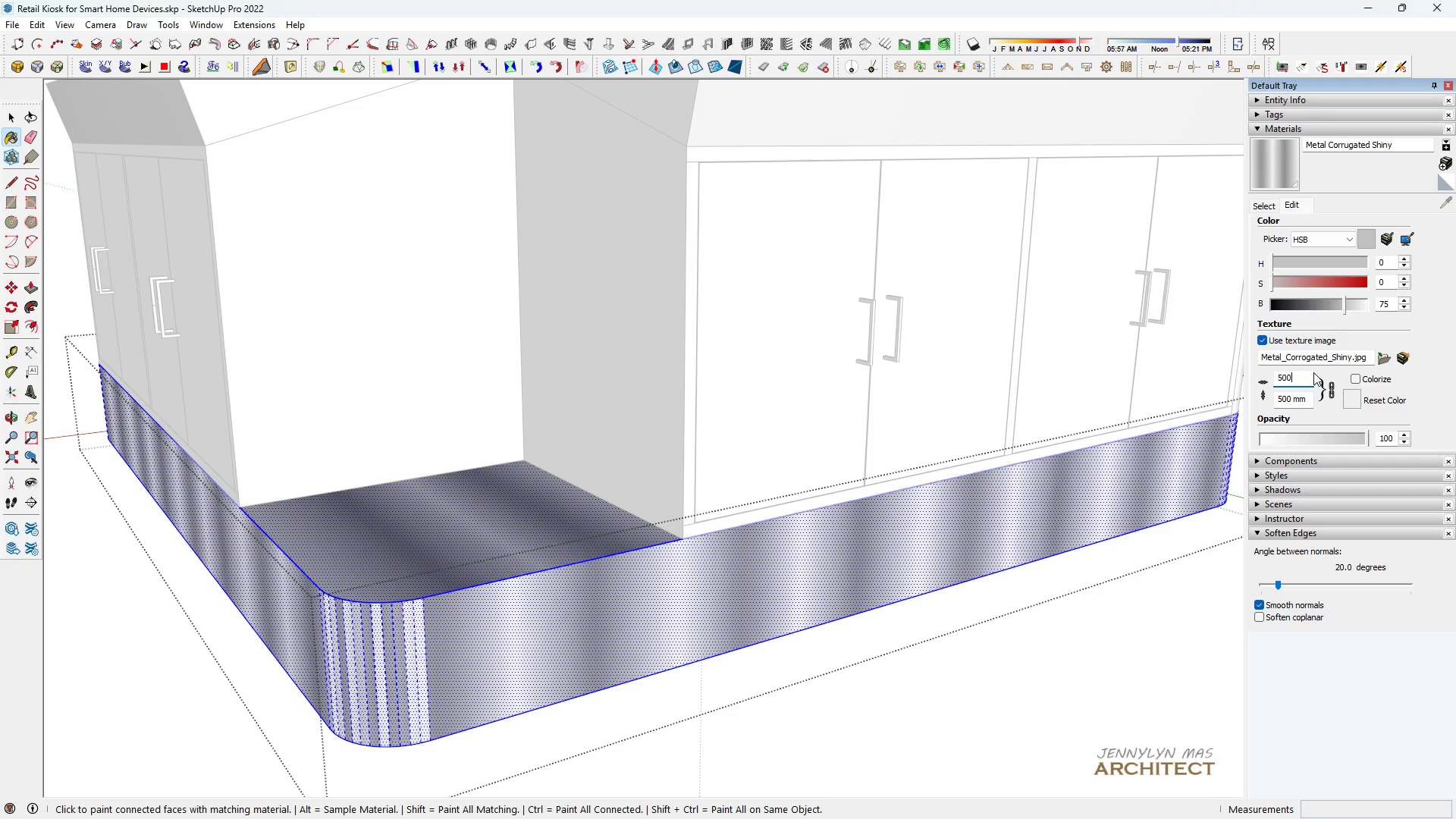 
key(Control+A)
 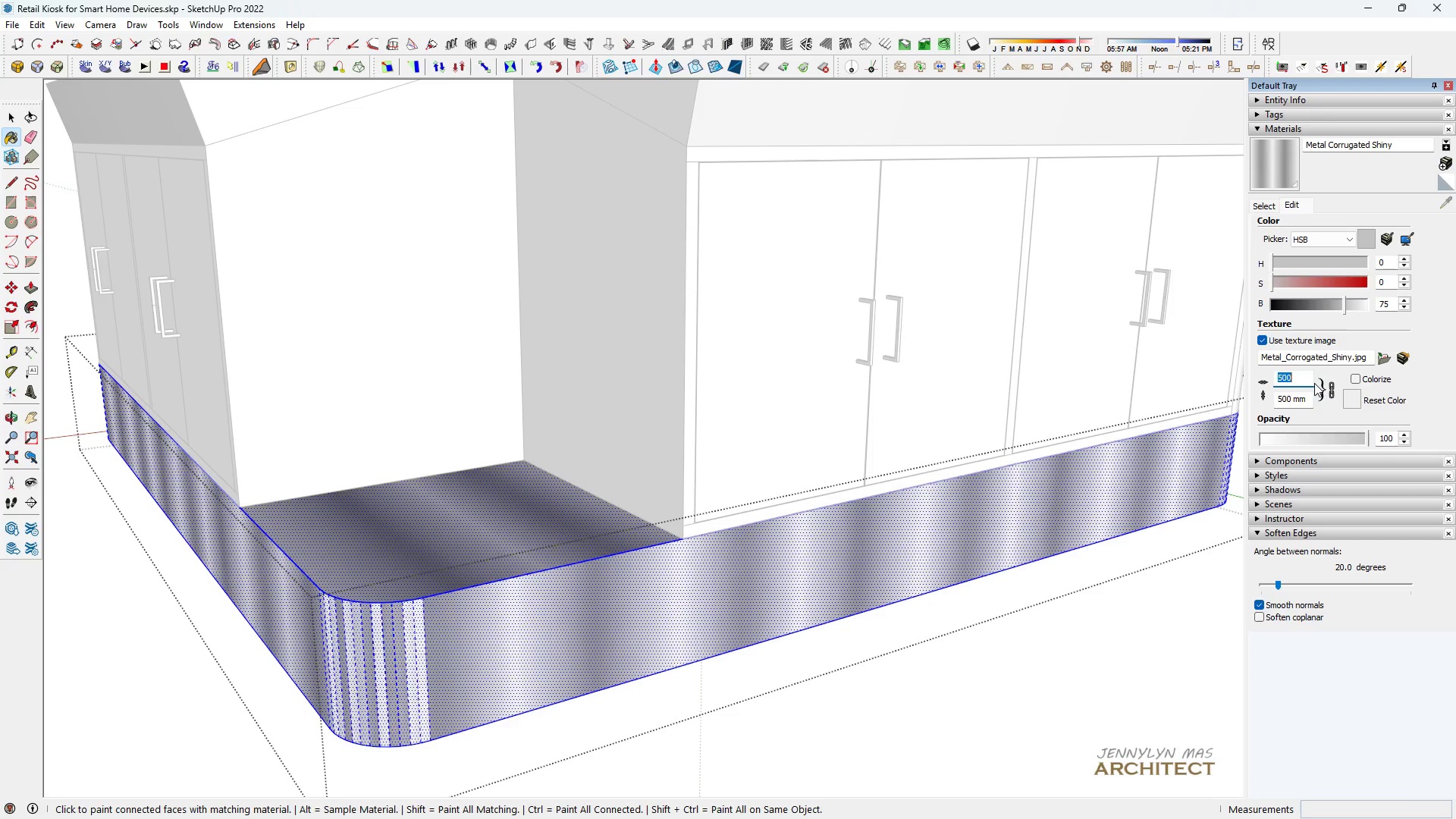 
type(1000 )
 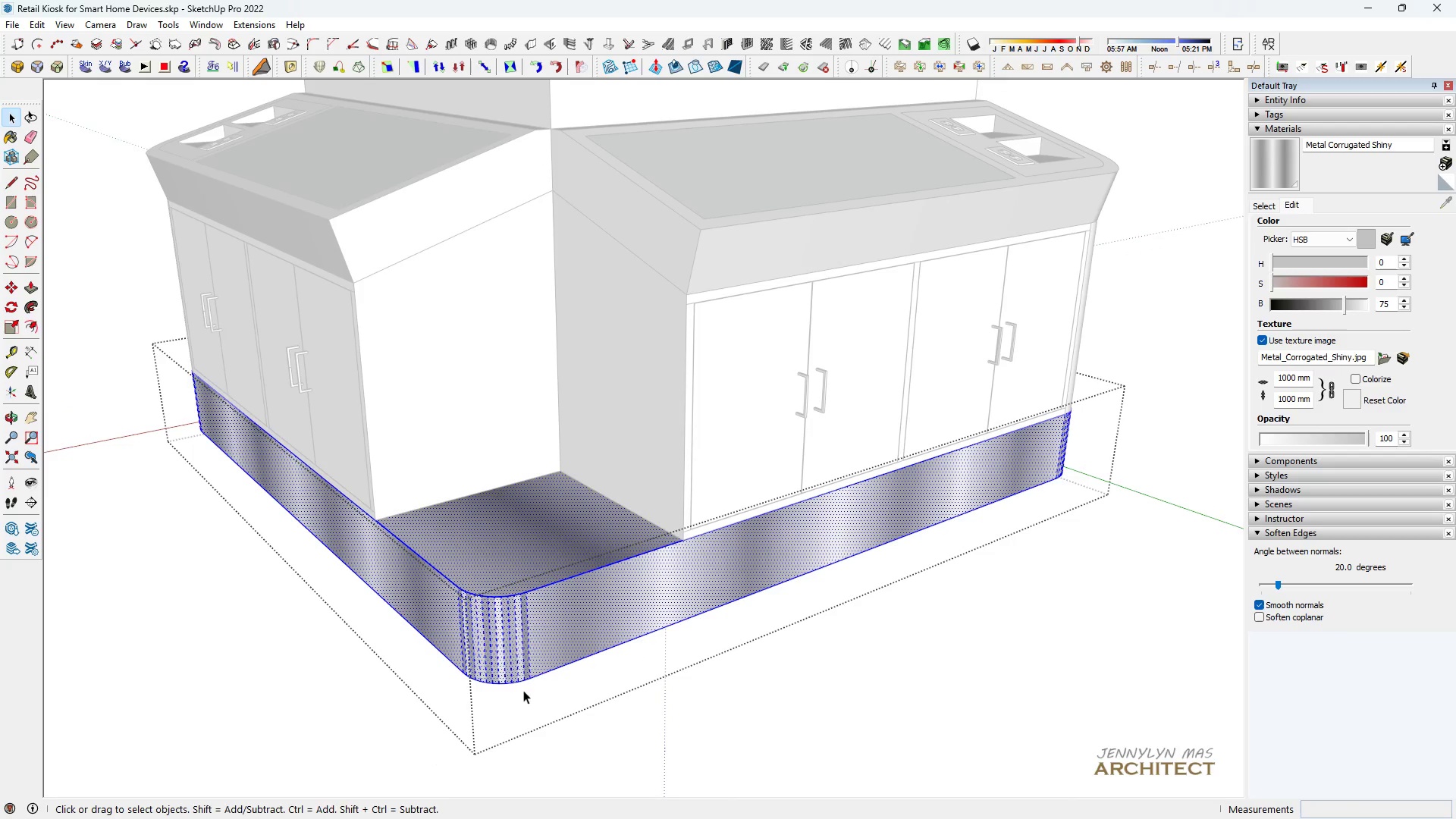 
scroll: coordinate [622, 443], scroll_direction: down, amount: 4.0
 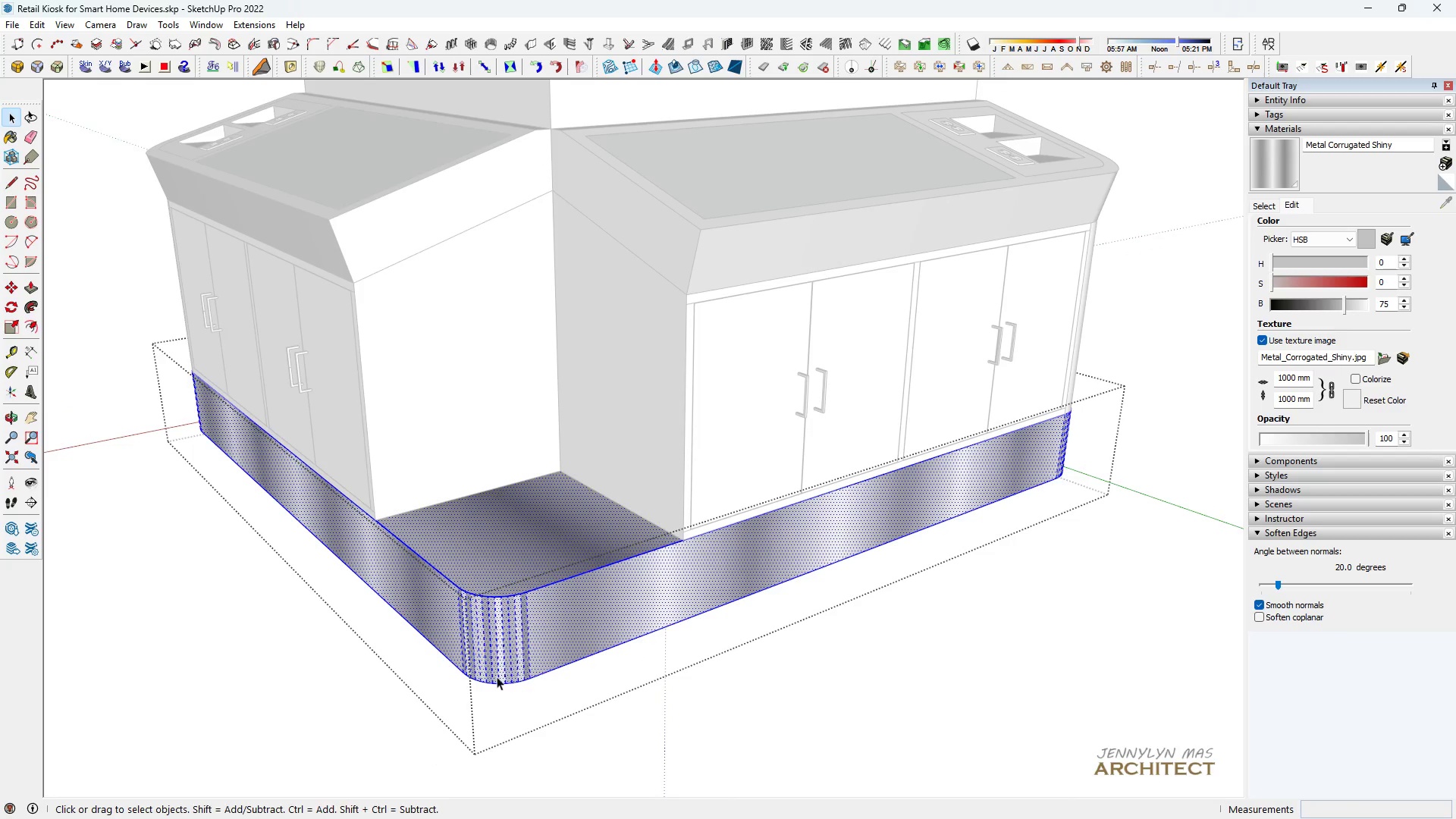 
left_click([494, 657])
 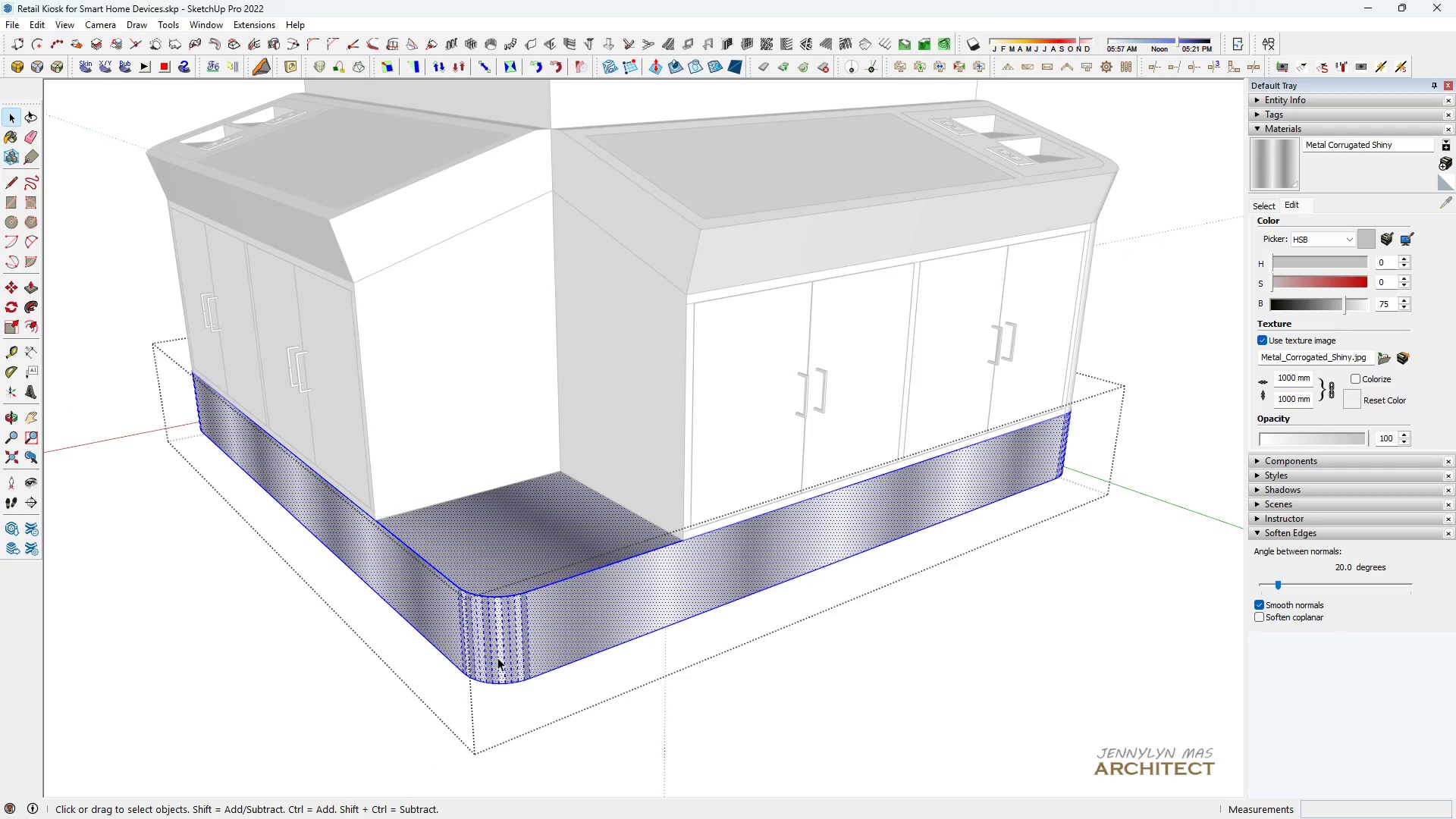 
scroll: coordinate [500, 656], scroll_direction: up, amount: 7.0
 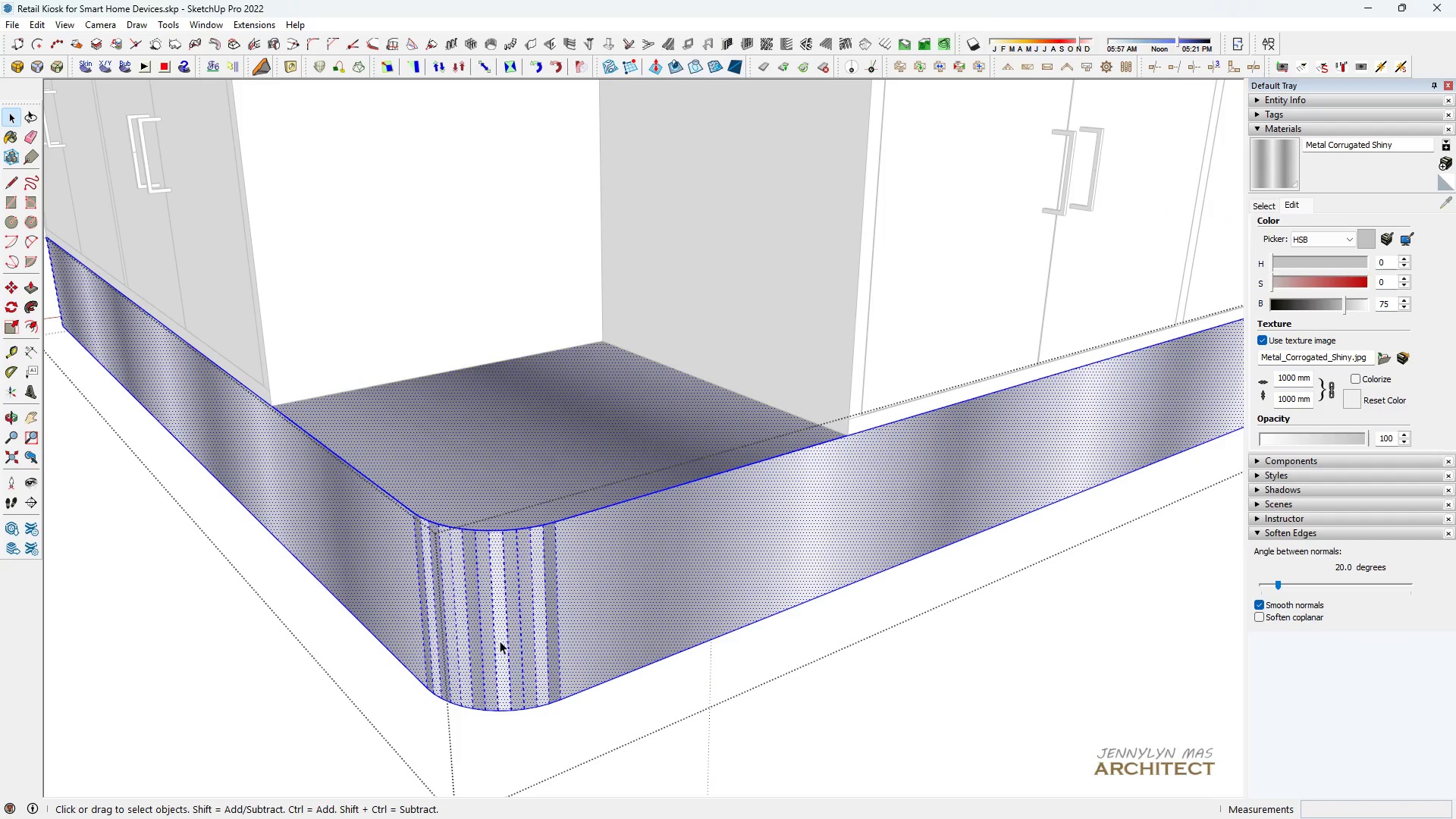 
key(Space)
 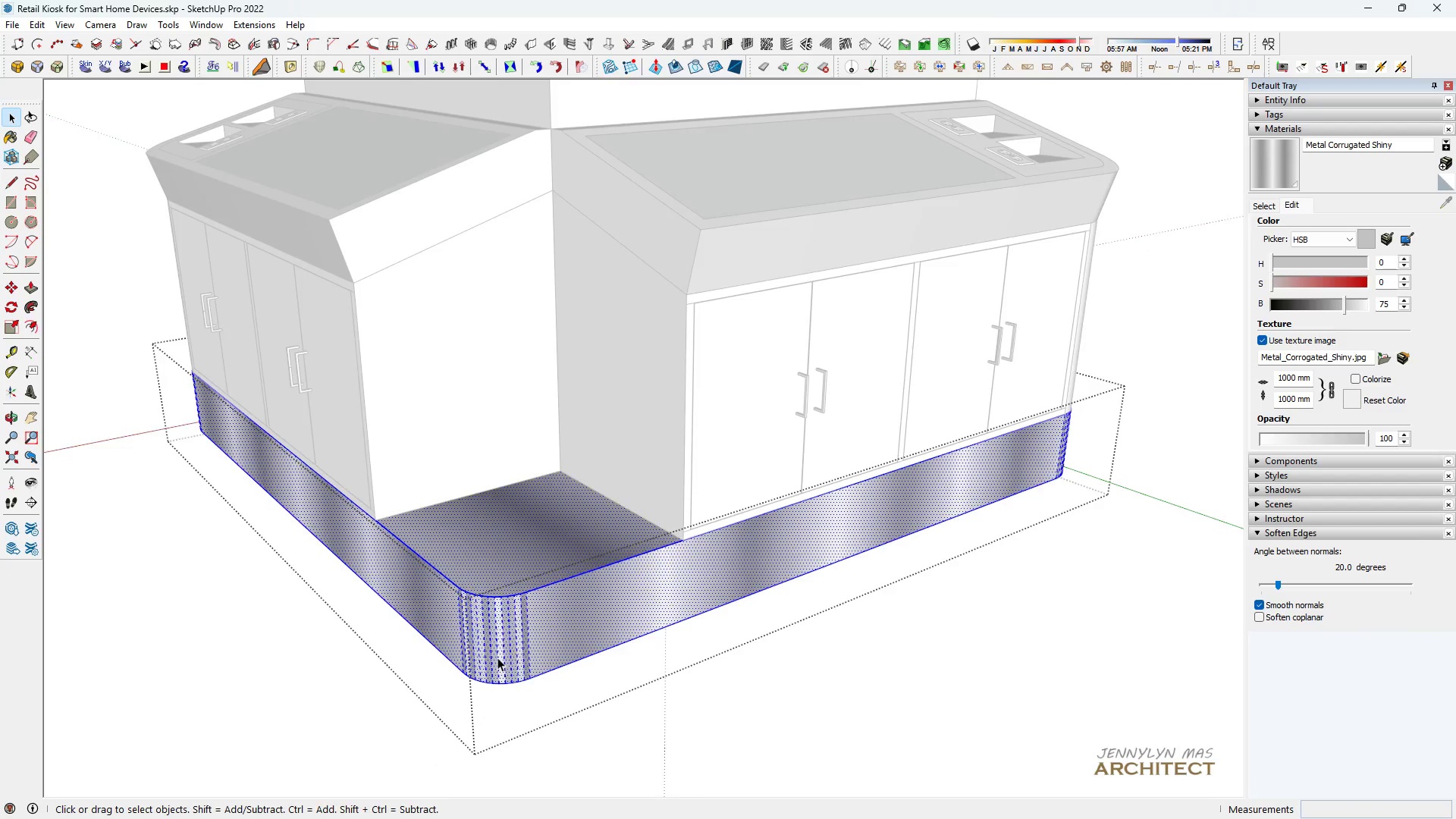 
key(B)
 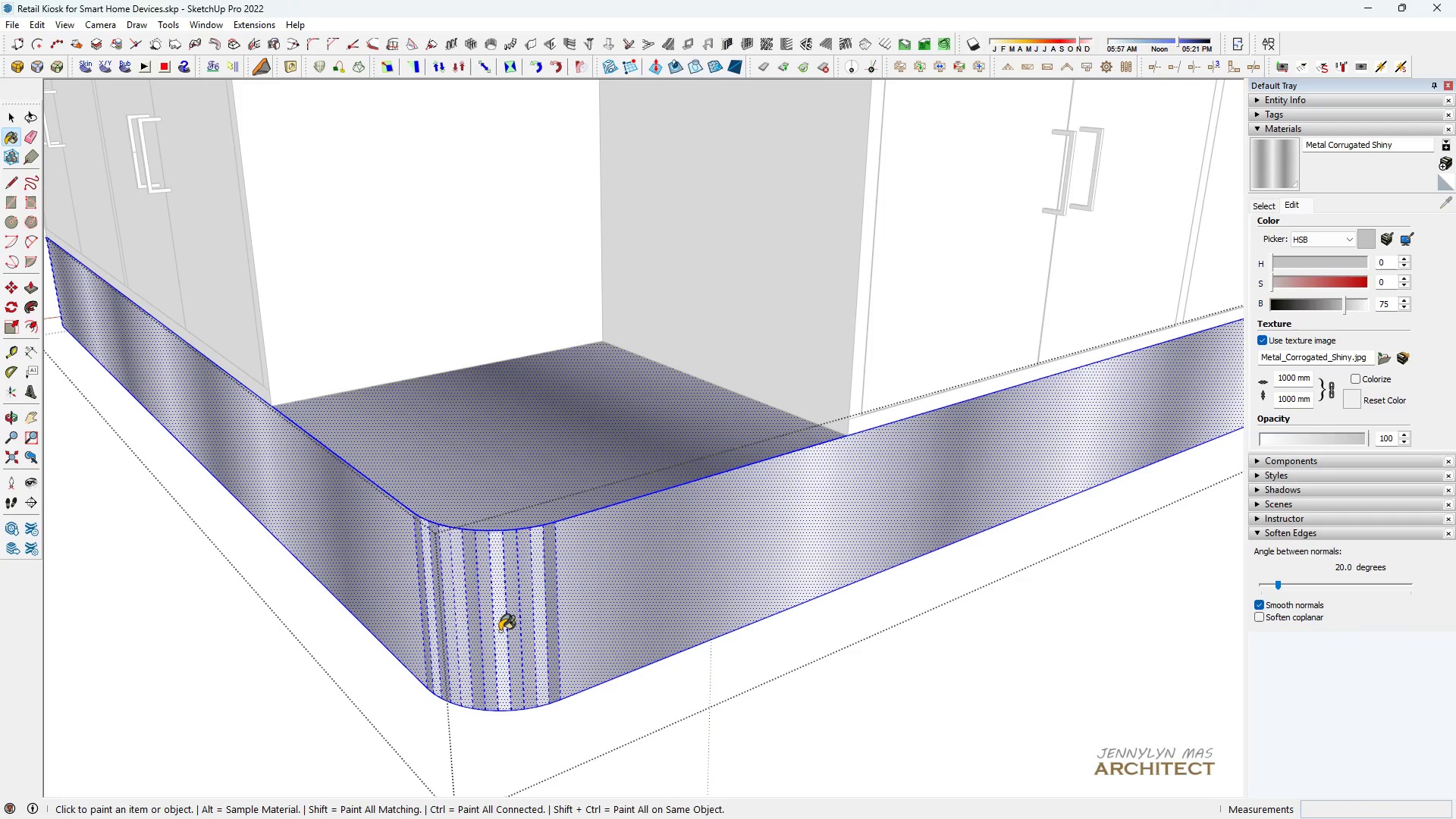 
left_click([500, 631])
 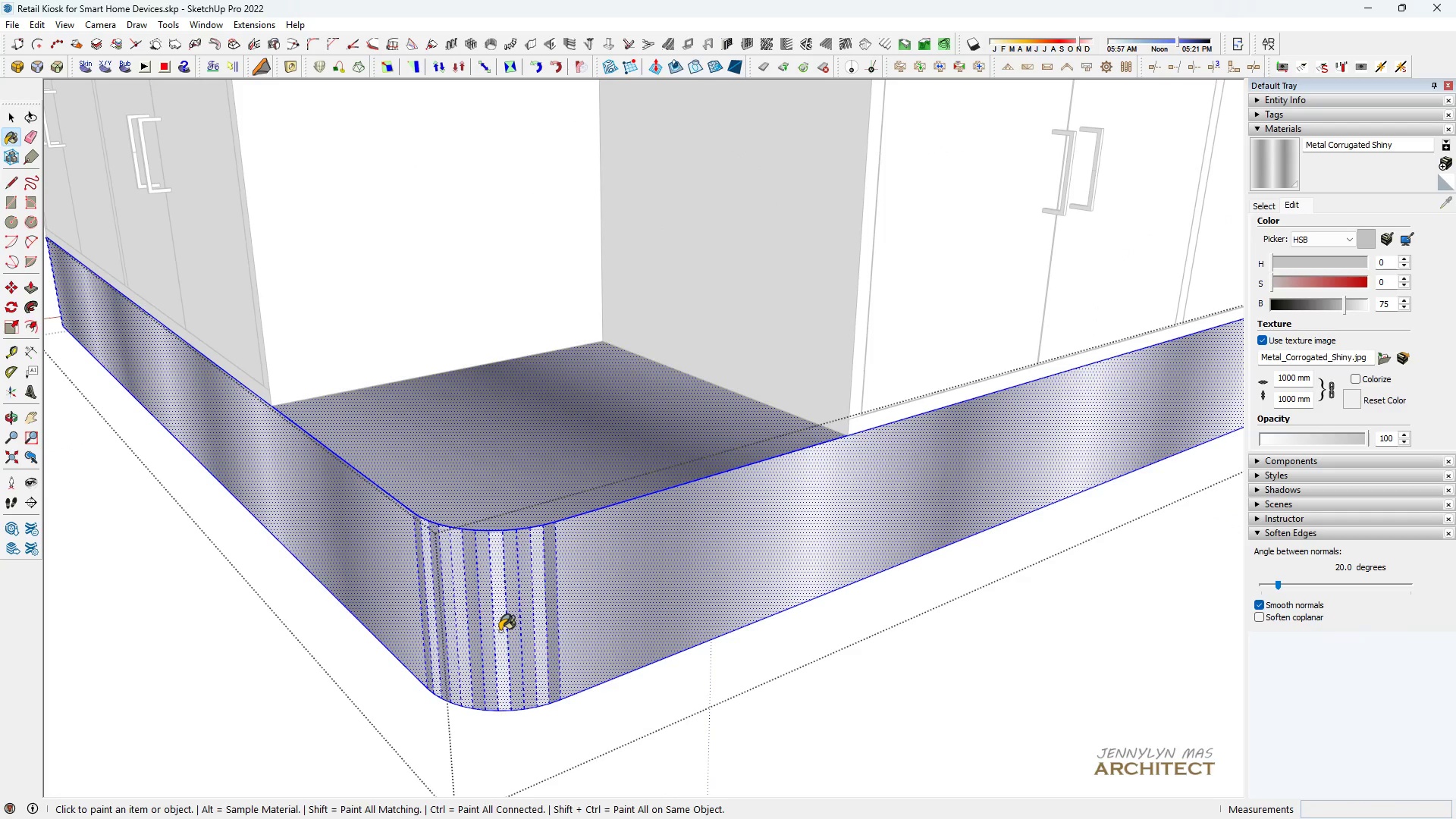 
double_click([500, 631])
 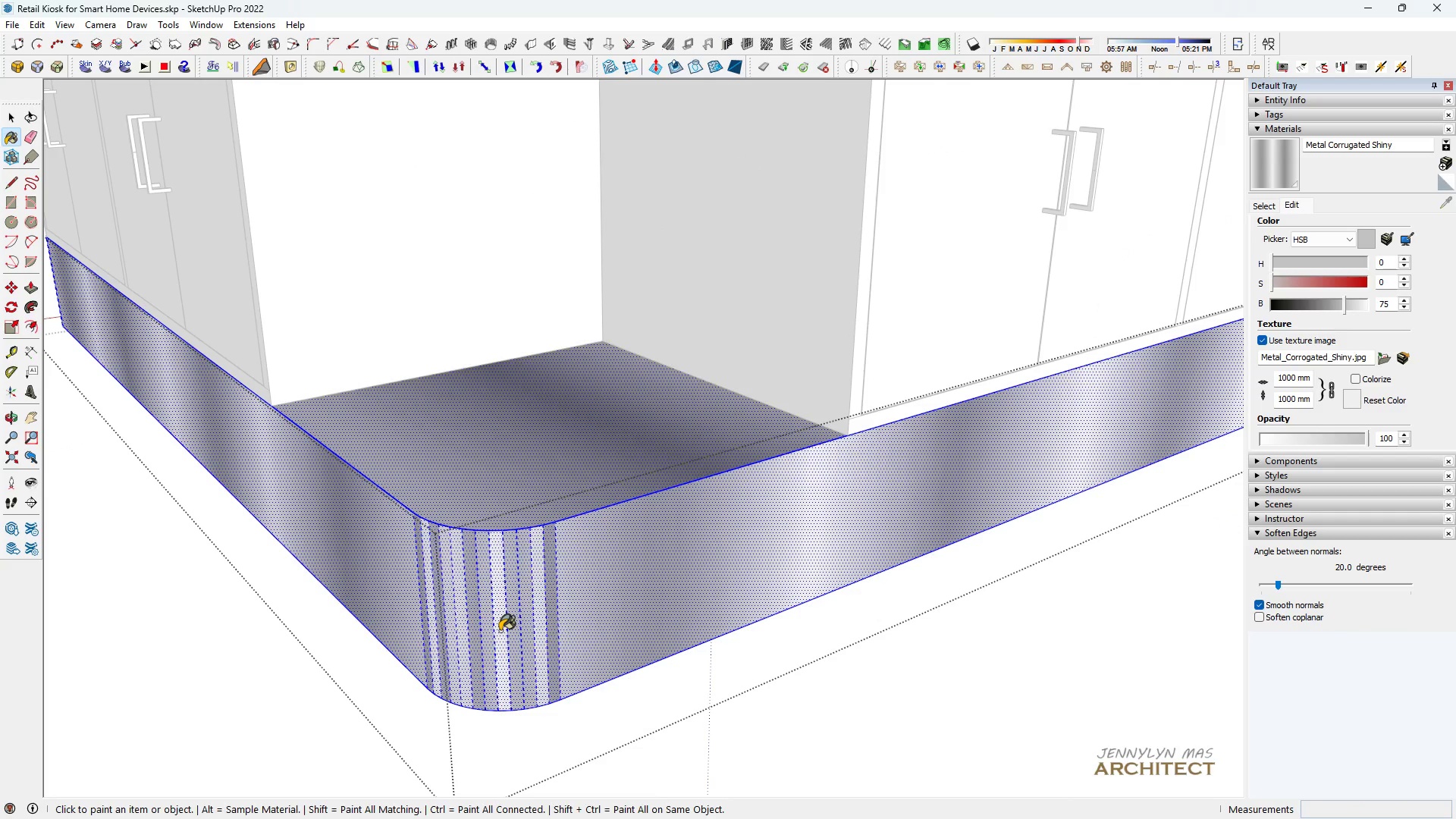 
triple_click([500, 631])
 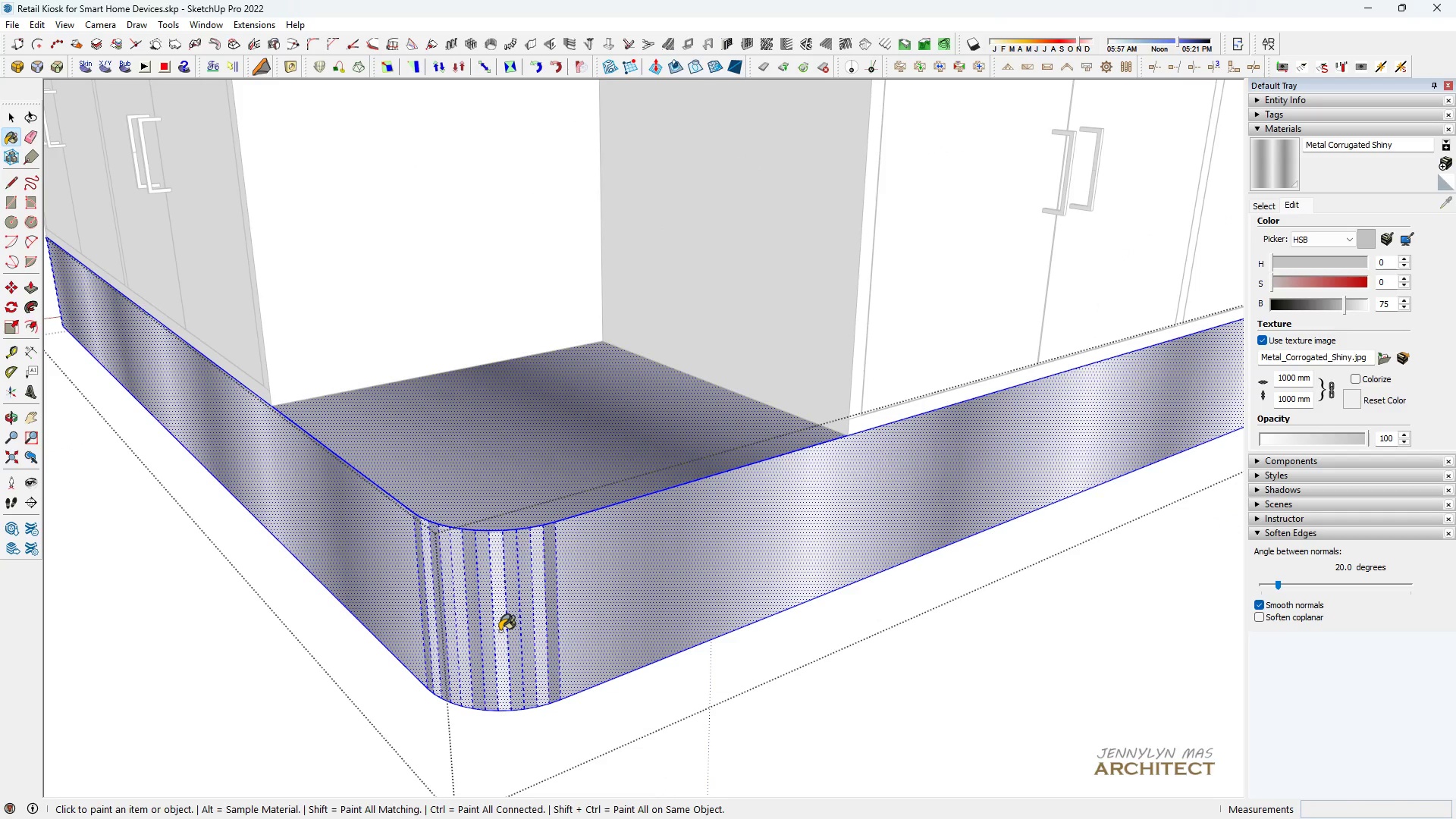 
triple_click([500, 631])
 